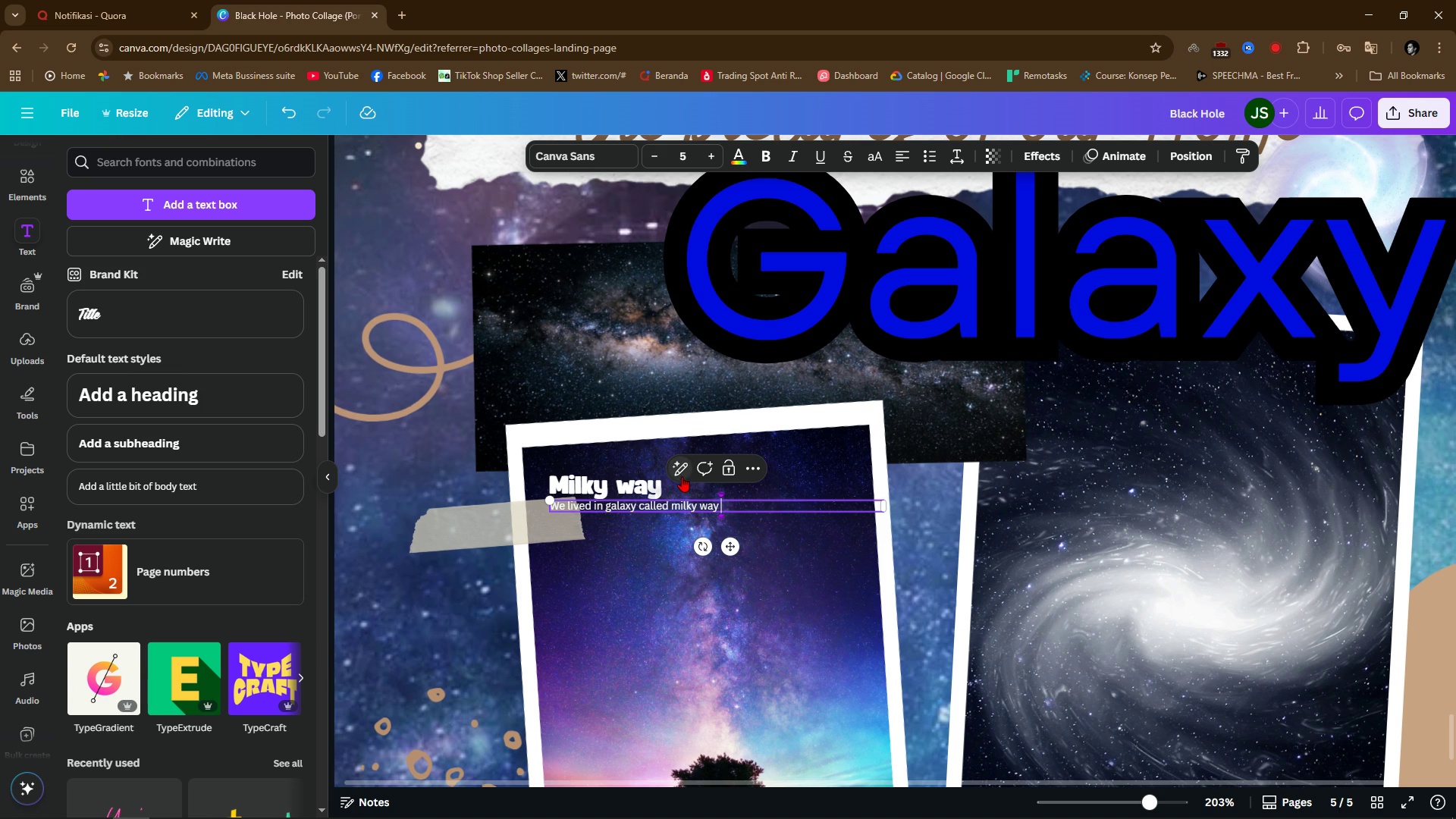 
left_click([679, 470])
 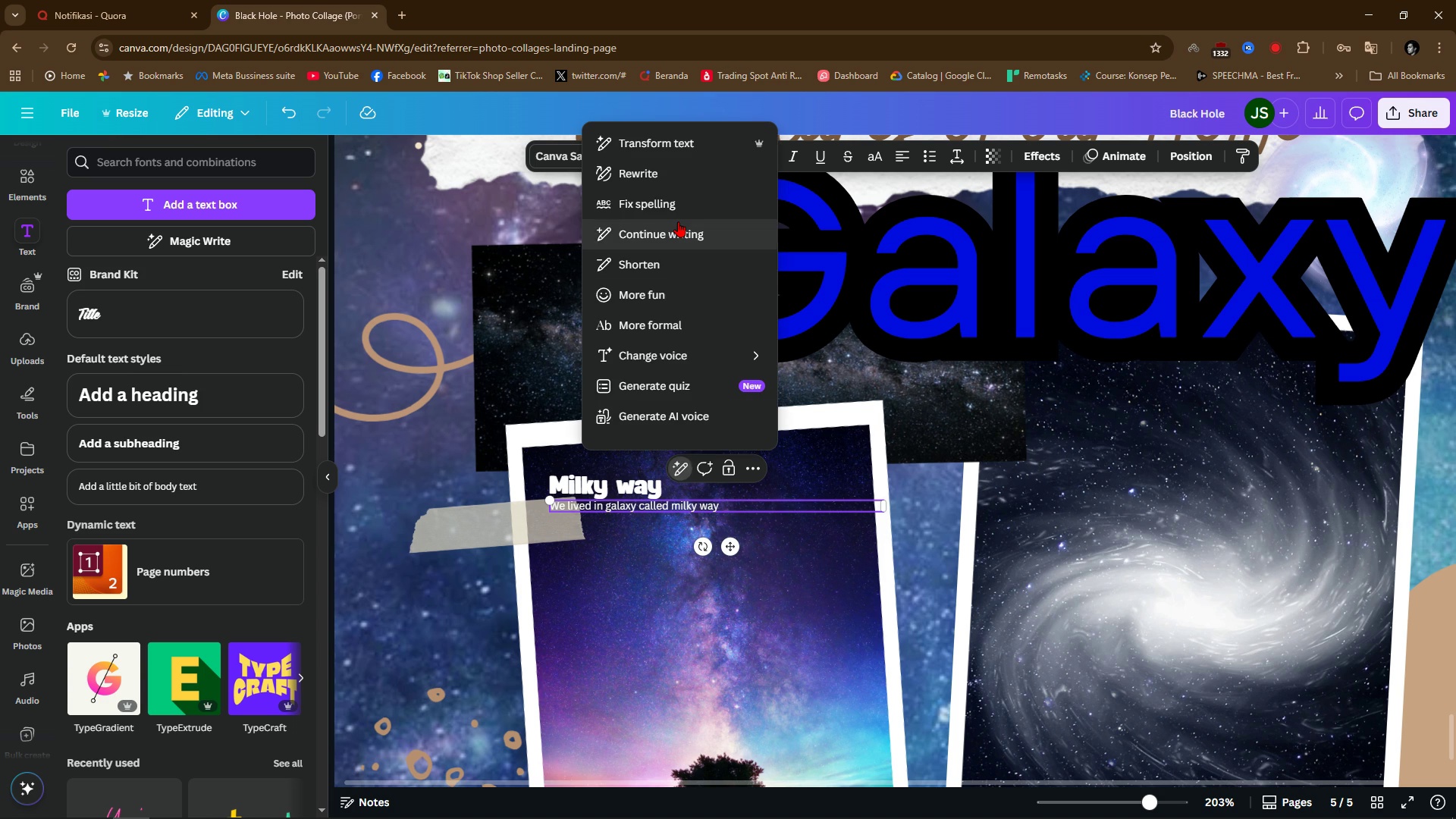 
left_click([678, 221])
 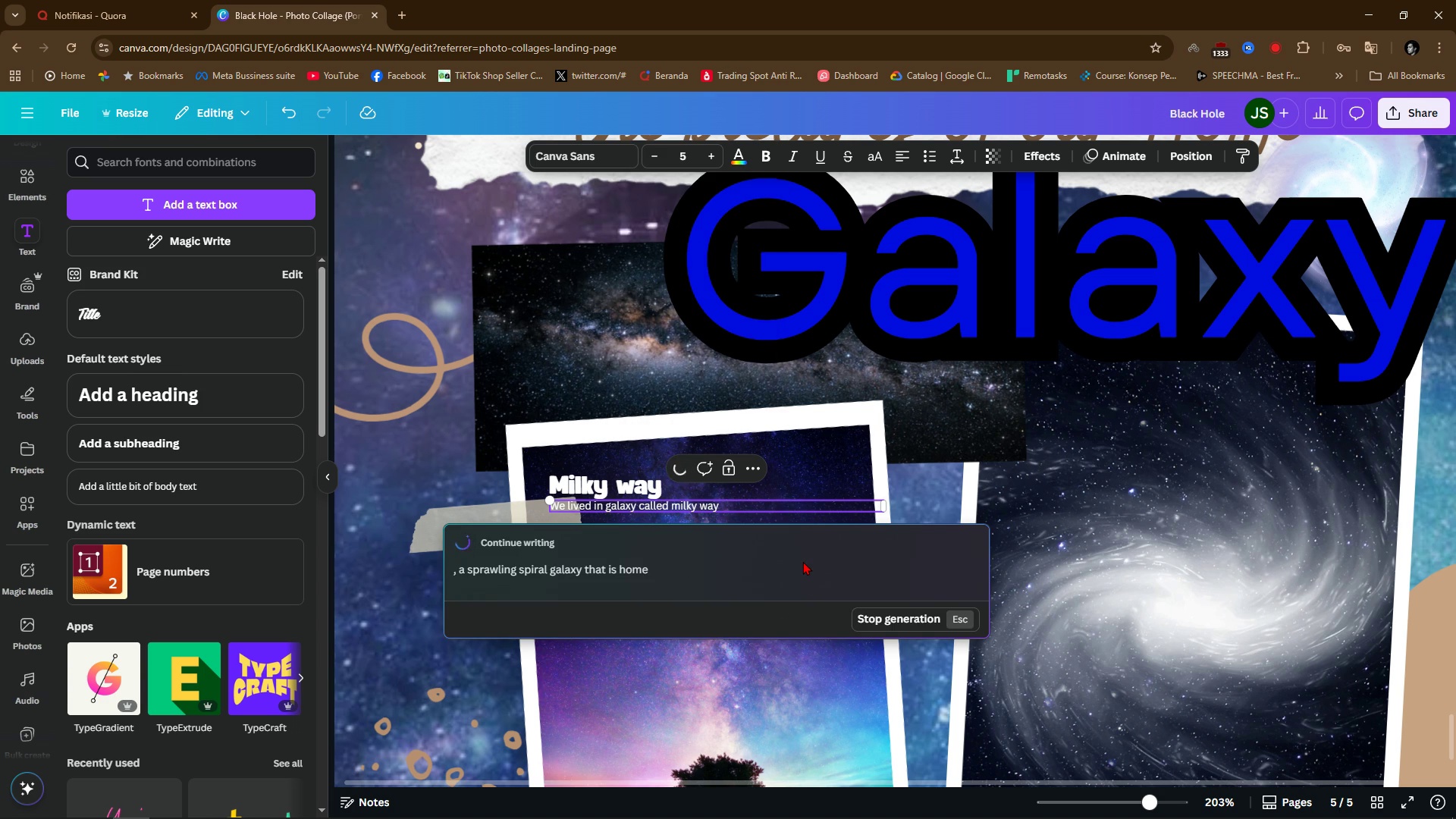 
wait(9.42)
 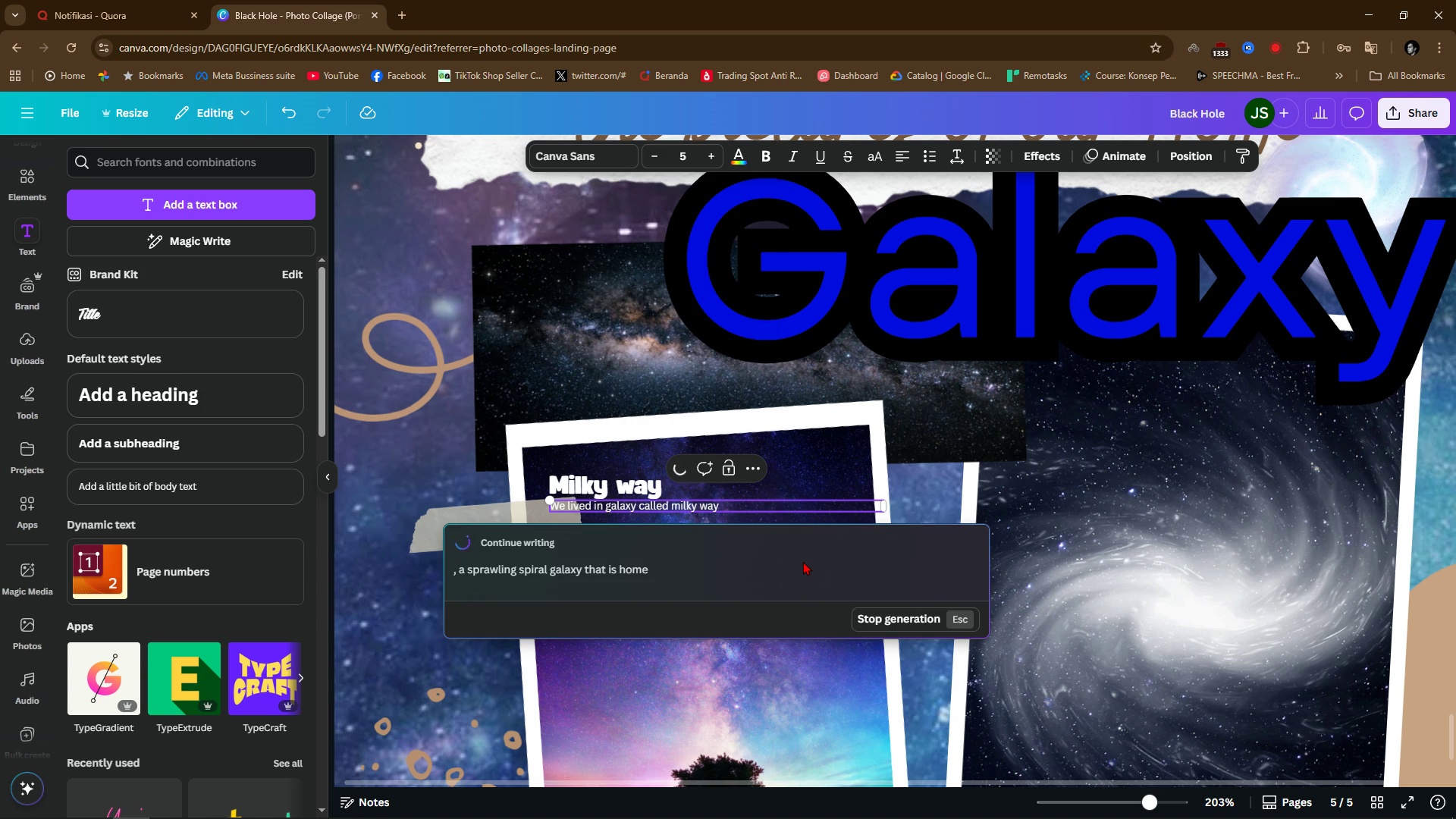 
left_click([918, 471])
 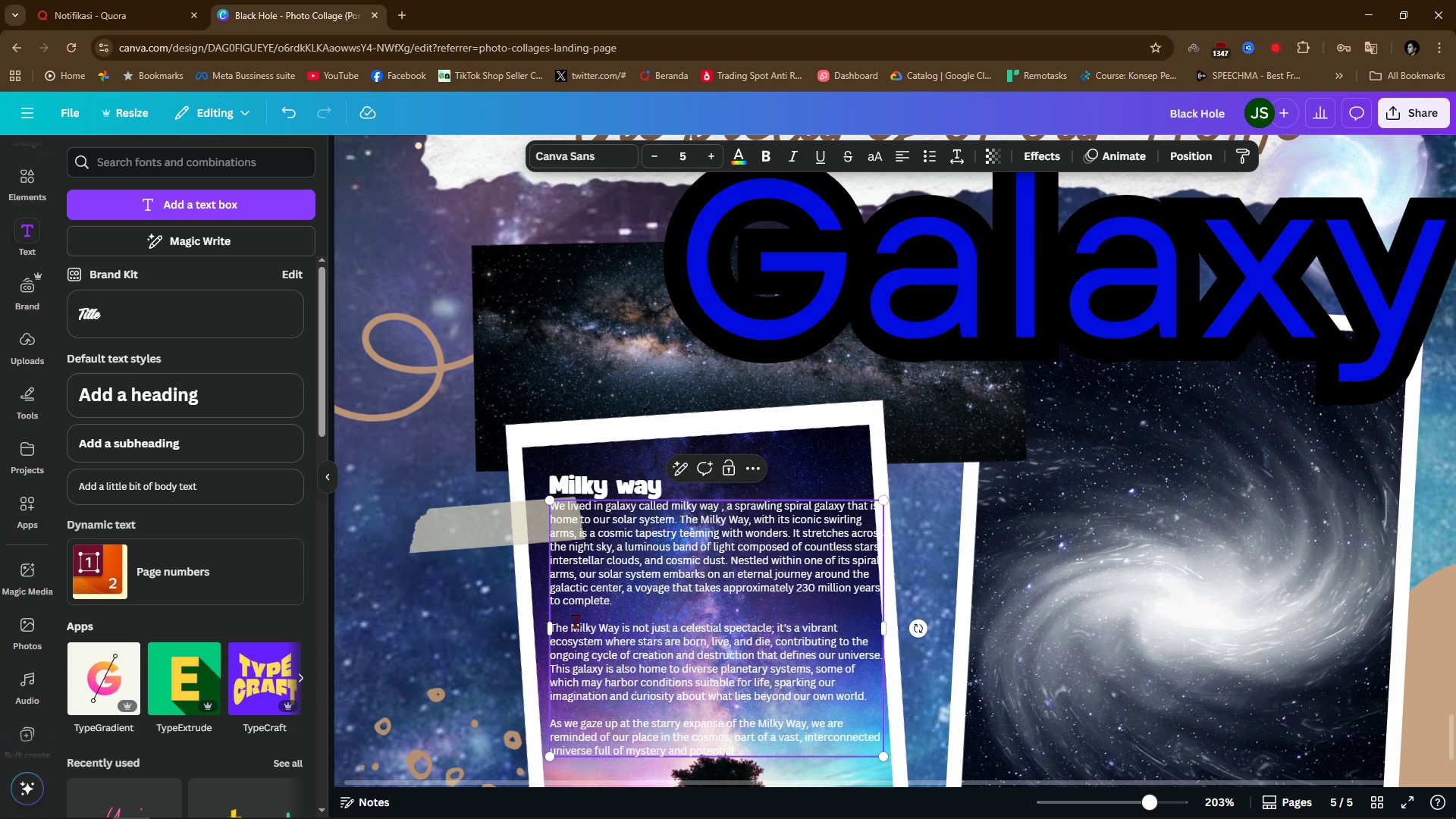 
left_click_drag(start_coordinate=[561, 618], to_coordinate=[794, 752])
 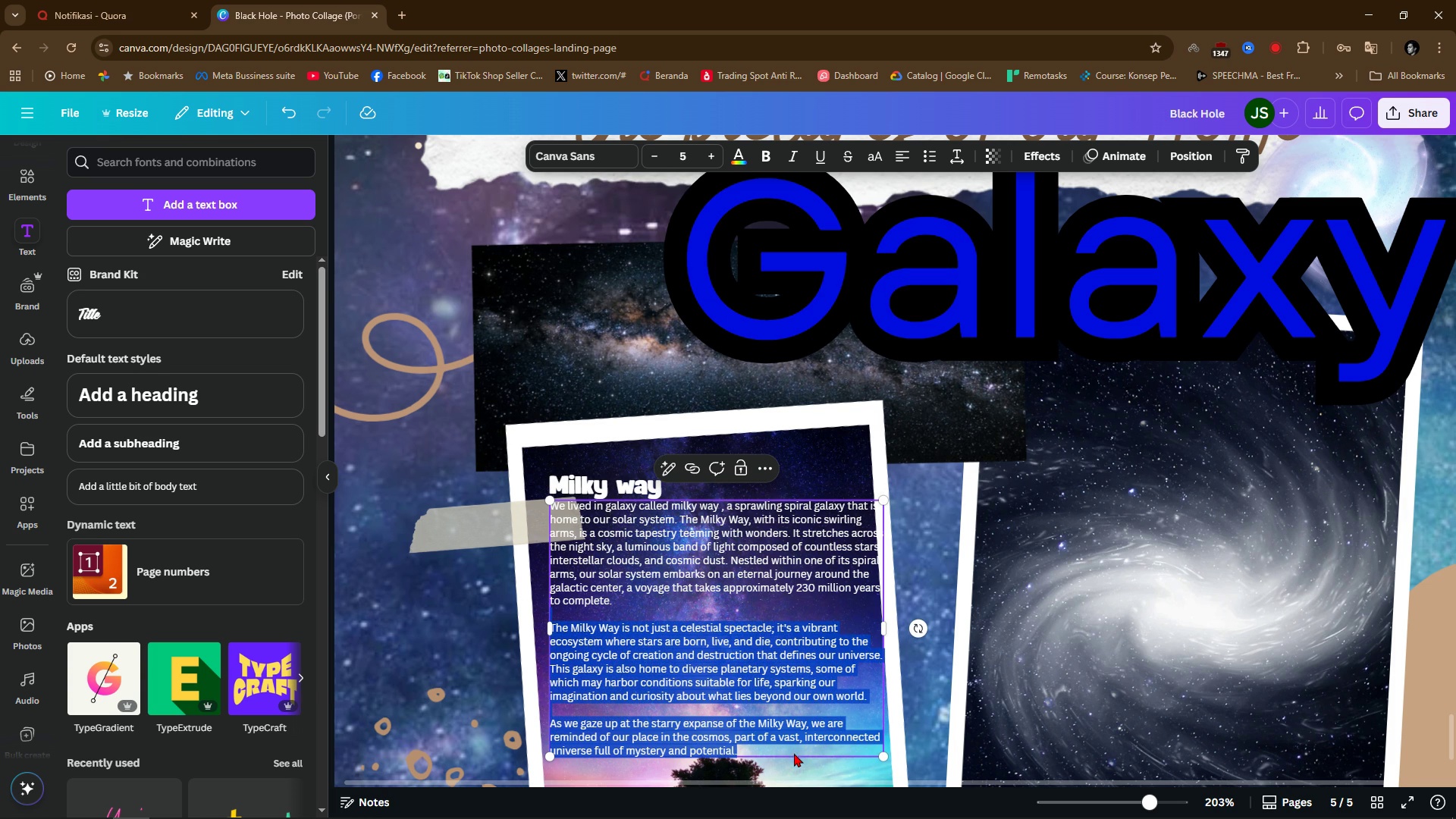 
key(Backspace)
 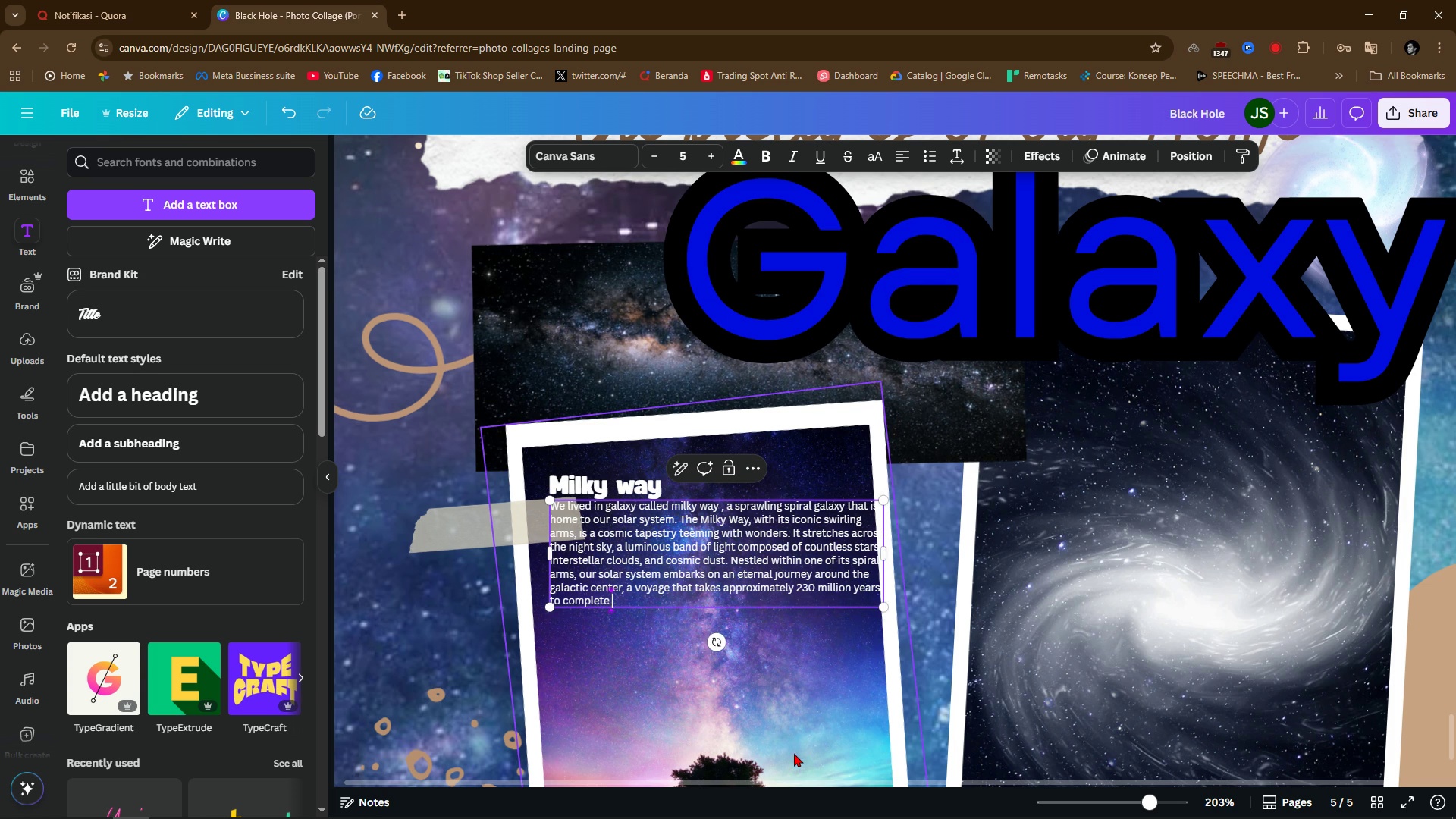 
key(Backspace)
 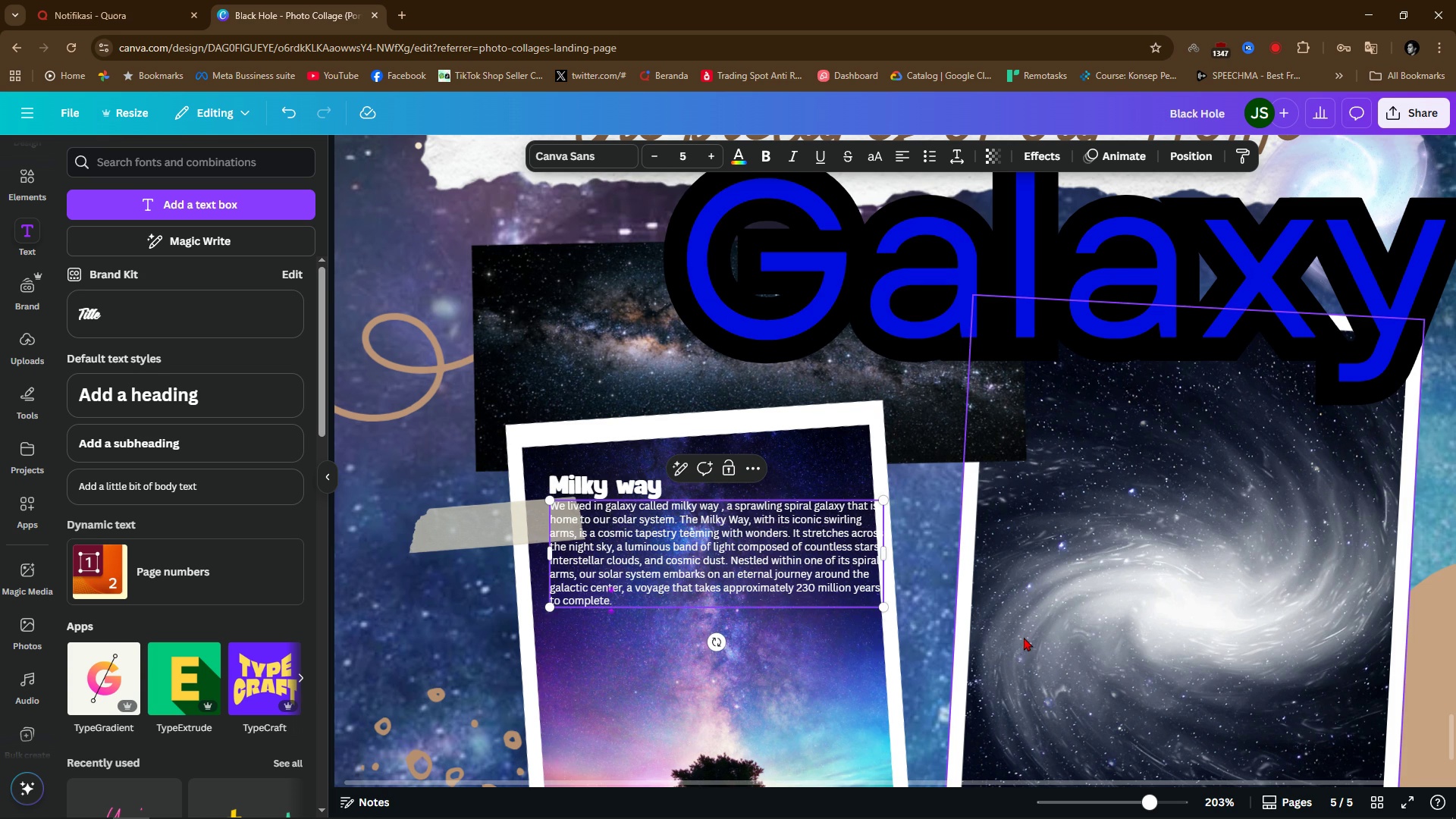 
left_click([1024, 637])
 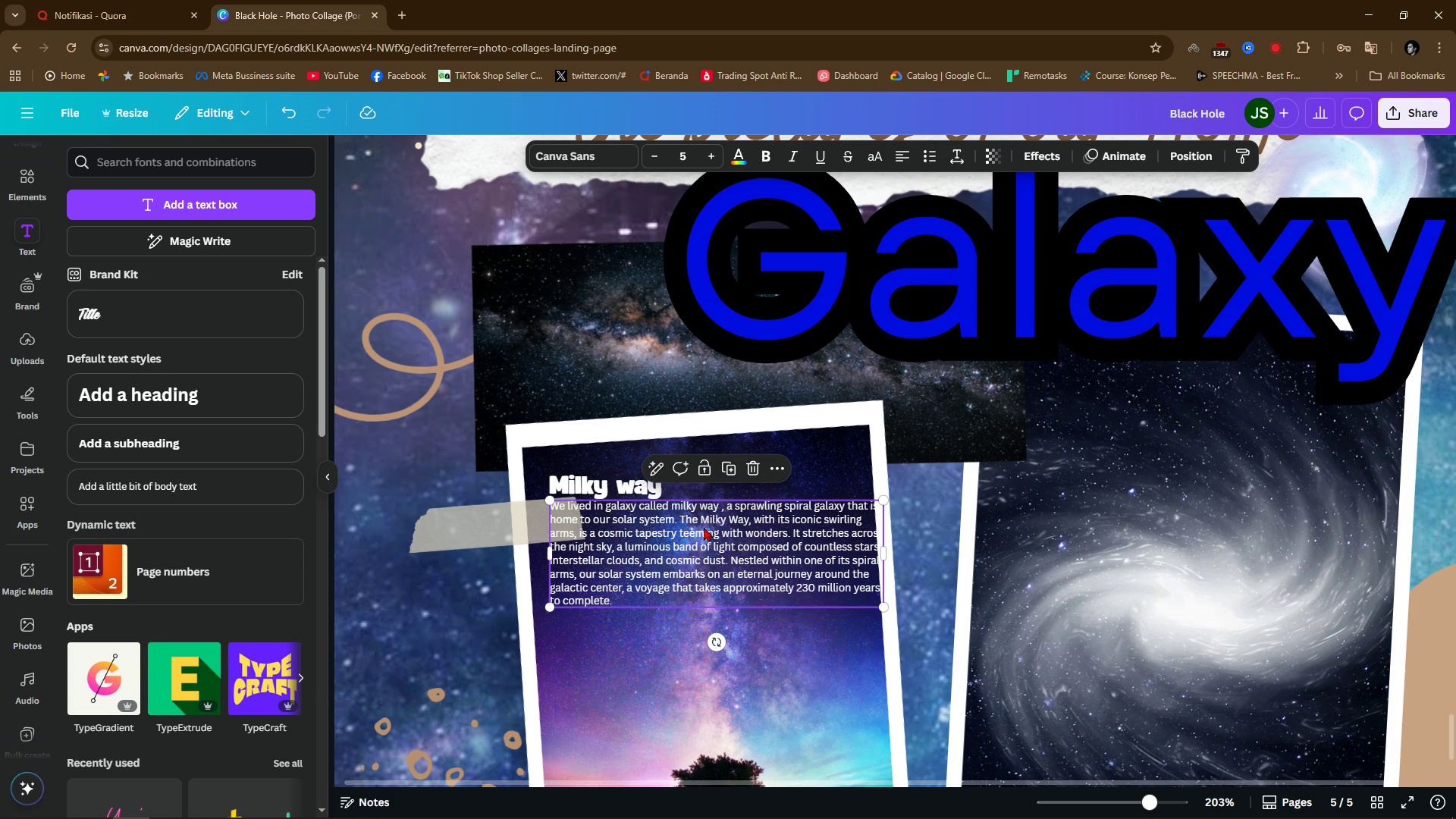 
left_click([704, 527])
 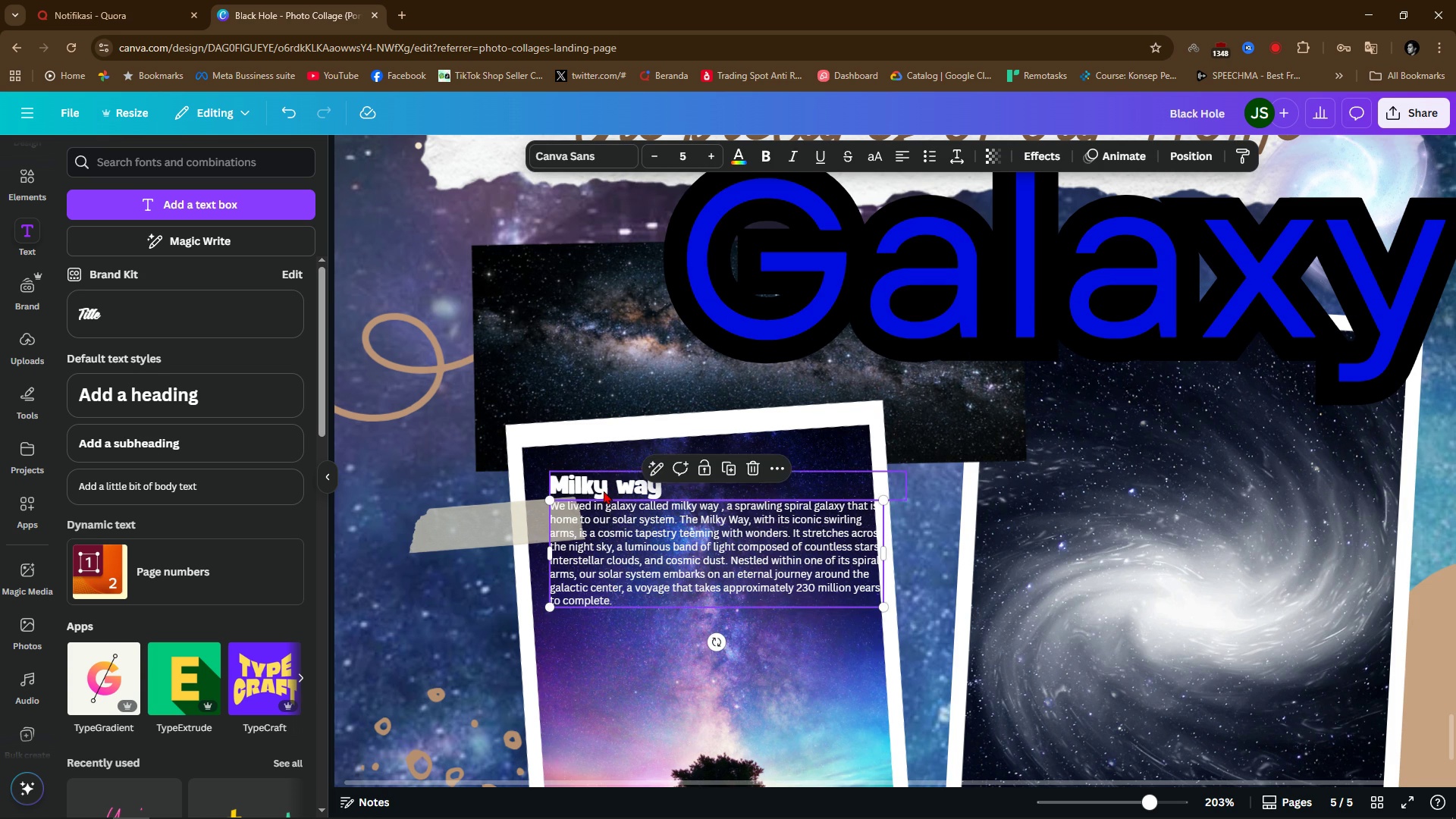 
hold_key(key=ShiftLeft, duration=0.58)
double_click([603, 489])
 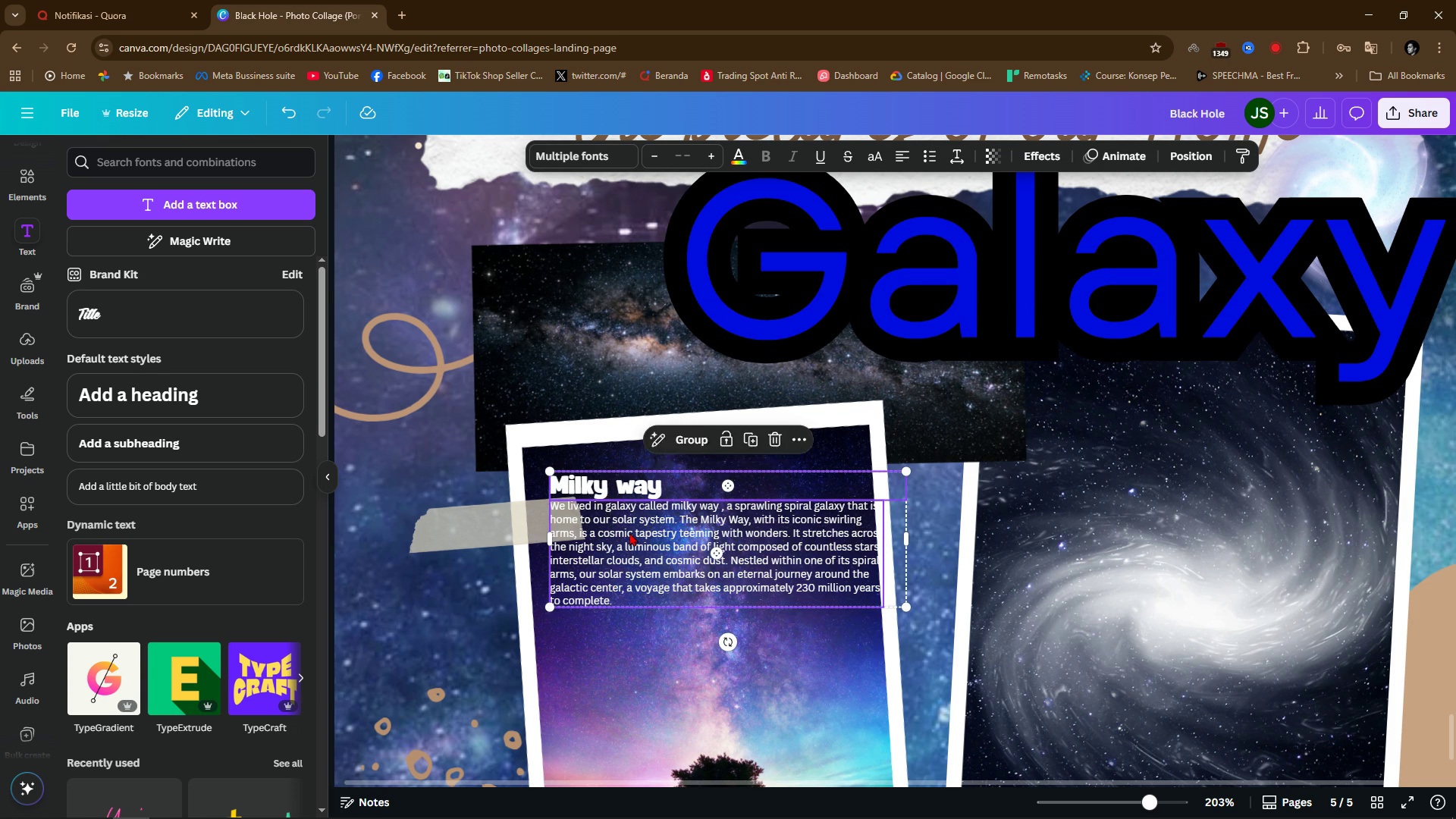 
left_click_drag(start_coordinate=[629, 532], to_coordinate=[609, 513])
 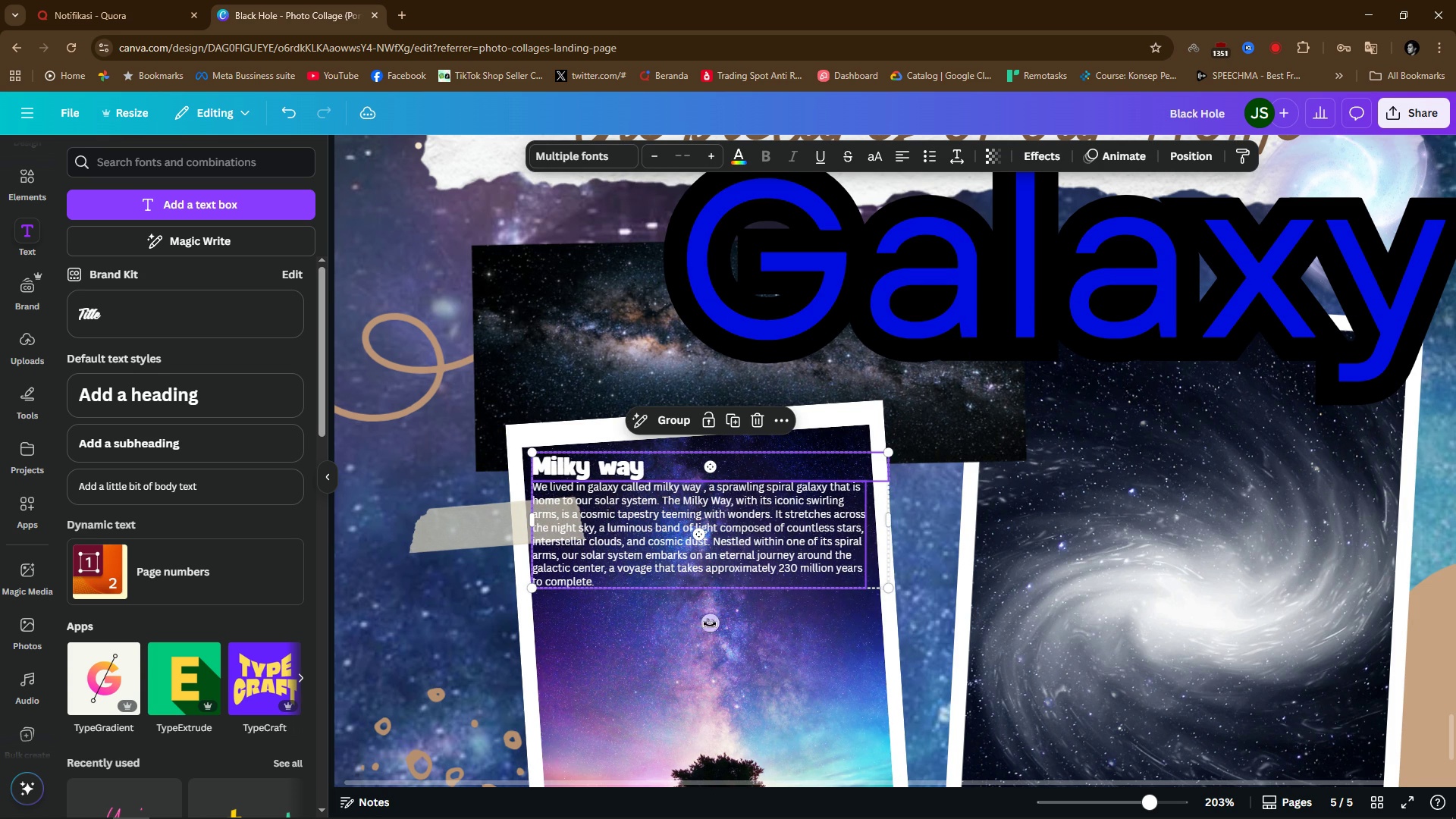 
left_click_drag(start_coordinate=[710, 624], to_coordinate=[716, 639])
 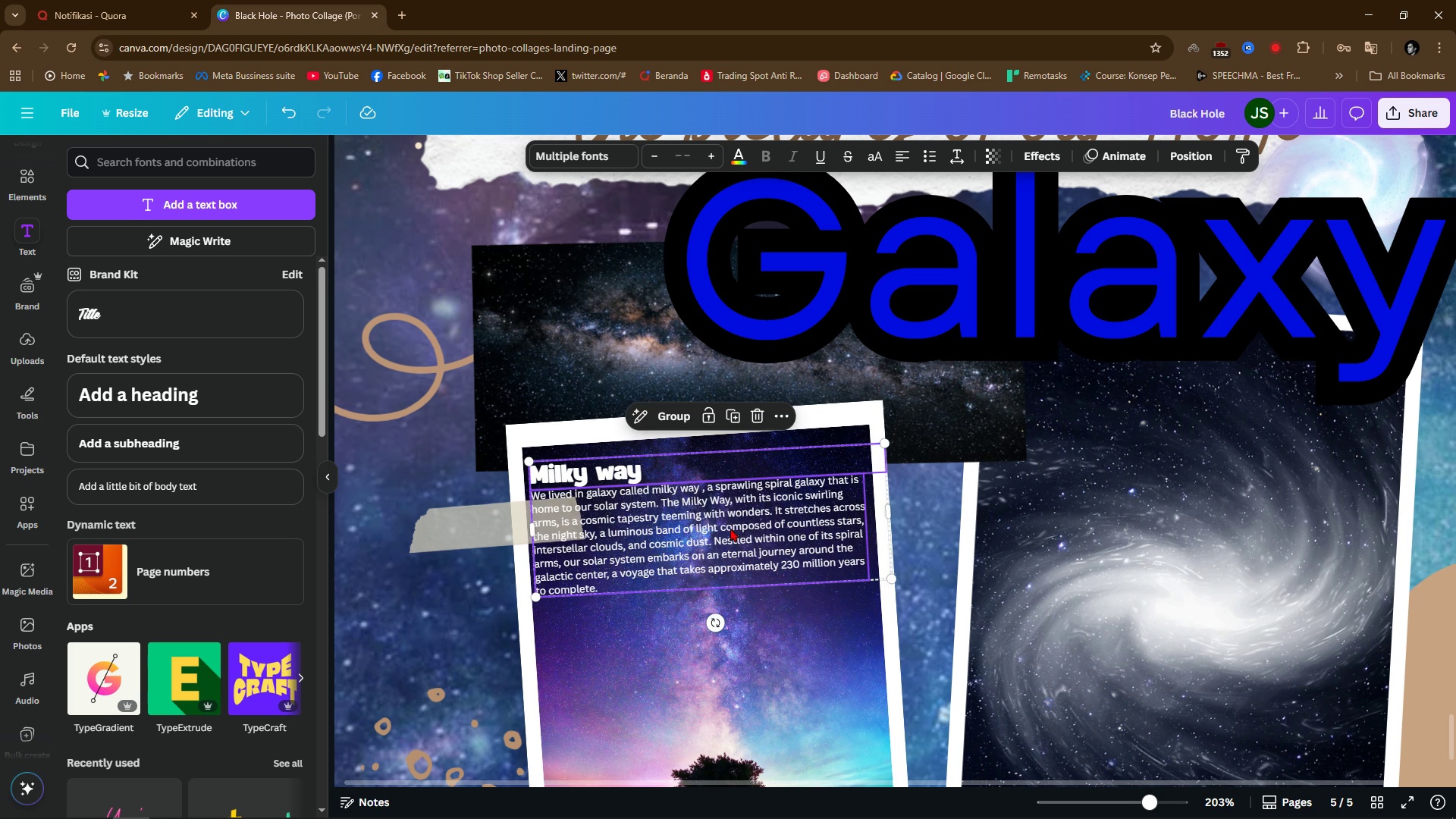 
left_click_drag(start_coordinate=[727, 530], to_coordinate=[721, 522])
 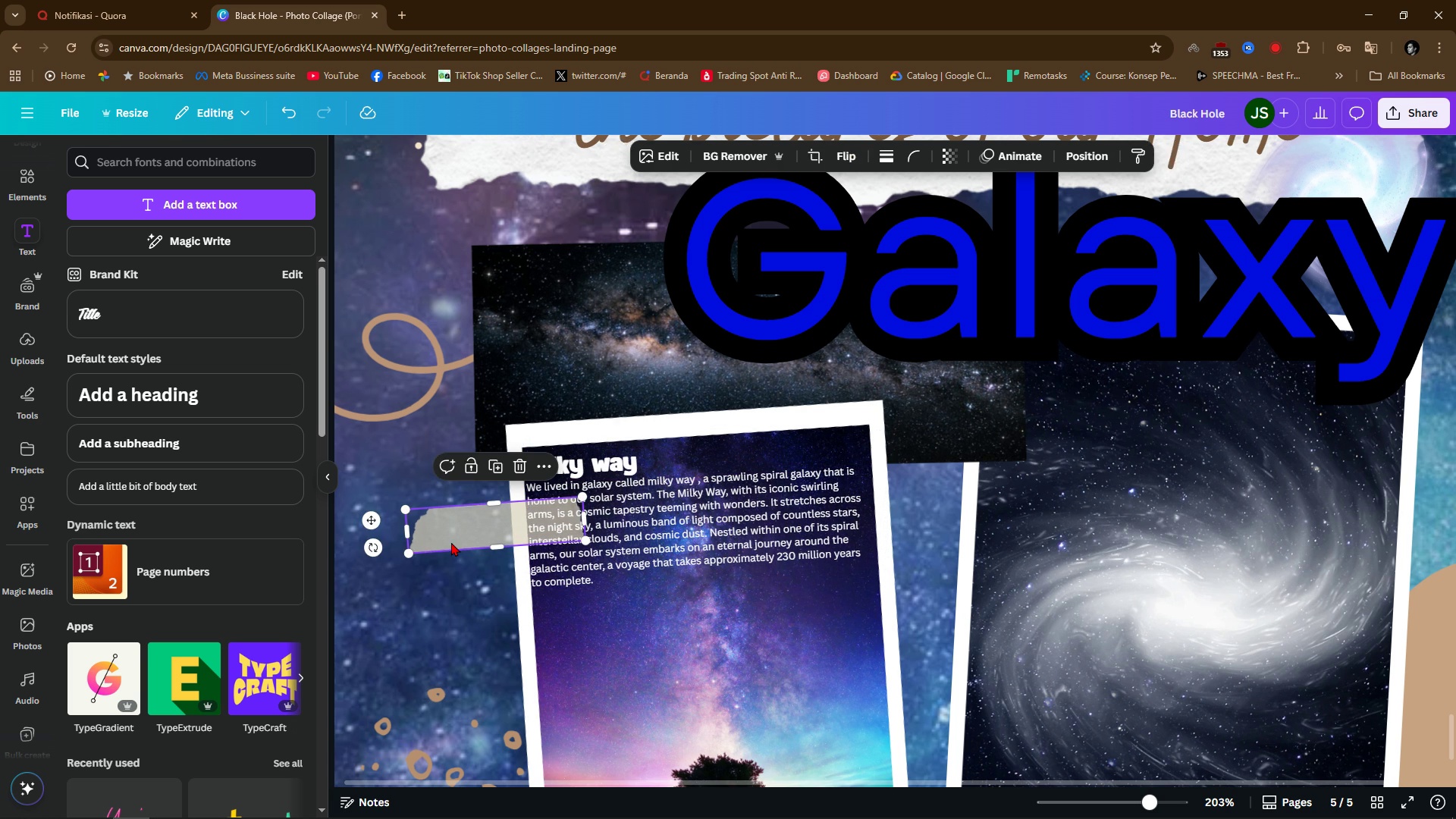 
left_click([451, 542])
 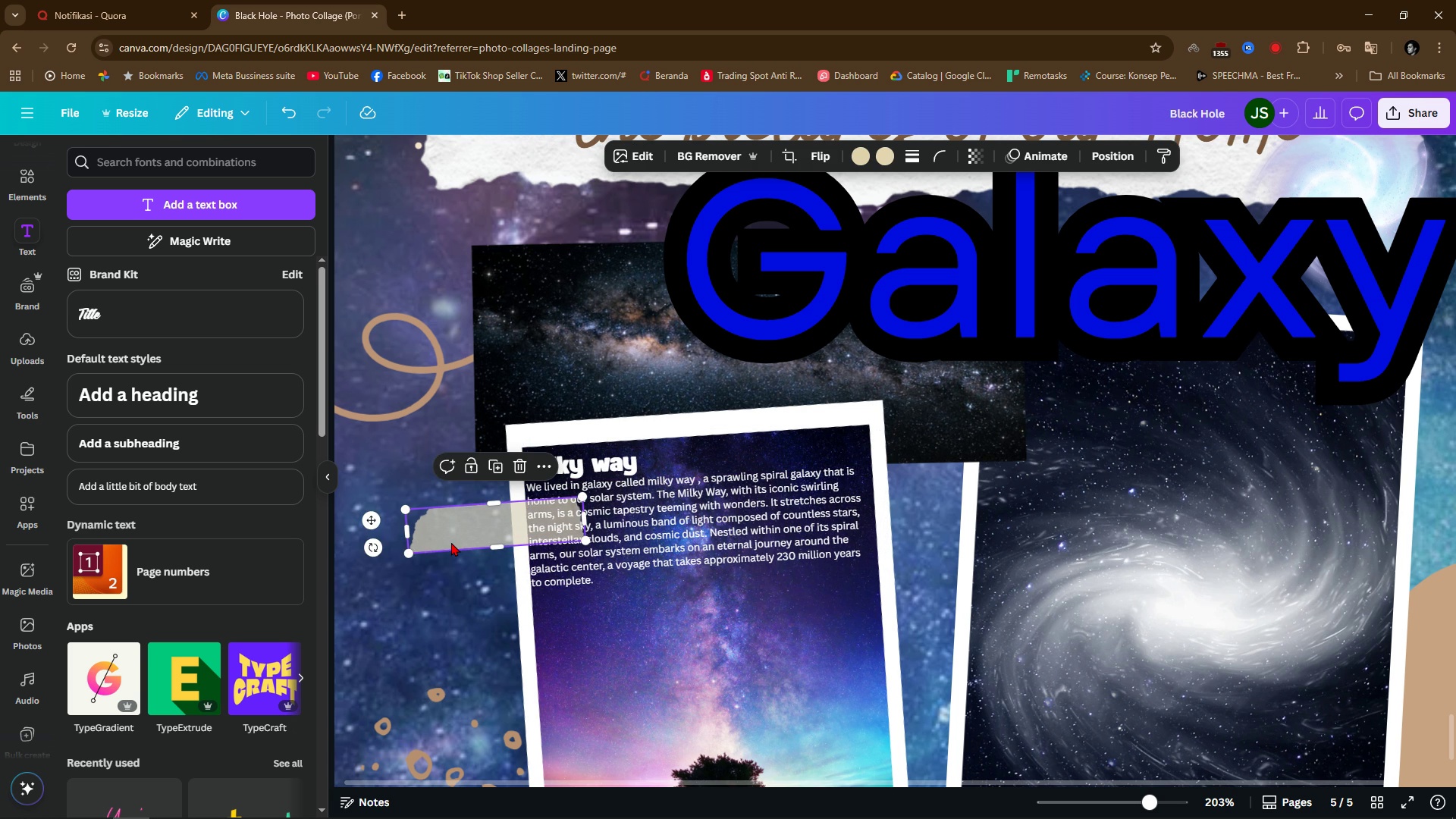 
left_click_drag(start_coordinate=[451, 542], to_coordinate=[453, 642])
 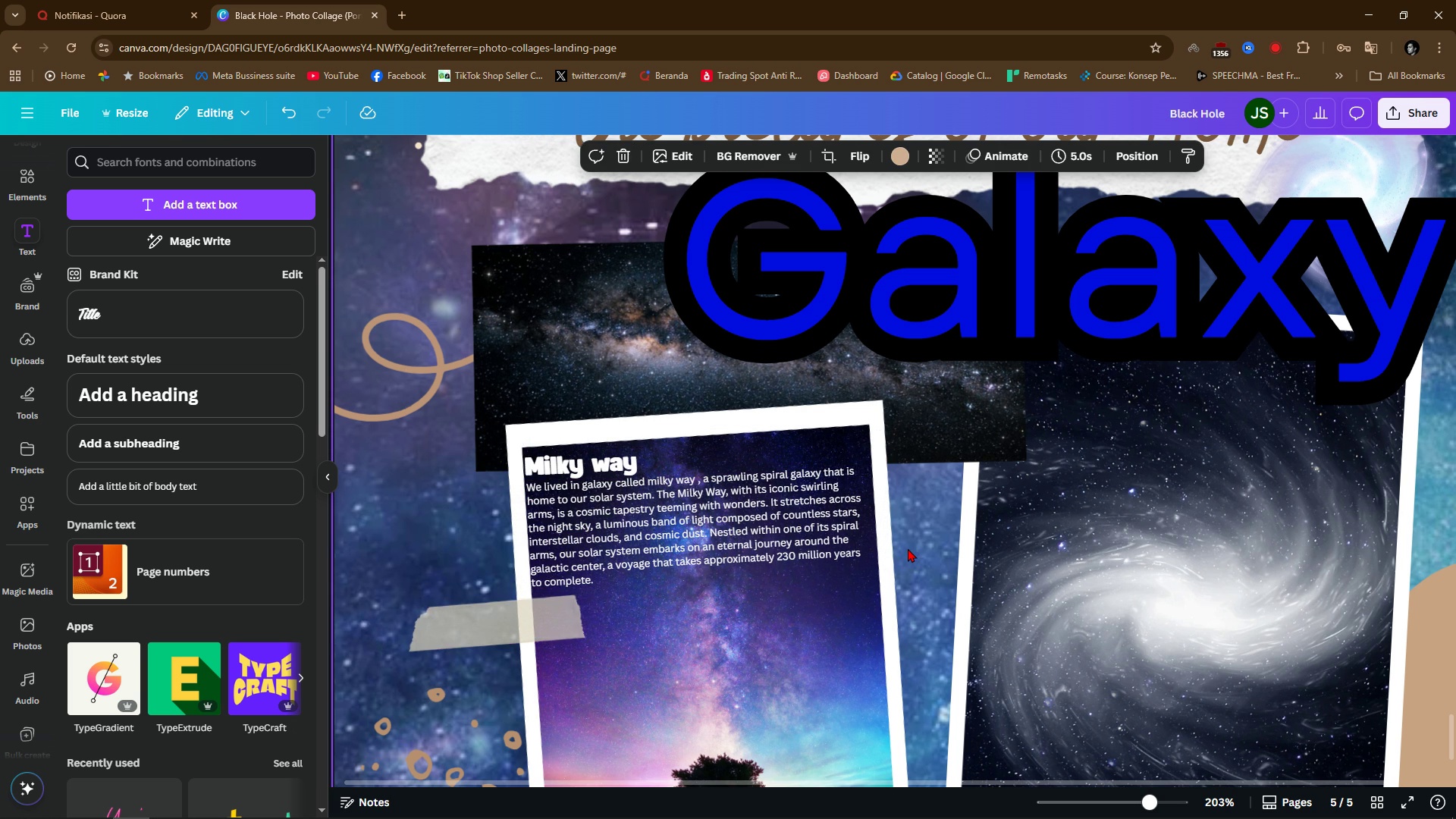 
left_click([908, 548])
 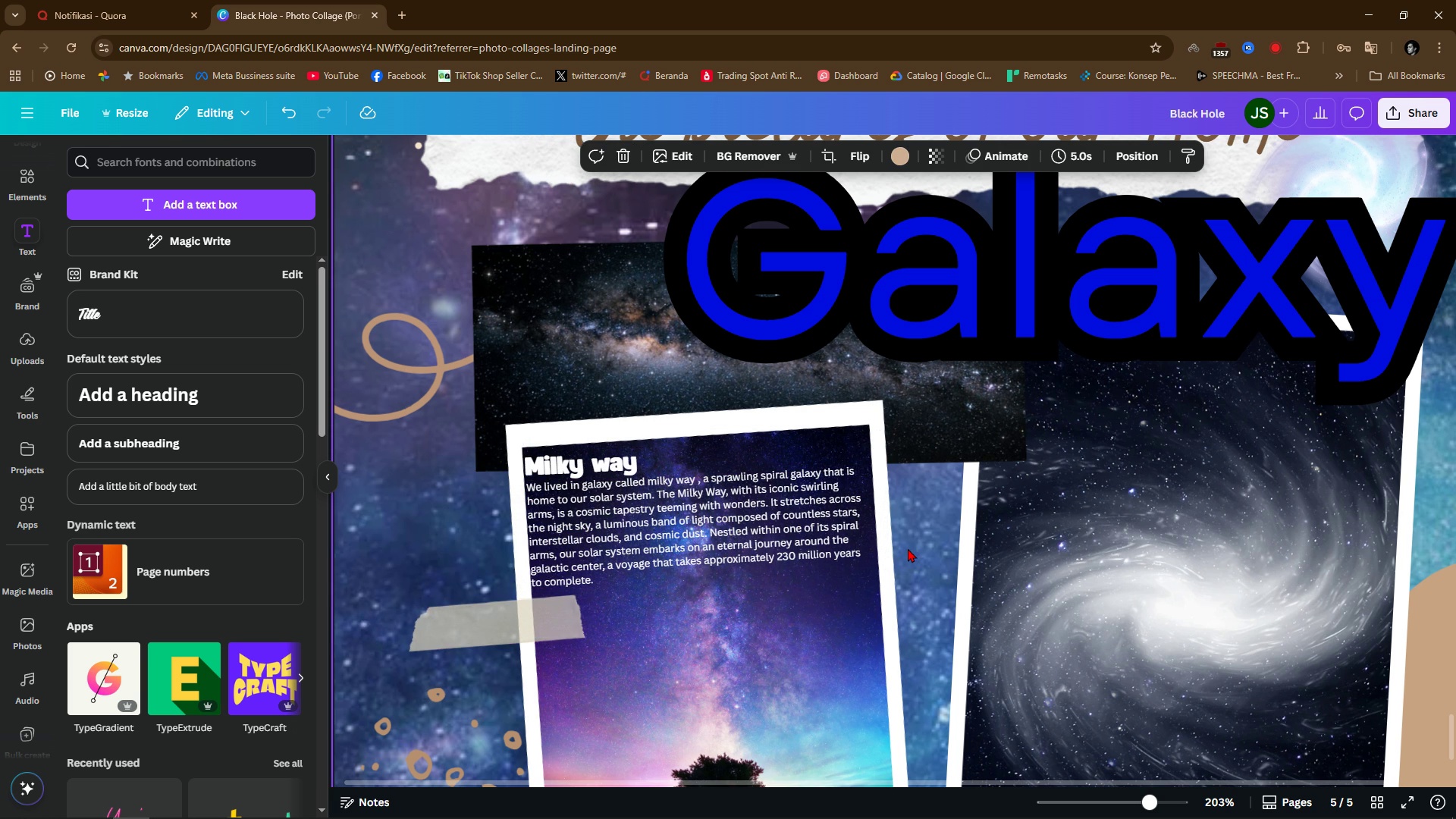 
hold_key(key=ControlLeft, duration=0.7)
scroll: coordinate [908, 548], scroll_direction: down, amount: 3.0
 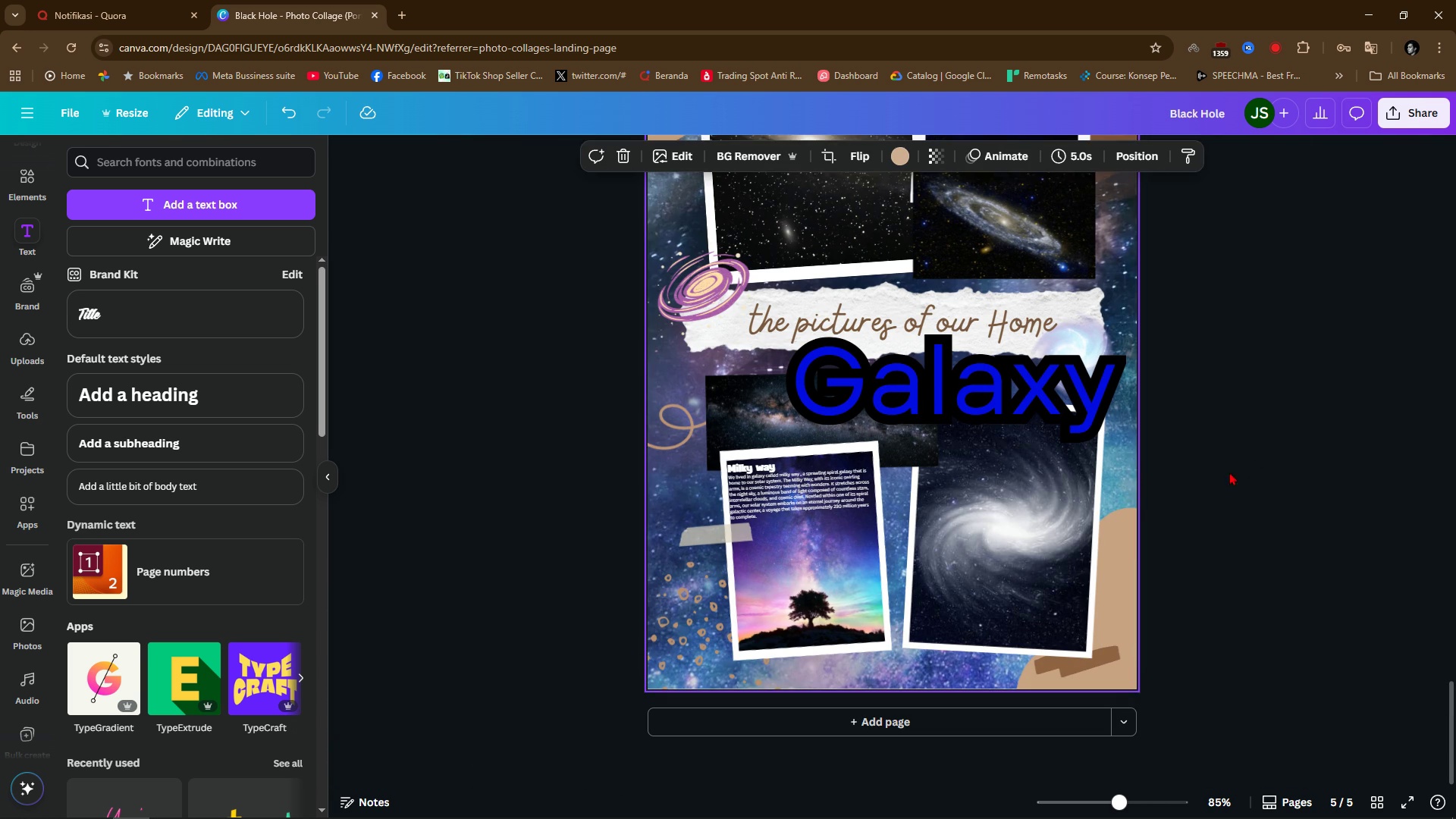 
hold_key(key=ControlLeft, duration=0.49)
 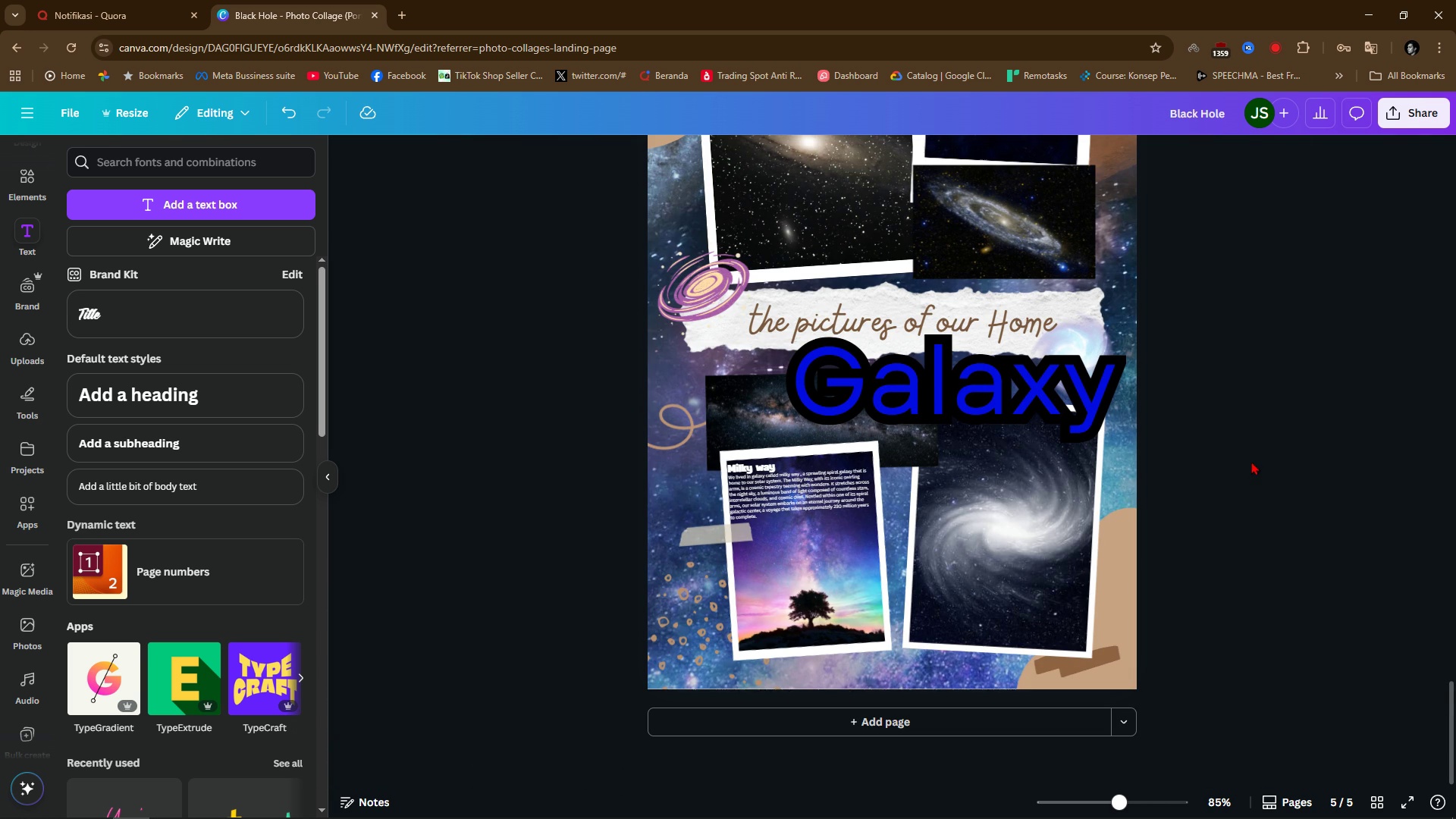 
left_click([1251, 461])
 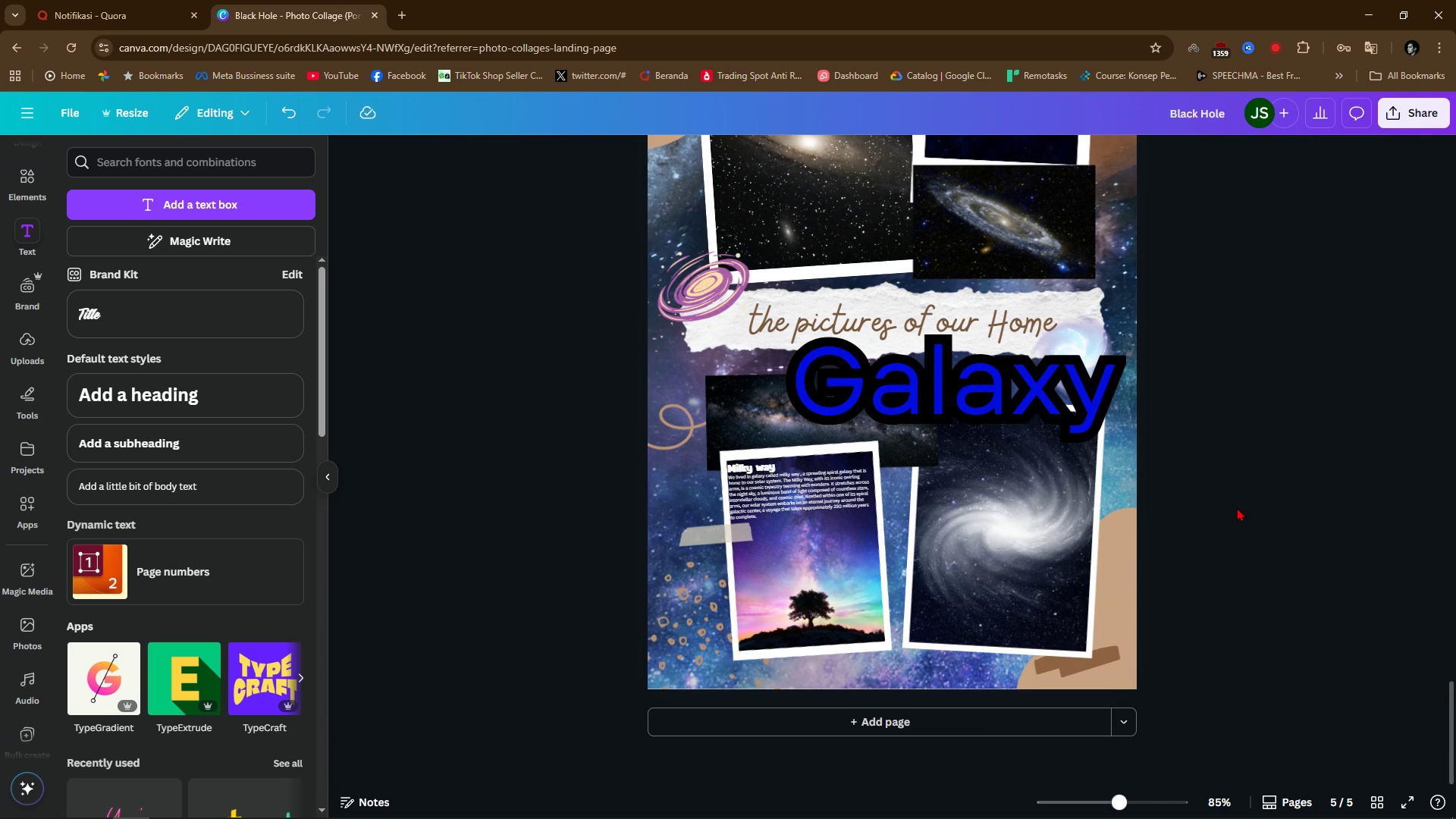 
scroll: coordinate [1163, 544], scroll_direction: up, amount: 3.0
 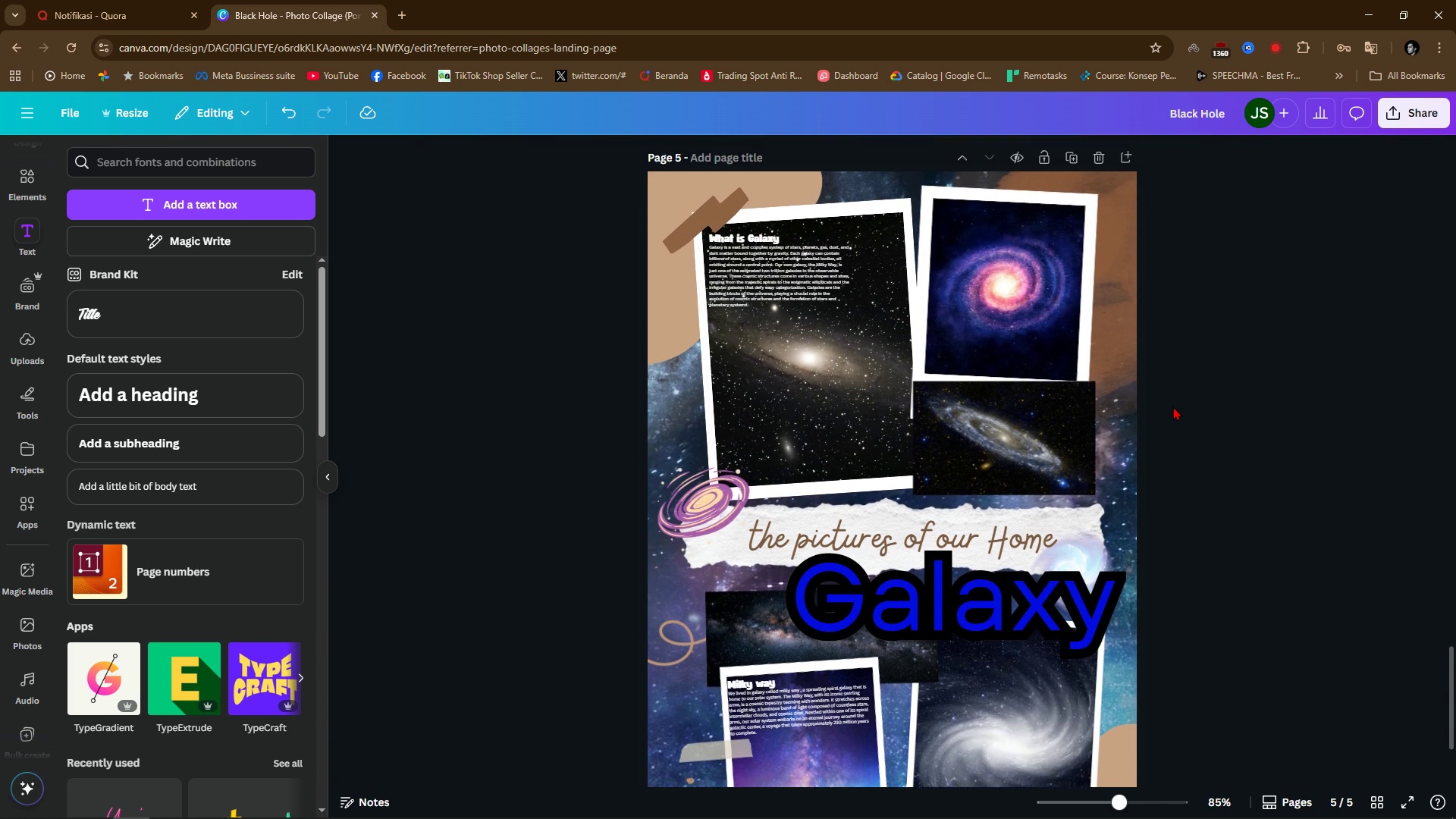 
scroll: coordinate [1173, 406], scroll_direction: down, amount: 1.0
 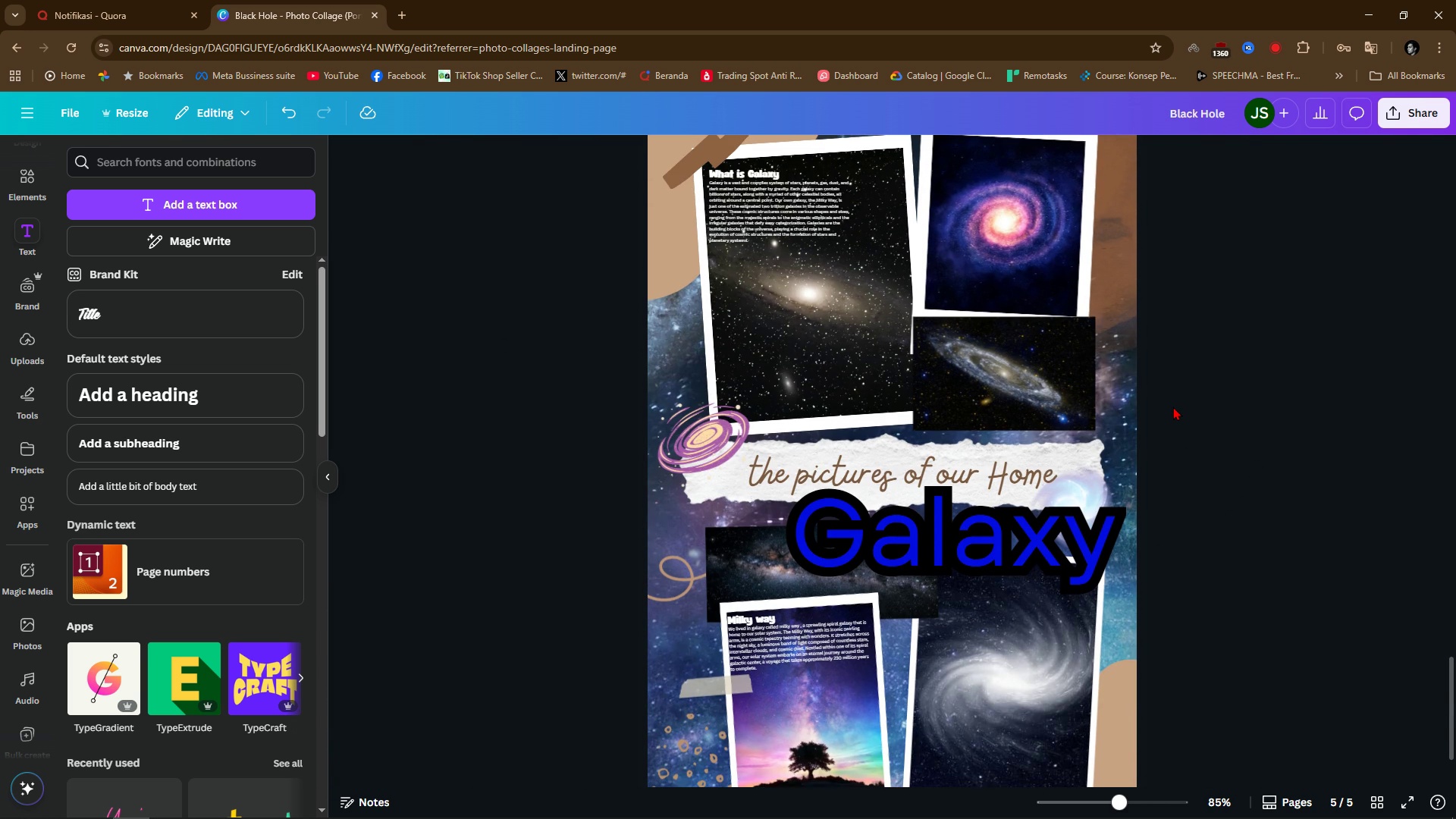 
hold_key(key=ControlLeft, duration=0.45)
 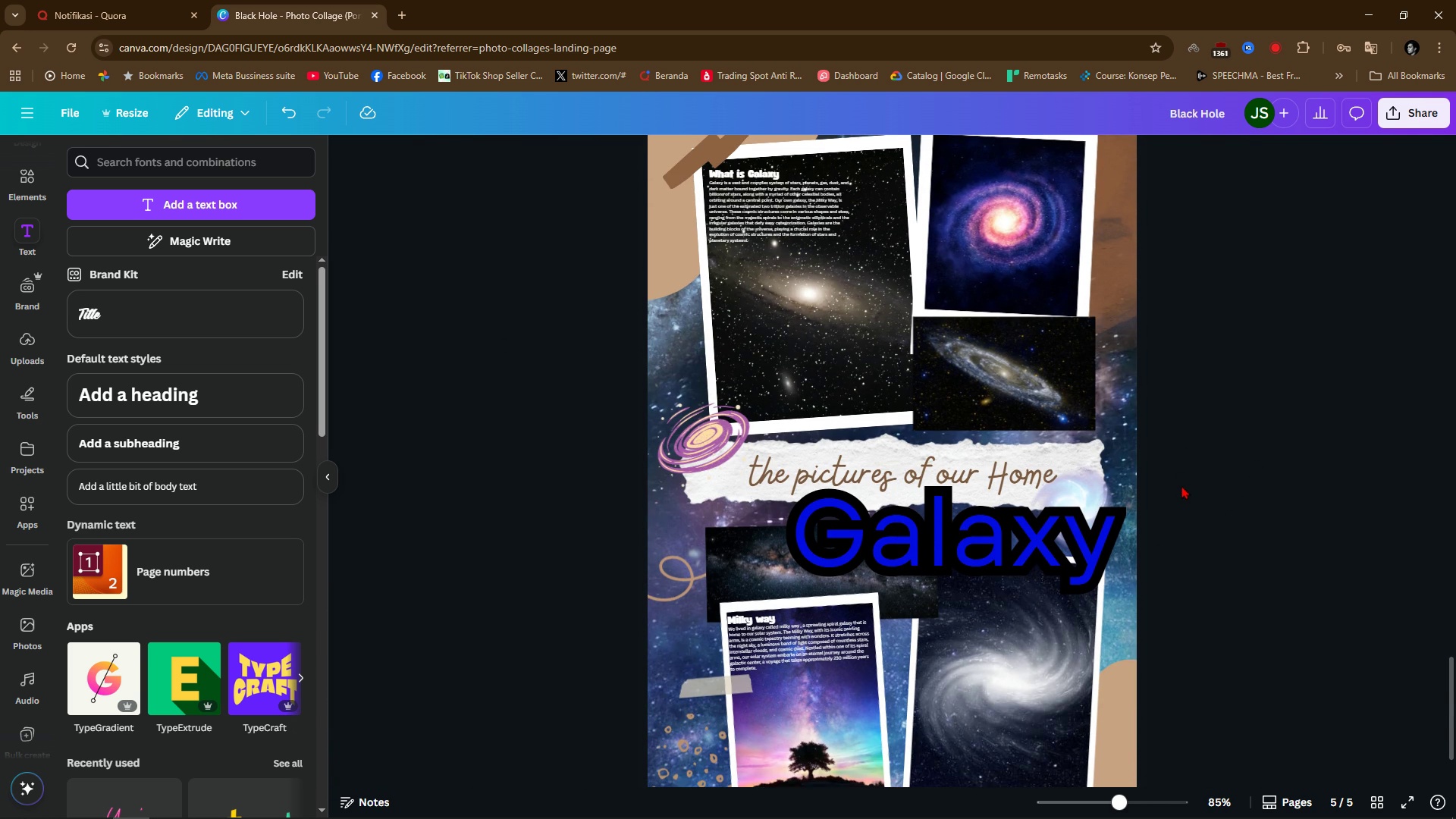 
scroll: coordinate [1181, 492], scroll_direction: down, amount: 1.0
 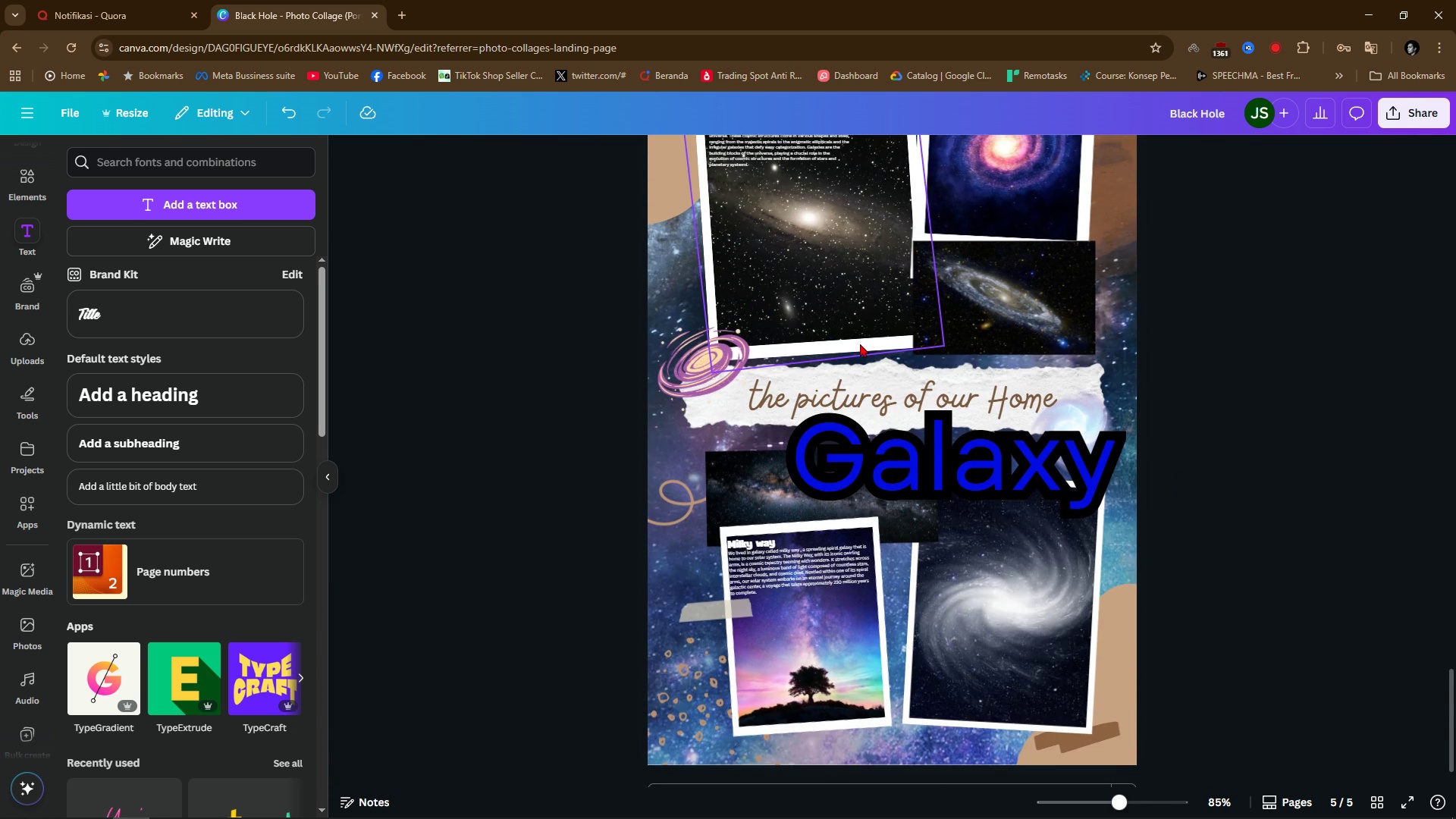 
scroll: coordinate [872, 347], scroll_direction: up, amount: 1.0
 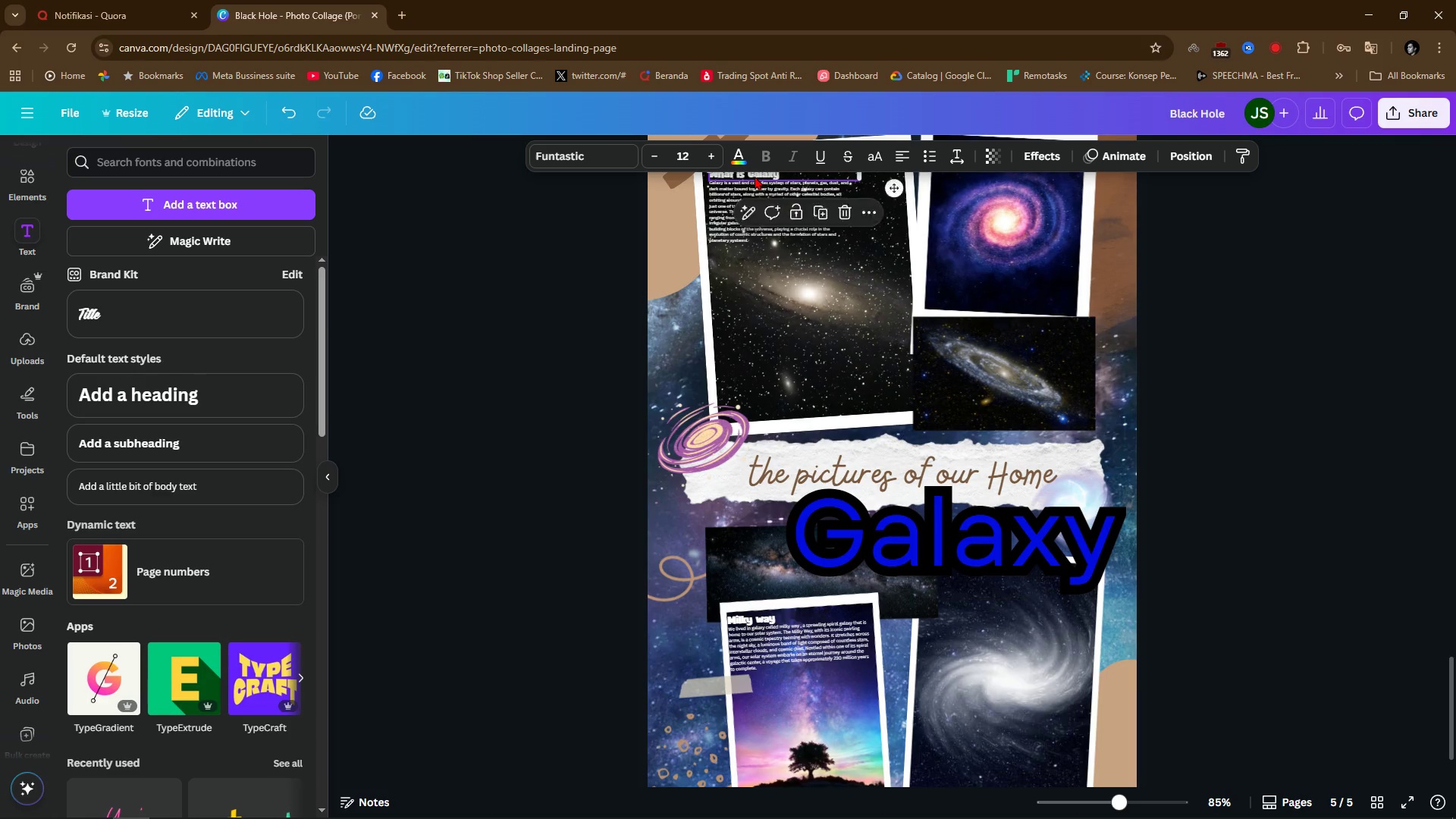 
left_click([755, 176])
 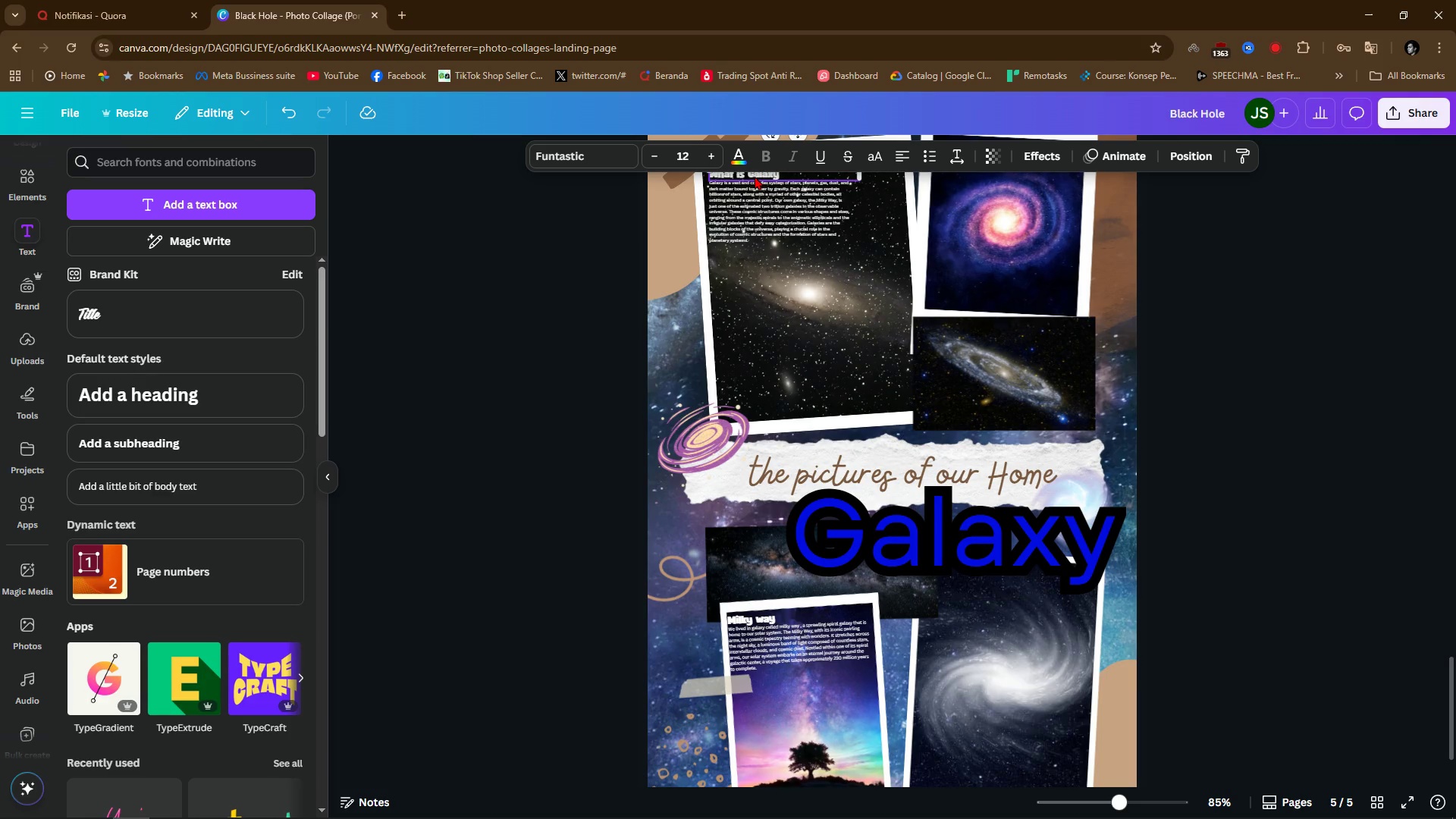 
hold_key(key=ShiftLeft, duration=1.09)
left_click([779, 199])
 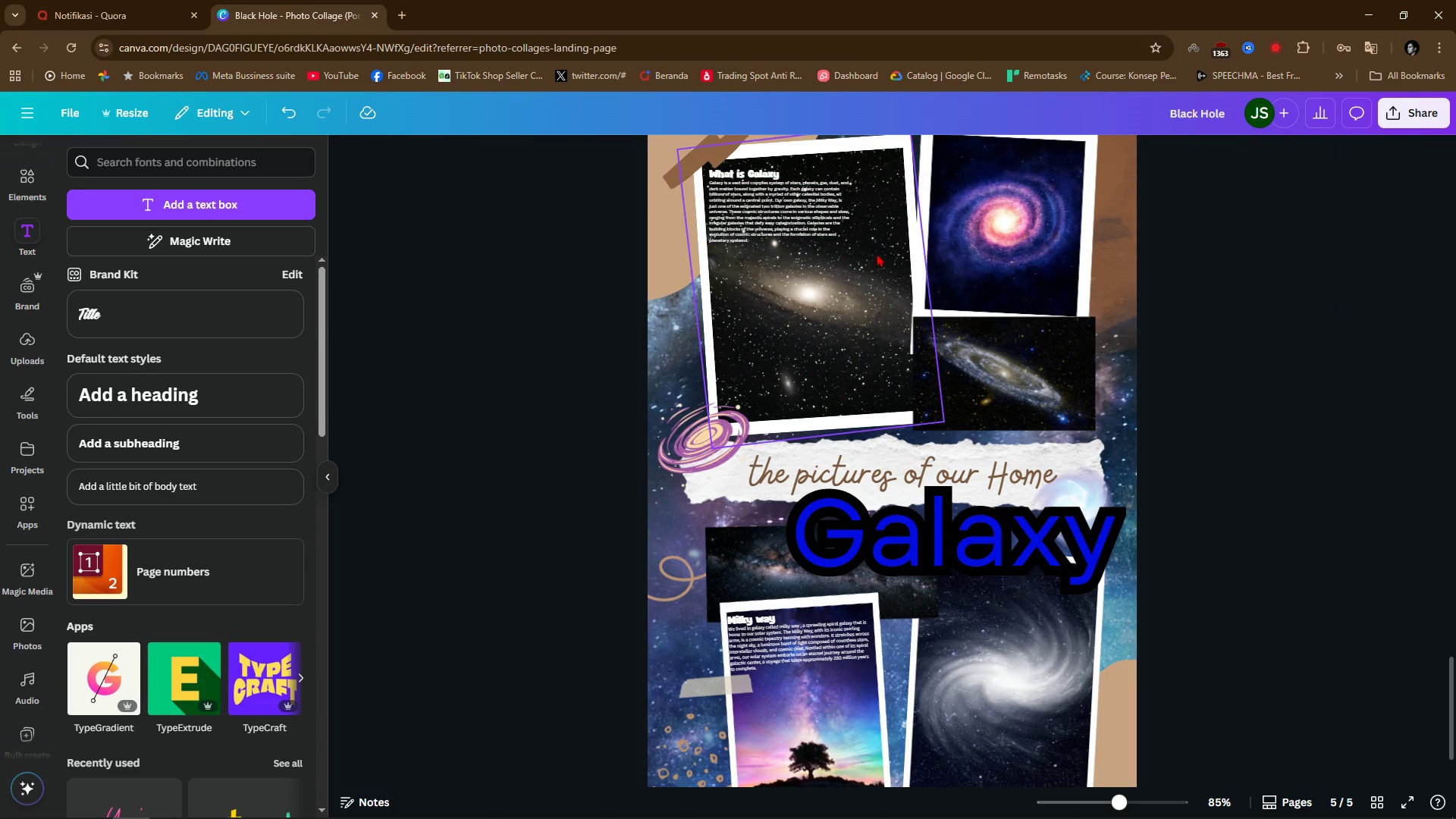 
left_click([780, 224])
 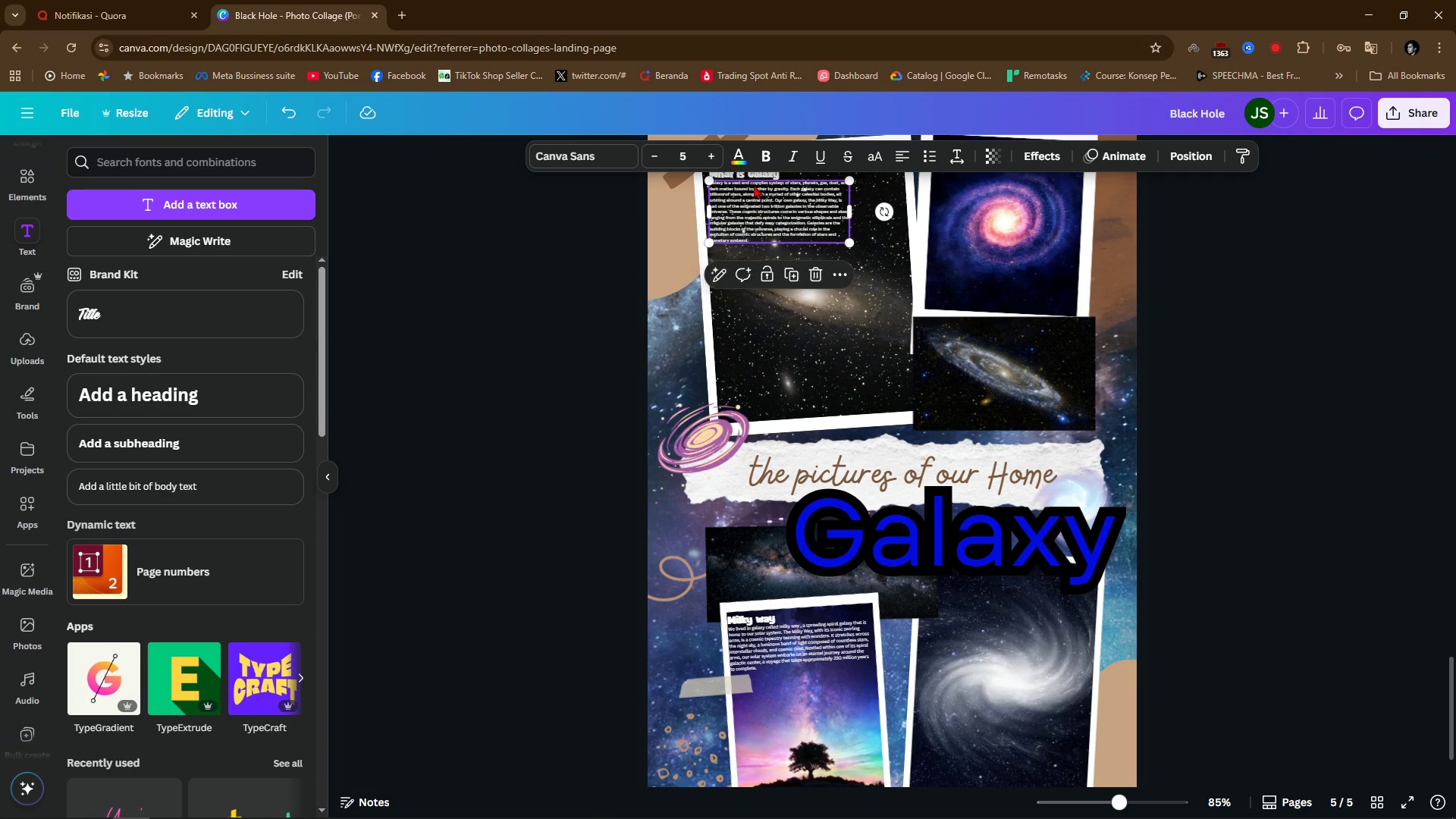 
hold_key(key=ShiftLeft, duration=1.31)
left_click([760, 173])
 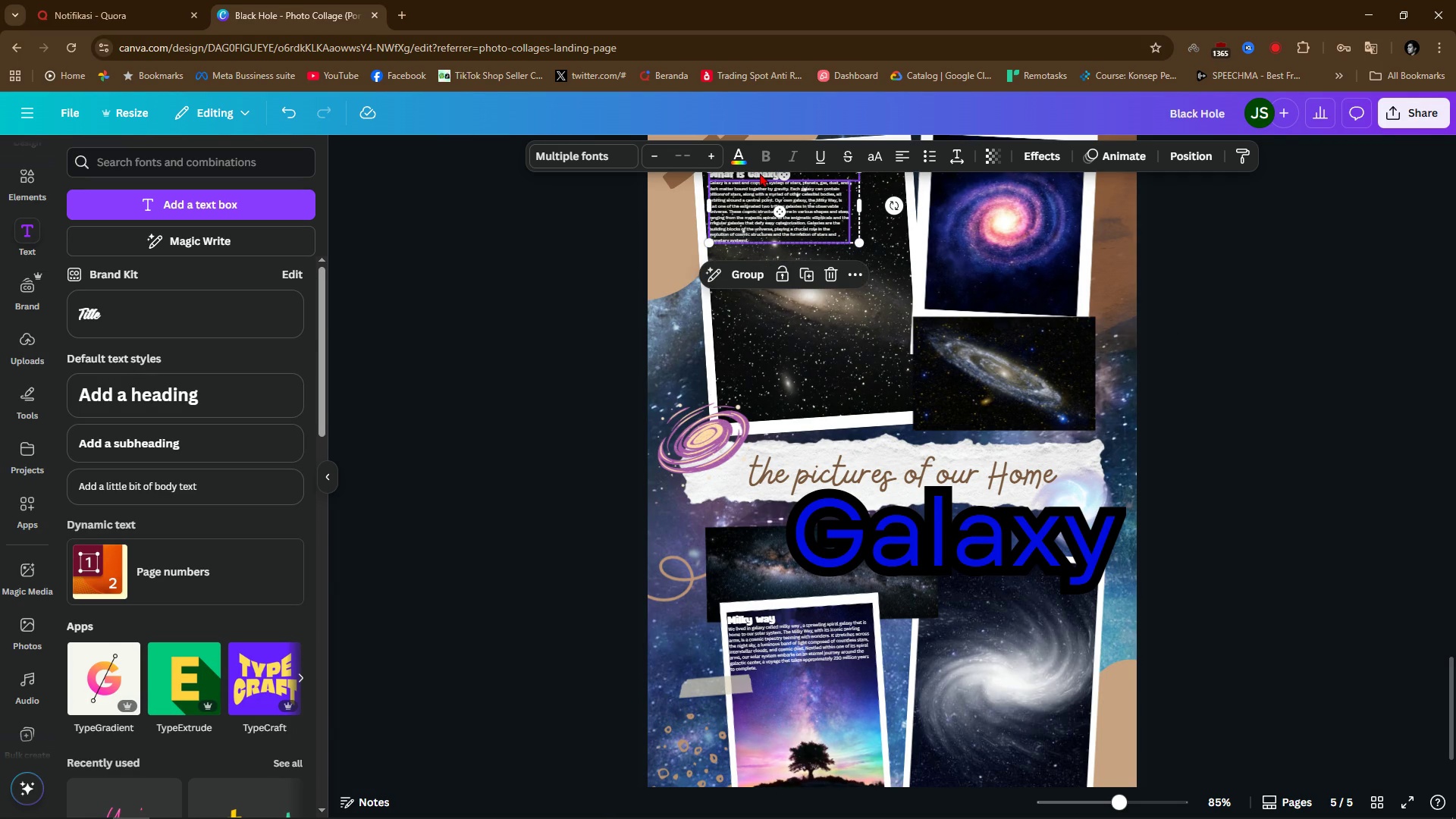 
key(Control+C)
 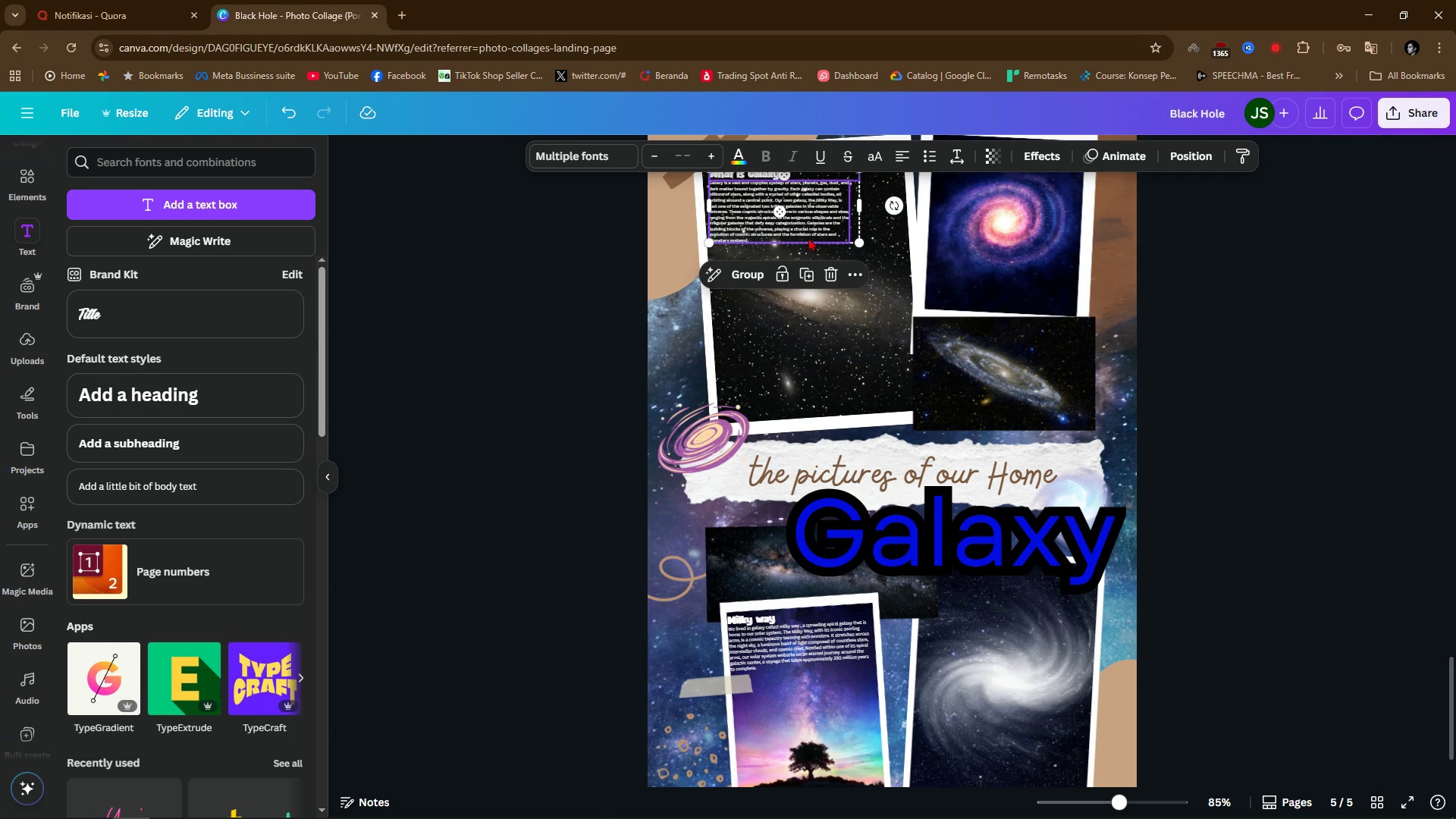 
key(Control+V)
 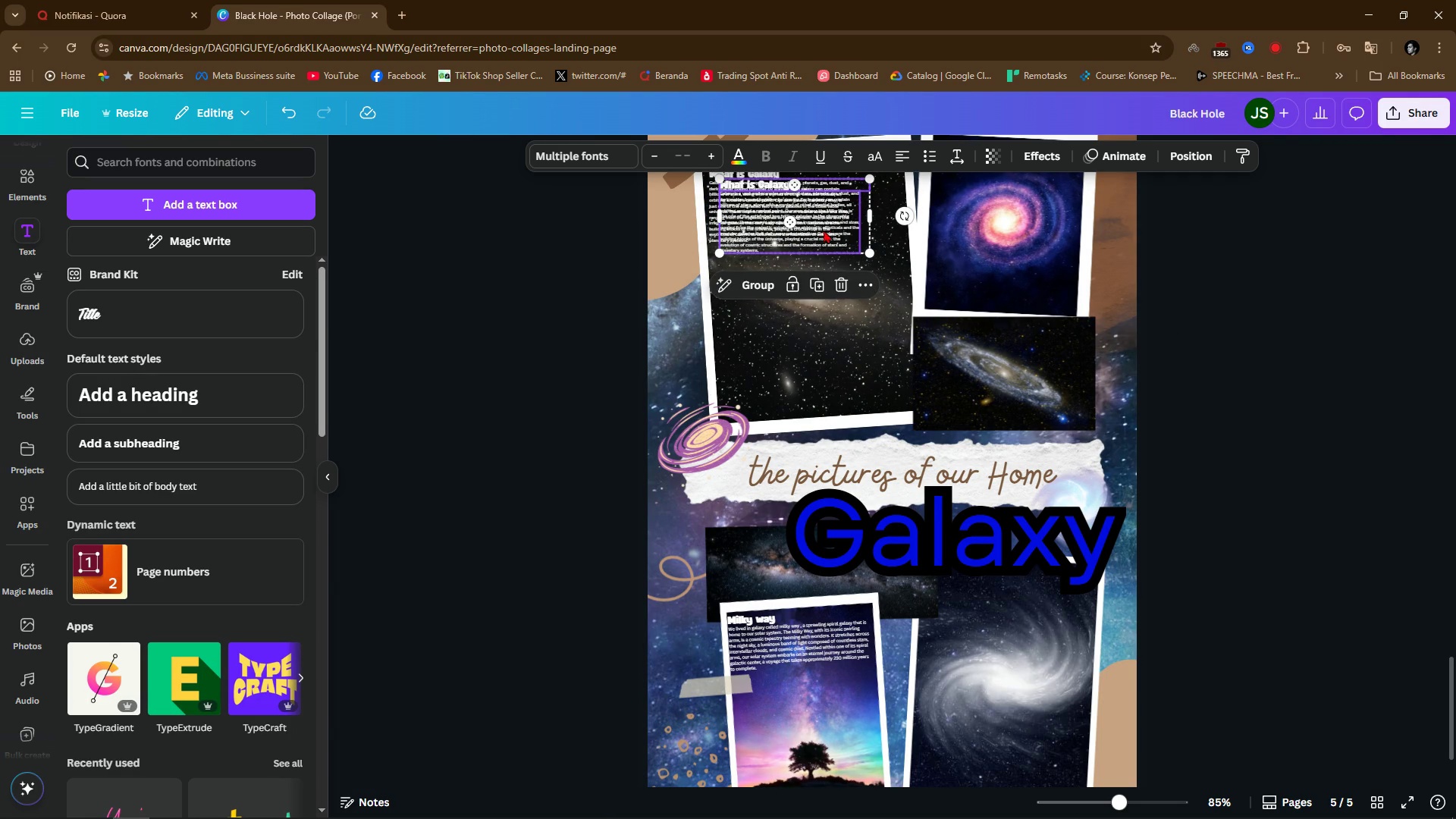 
left_click_drag(start_coordinate=[827, 215], to_coordinate=[1039, 401])
 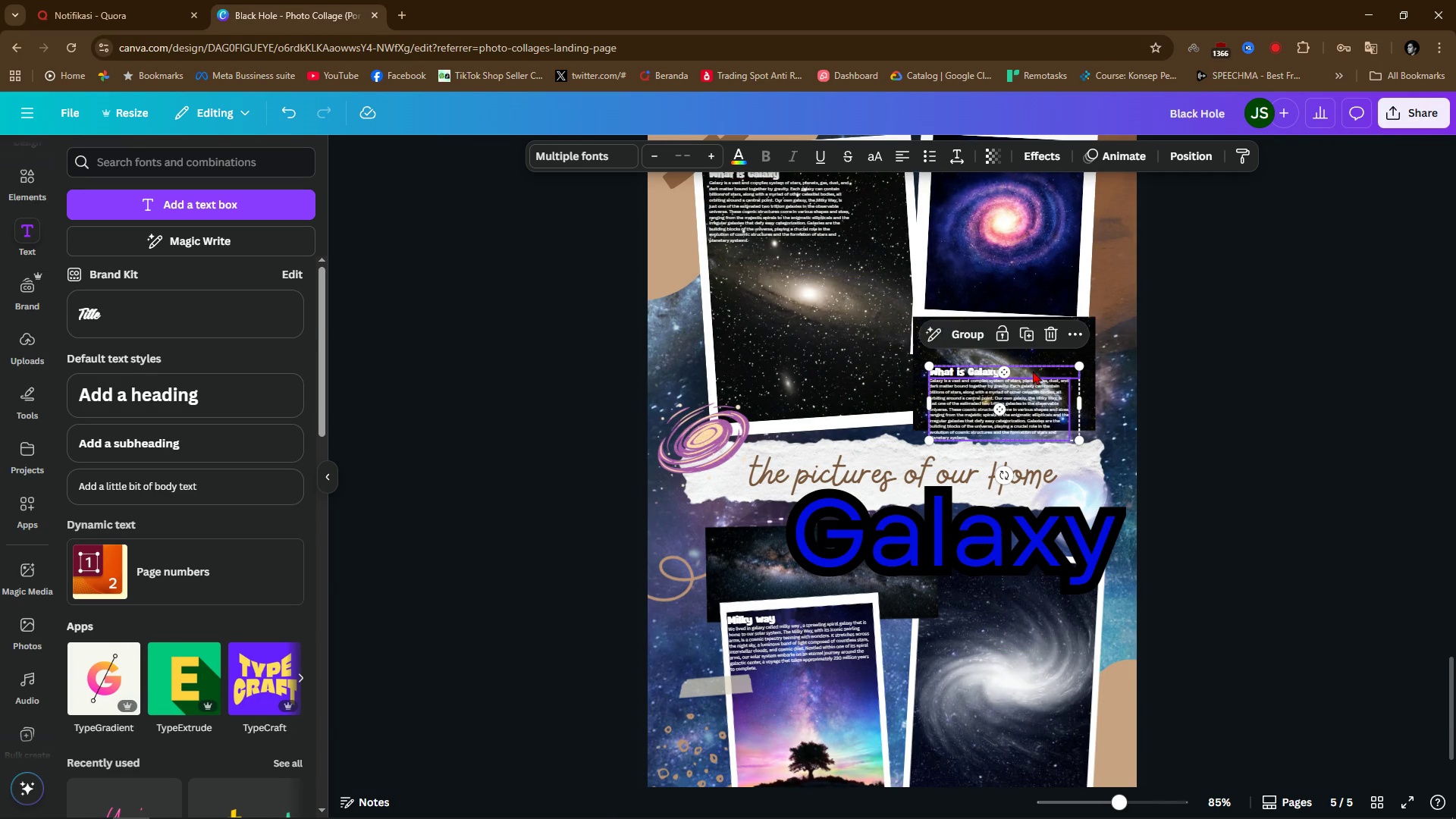 
hold_key(key=ControlLeft, duration=1.28)
scroll: coordinate [1012, 422], scroll_direction: up, amount: 4.0
 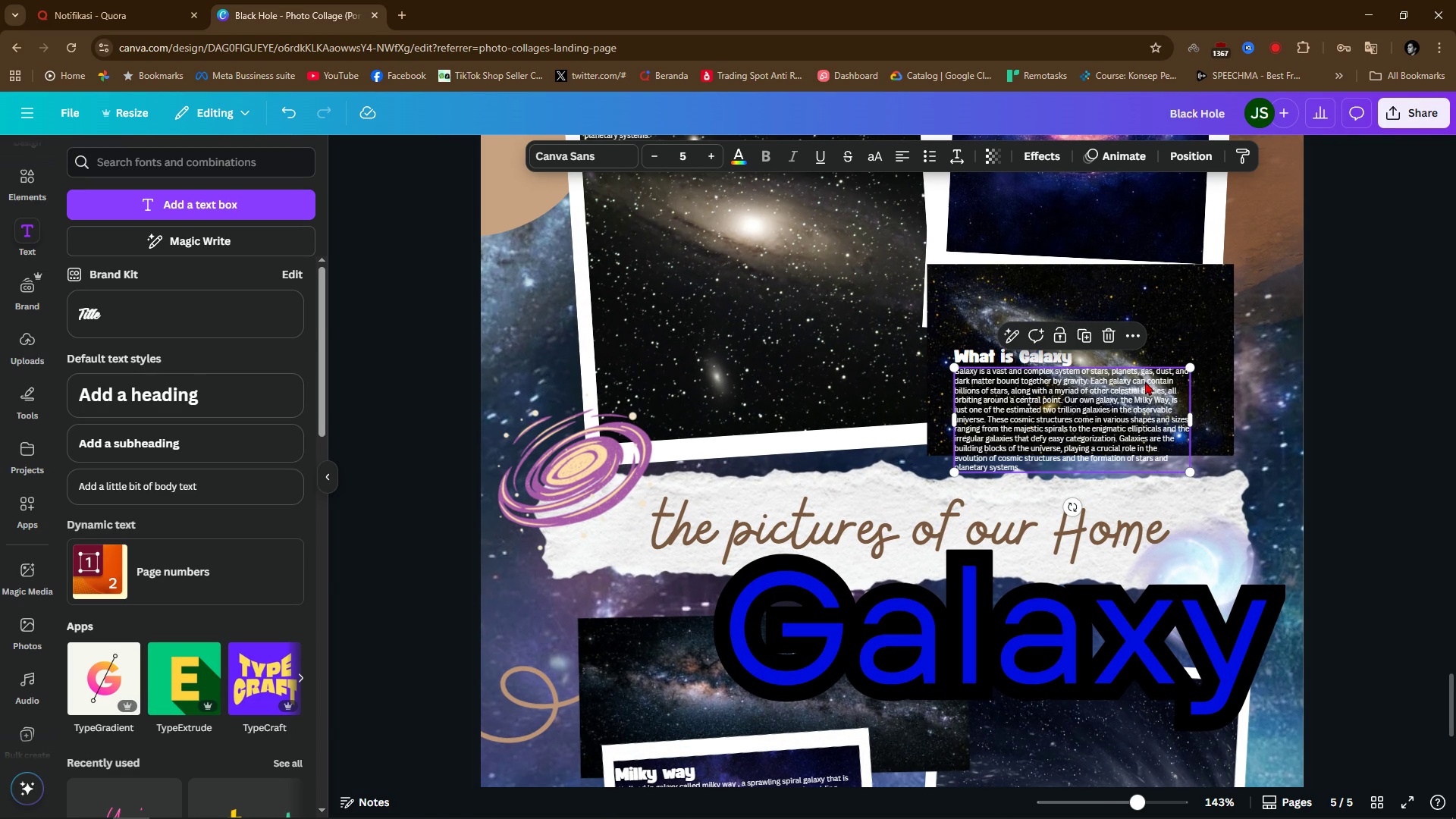 
left_click([1145, 381])
 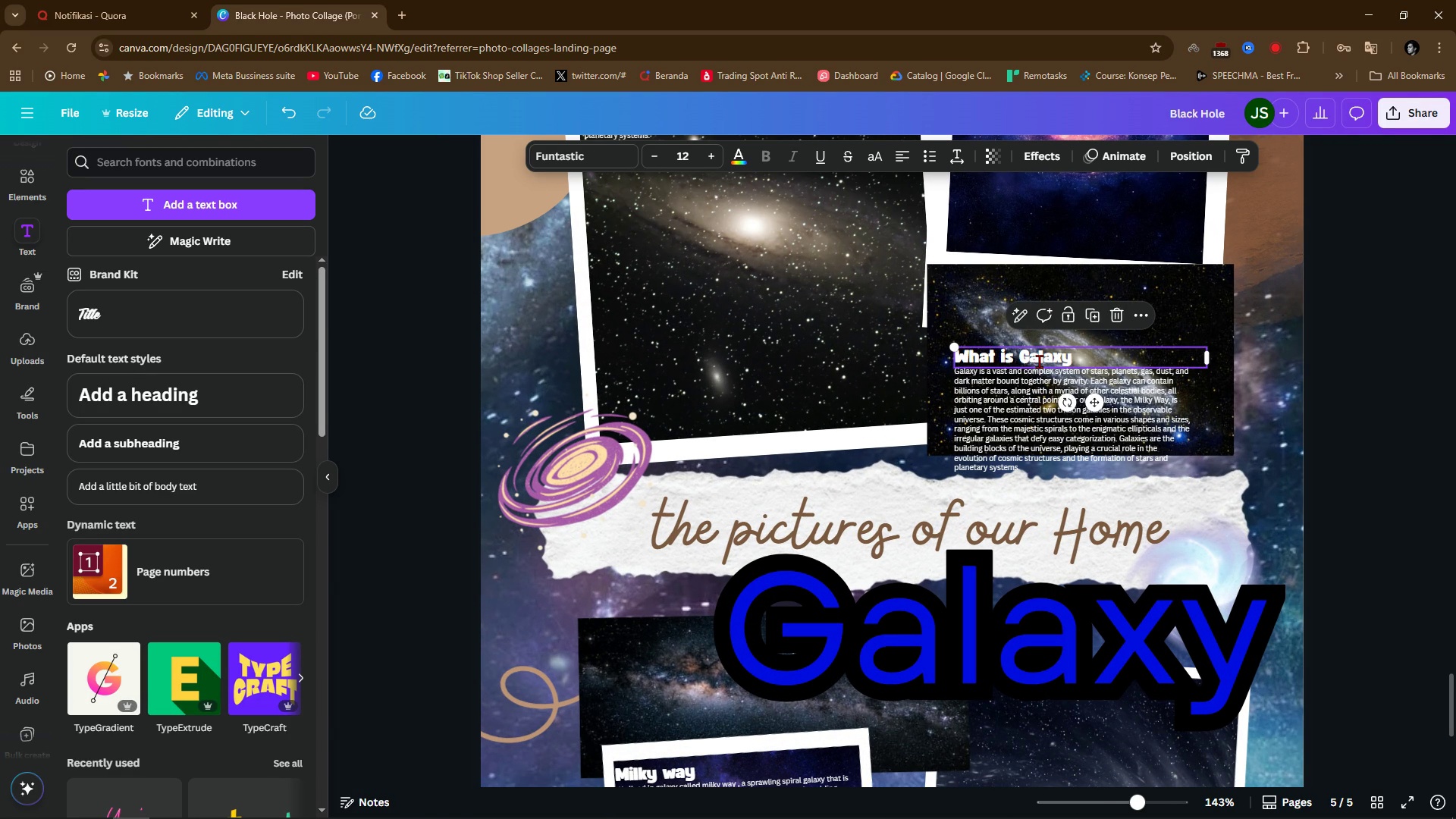 
double_click([1039, 361])
 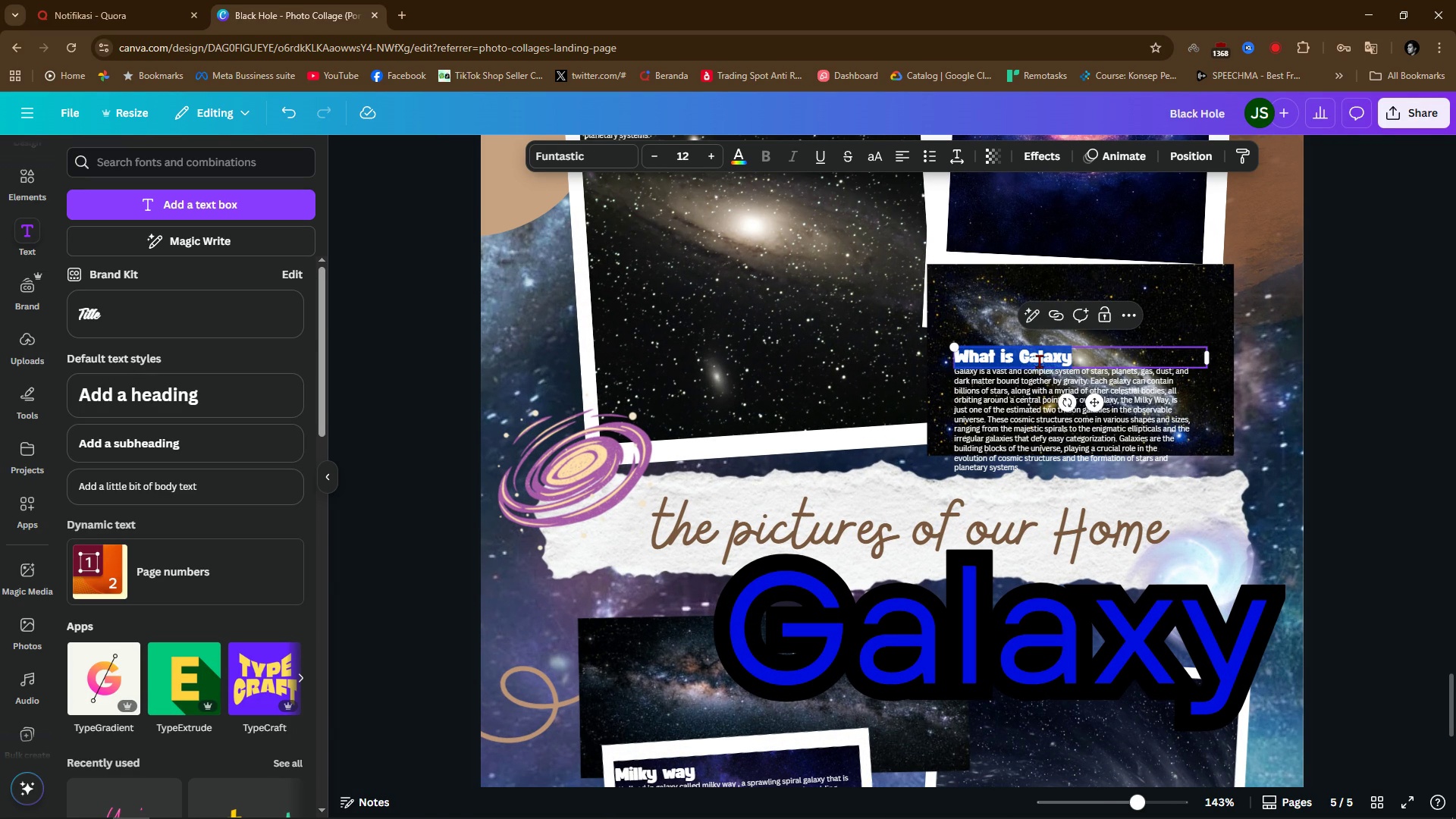 
triple_click([1039, 361])
 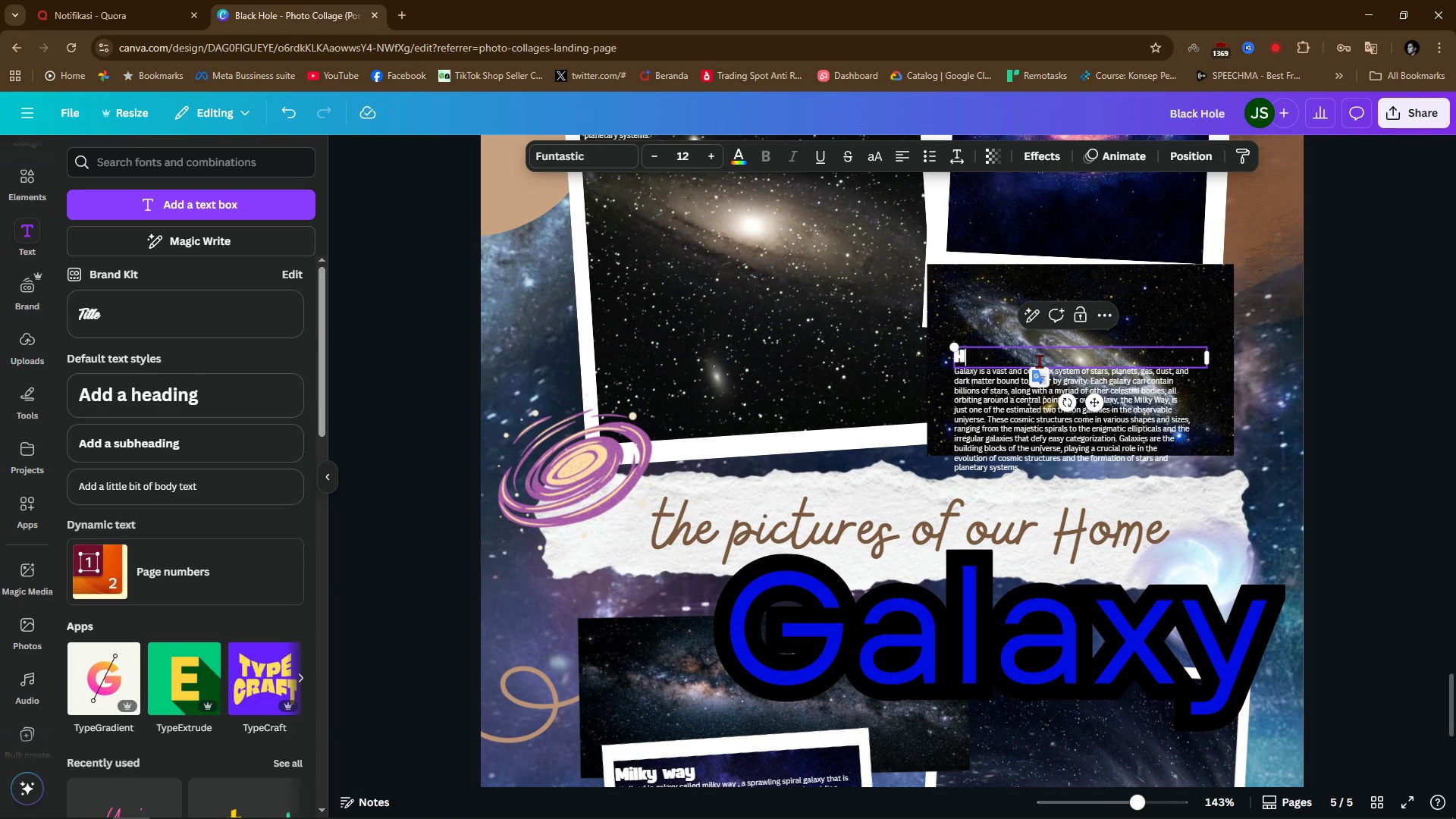 
type(How many galaxy outthere?)
 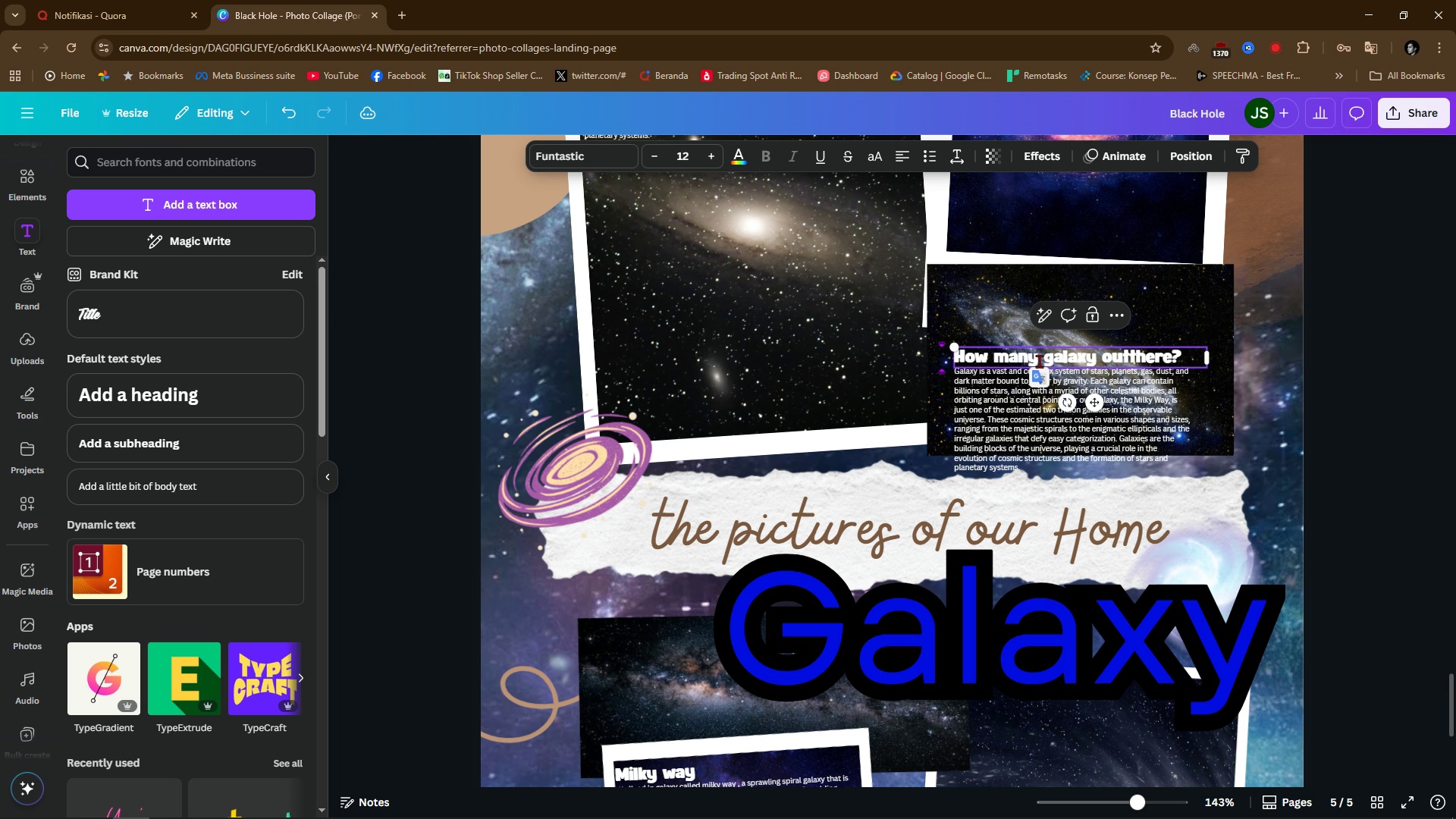 
double_click([981, 425])
 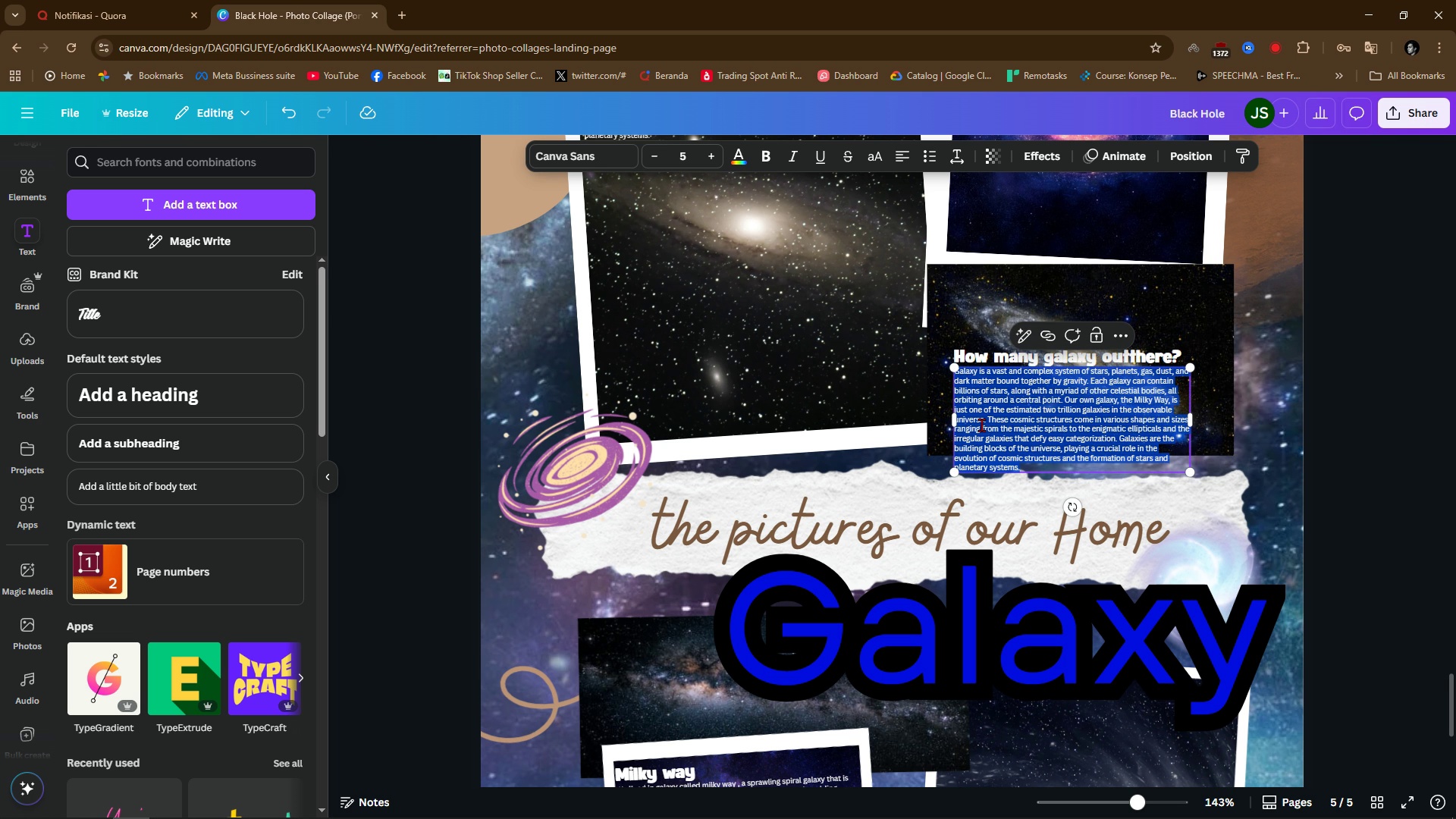 
triple_click([981, 425])
 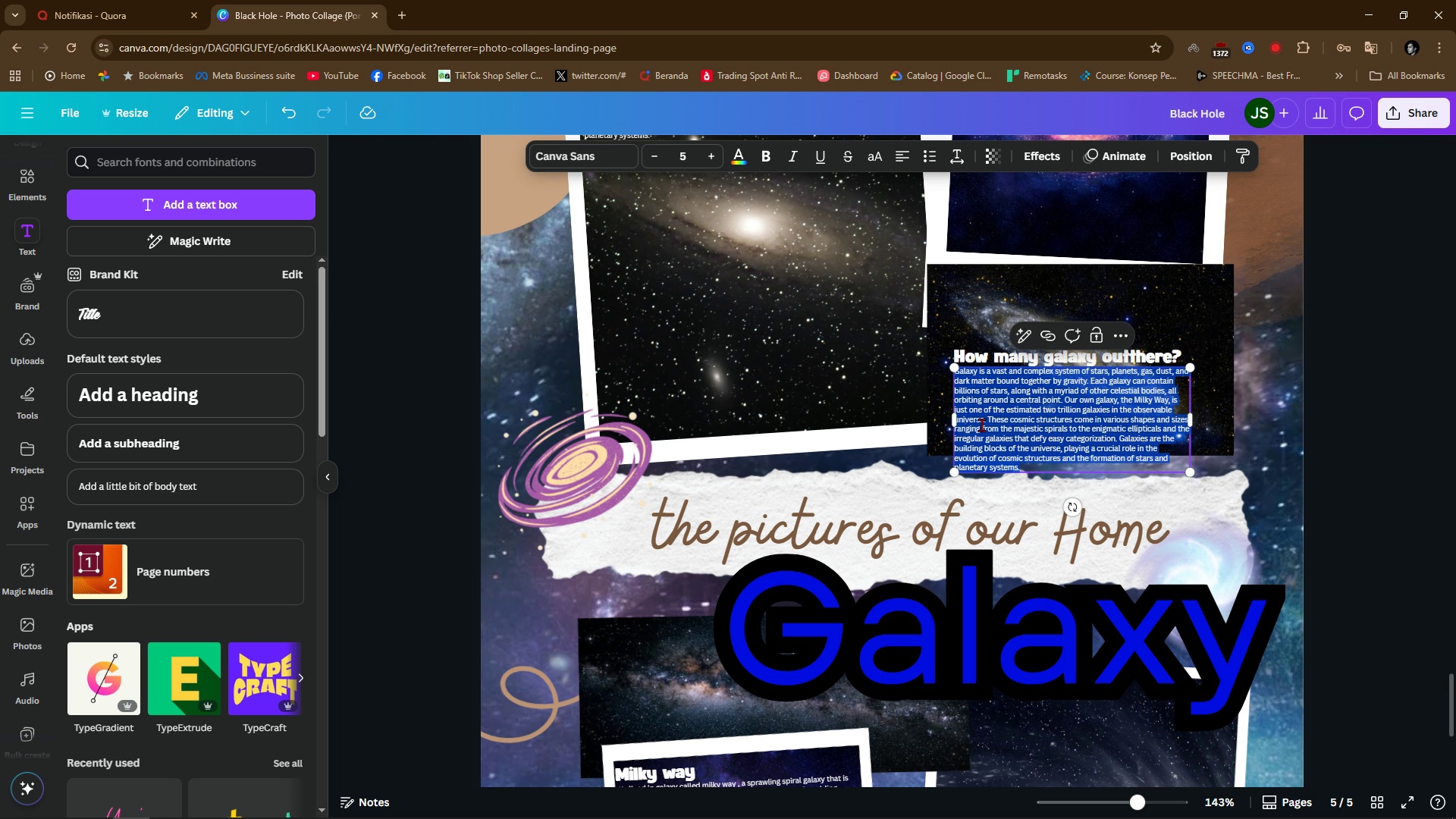 
type(how many galay)
key(Backspace)
type(xy exist in ou)
key(Backspace)
key(Backspace)
key(Backspace)
key(Backspace)
key(Backspace)
type( outthere?)
 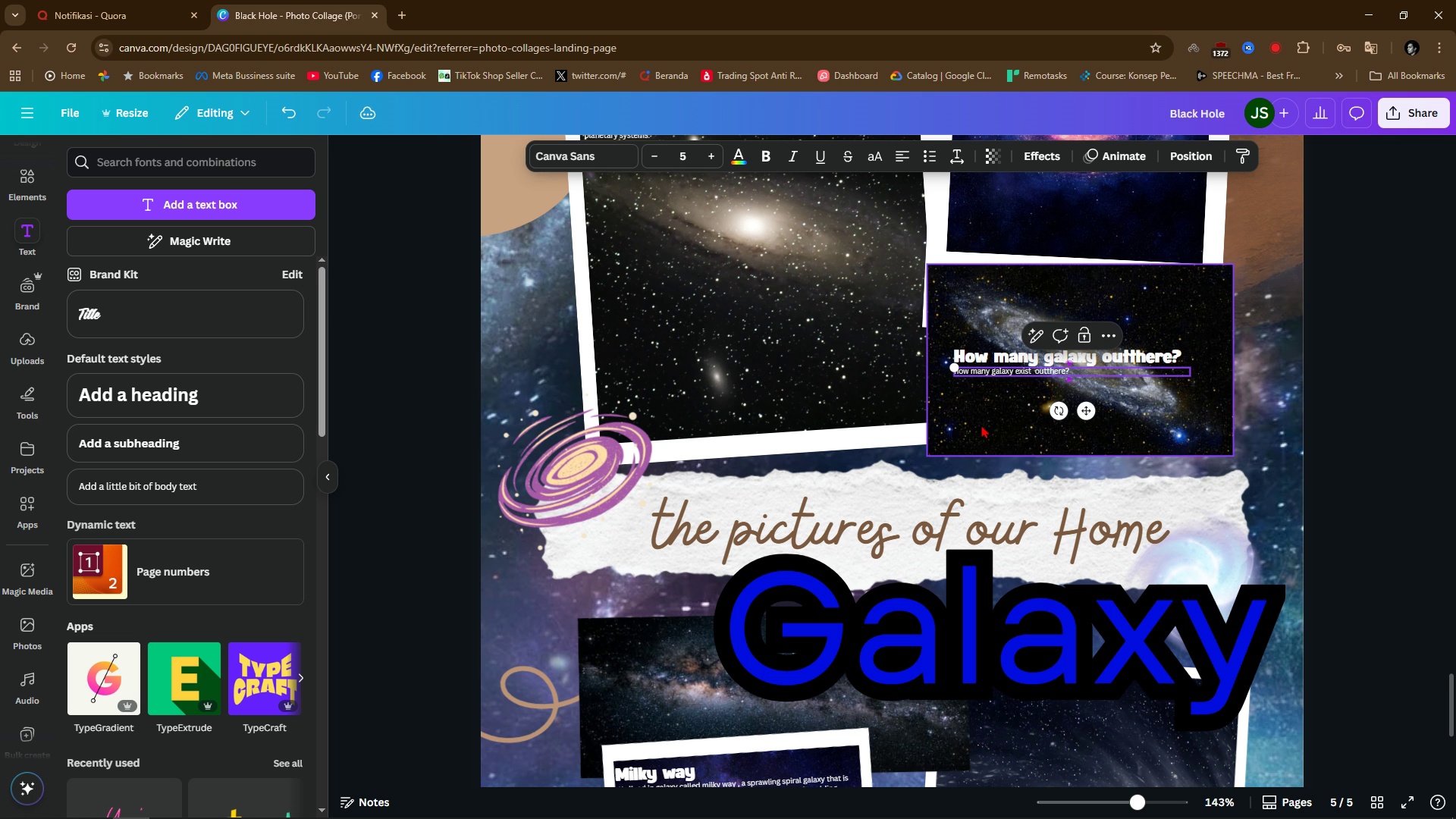 
left_click([1040, 333])
 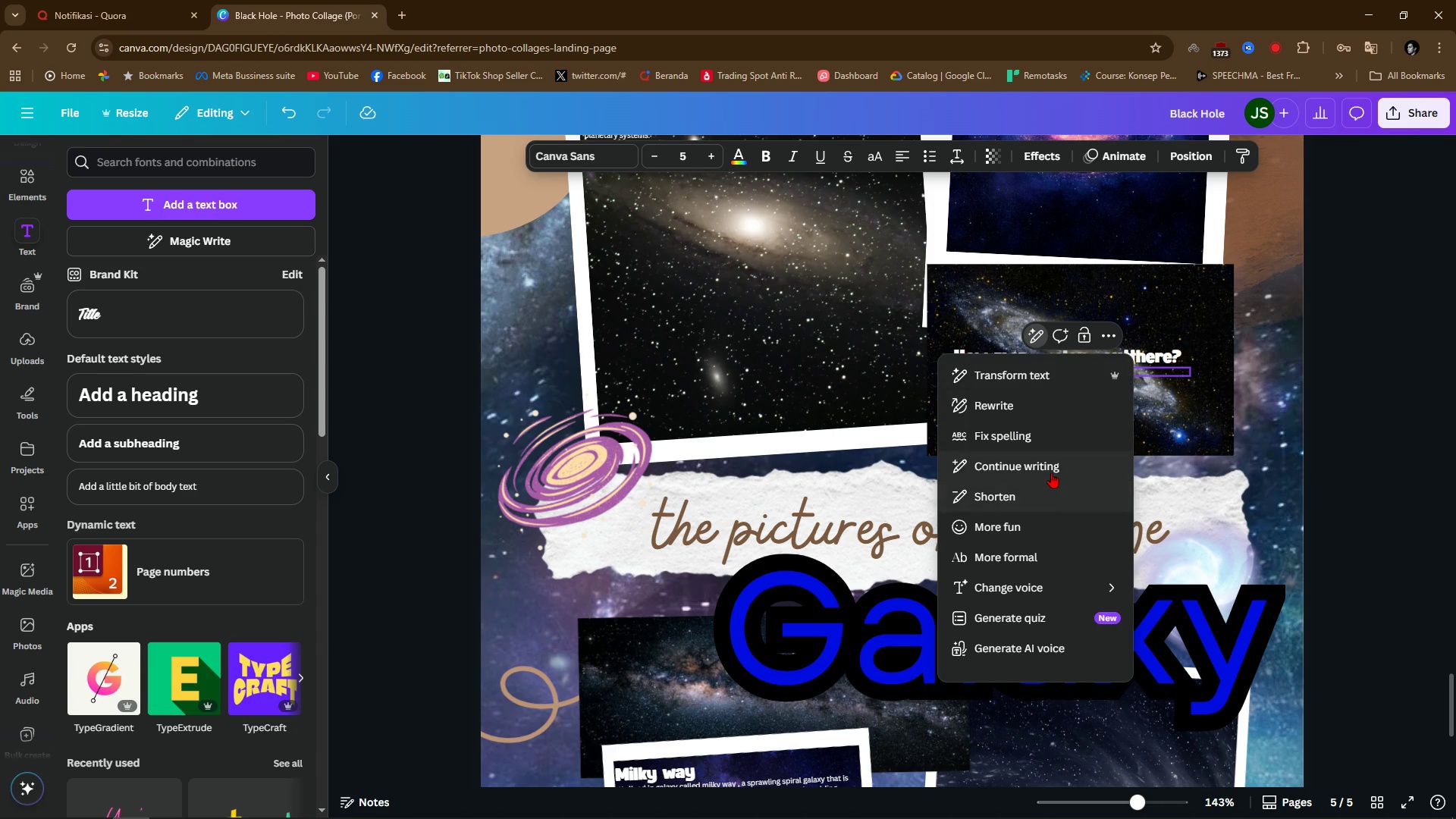 
left_click([1051, 470])
 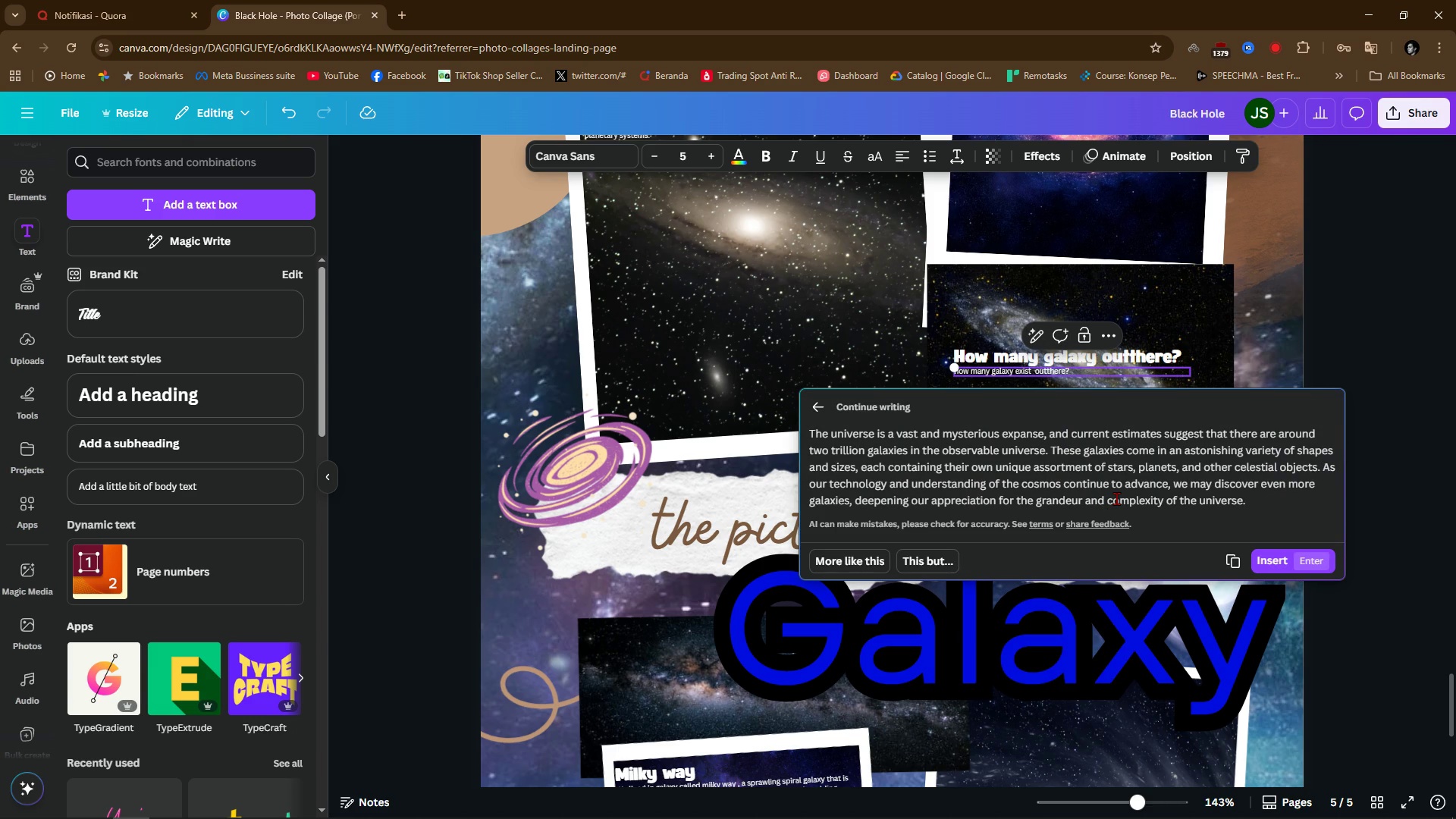 
left_click([1272, 571])
 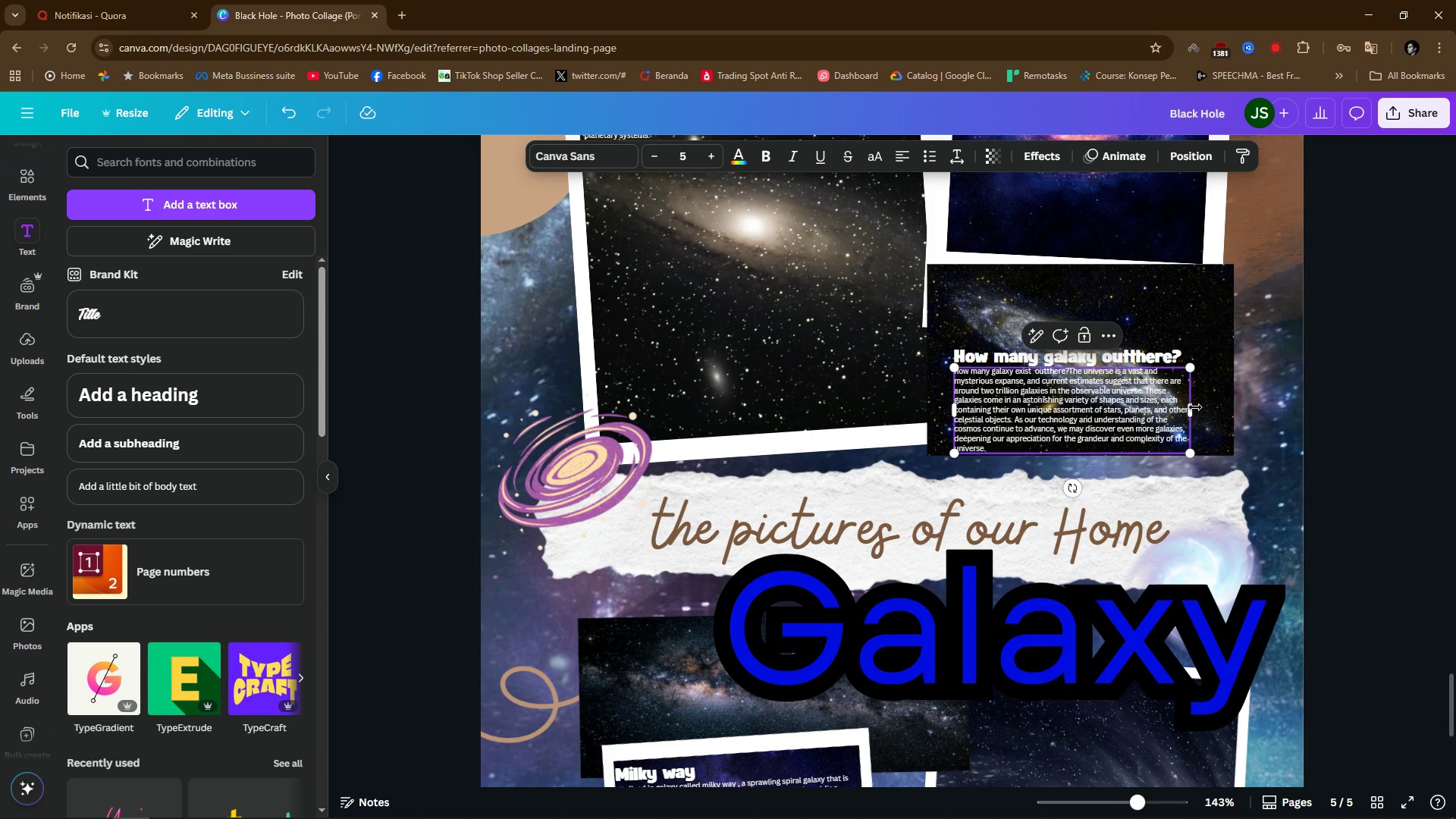 
hold_key(key=ControlLeft, duration=0.86)
scroll: coordinate [1195, 407], scroll_direction: up, amount: 1.0
 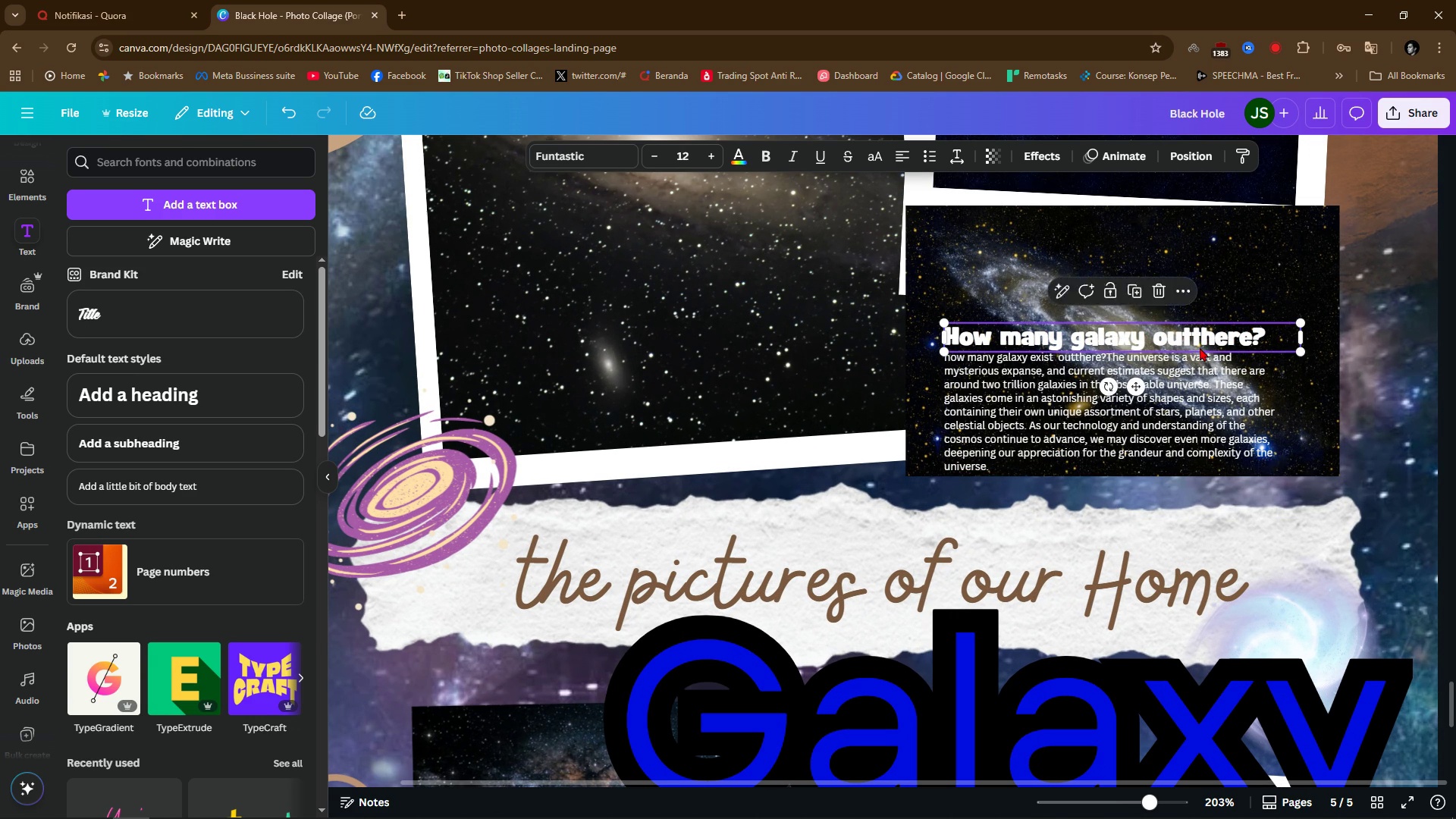 
left_click([1200, 347])
 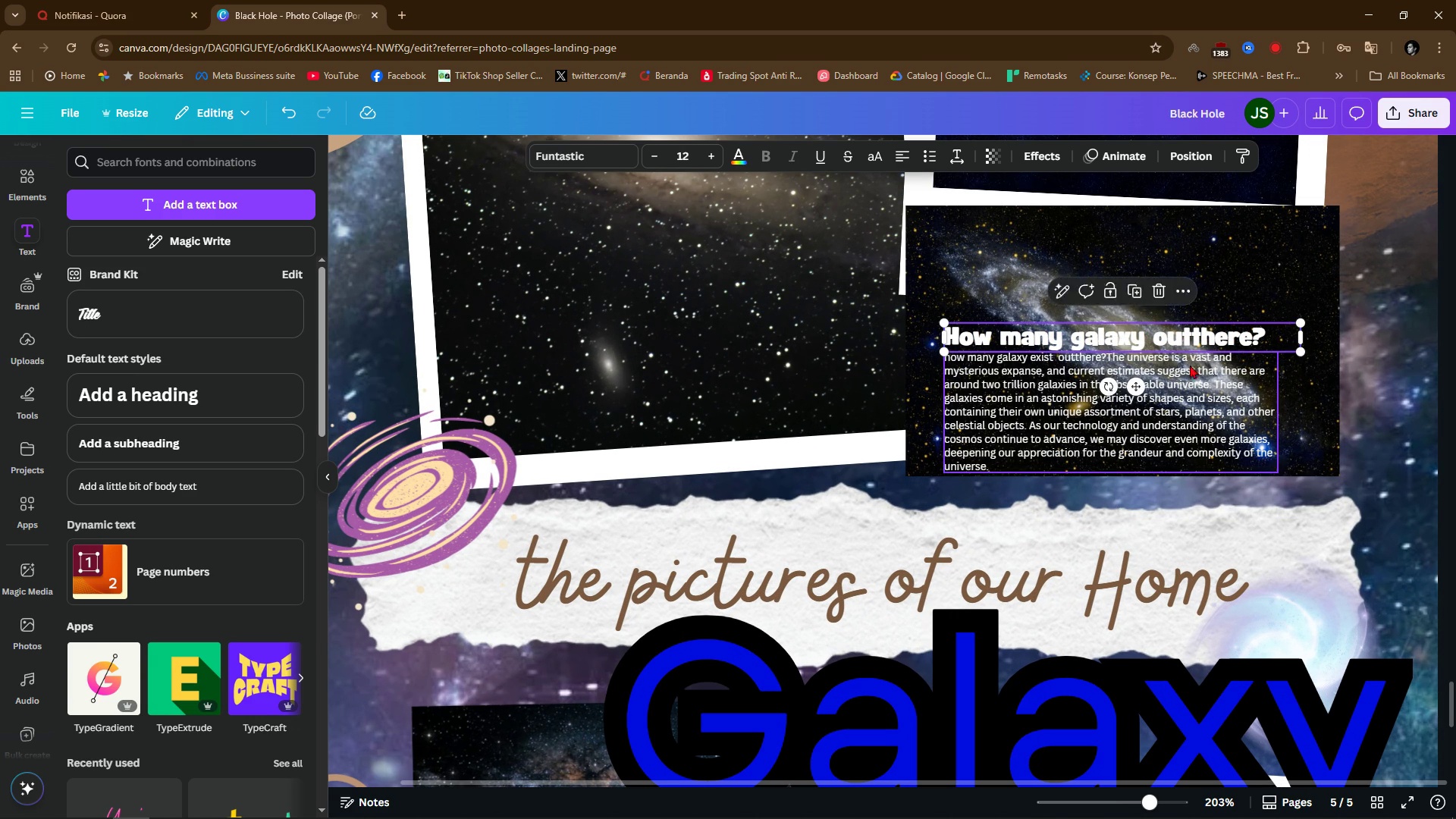 
hold_key(key=ShiftLeft, duration=0.57)
double_click([1155, 388])
 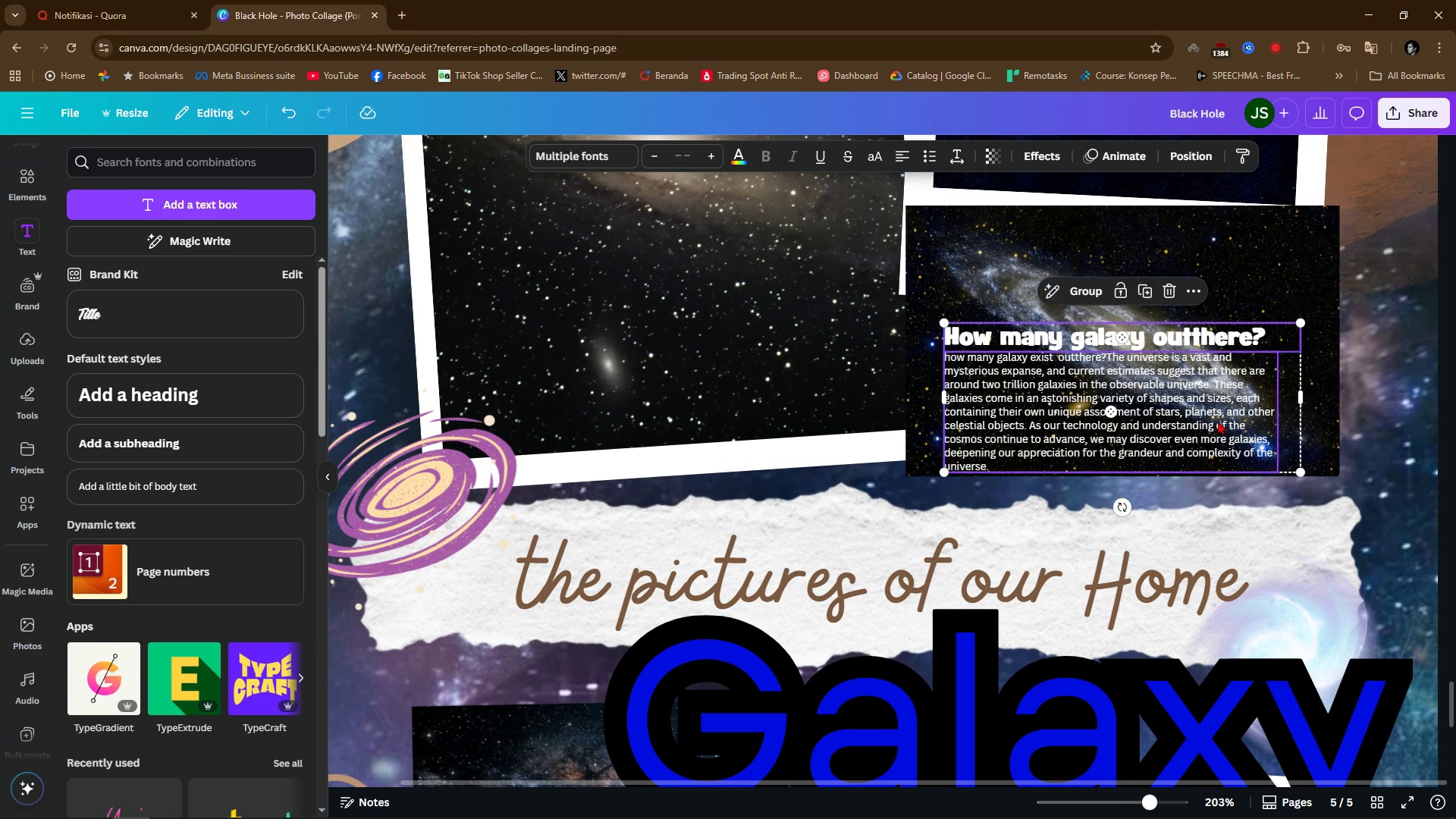 
left_click_drag(start_coordinate=[1218, 421], to_coordinate=[1203, 344])
 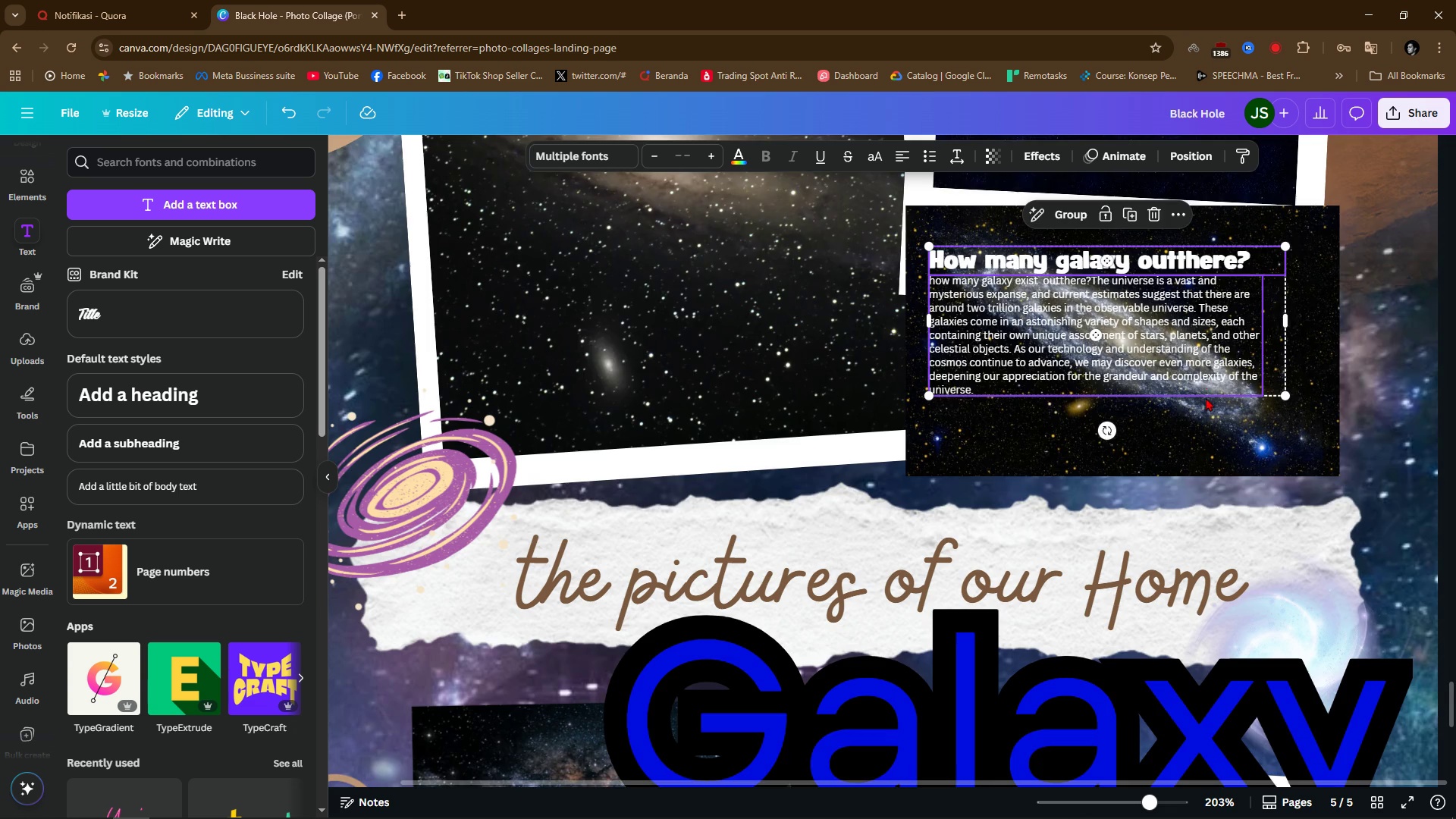 
scroll: coordinate [1206, 399], scroll_direction: up, amount: 4.0
 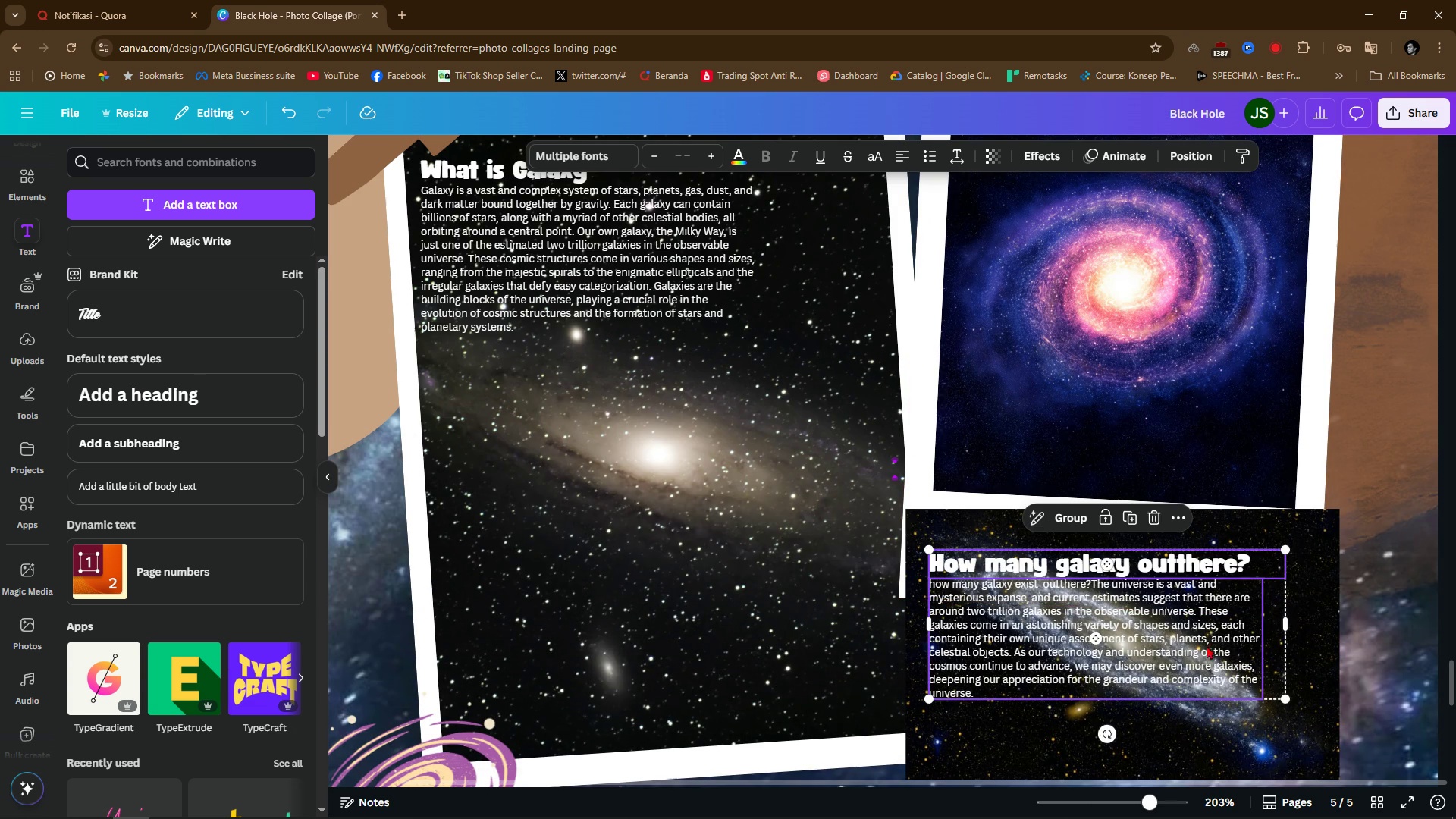 
left_click_drag(start_coordinate=[1215, 673], to_coordinate=[1226, 462])
 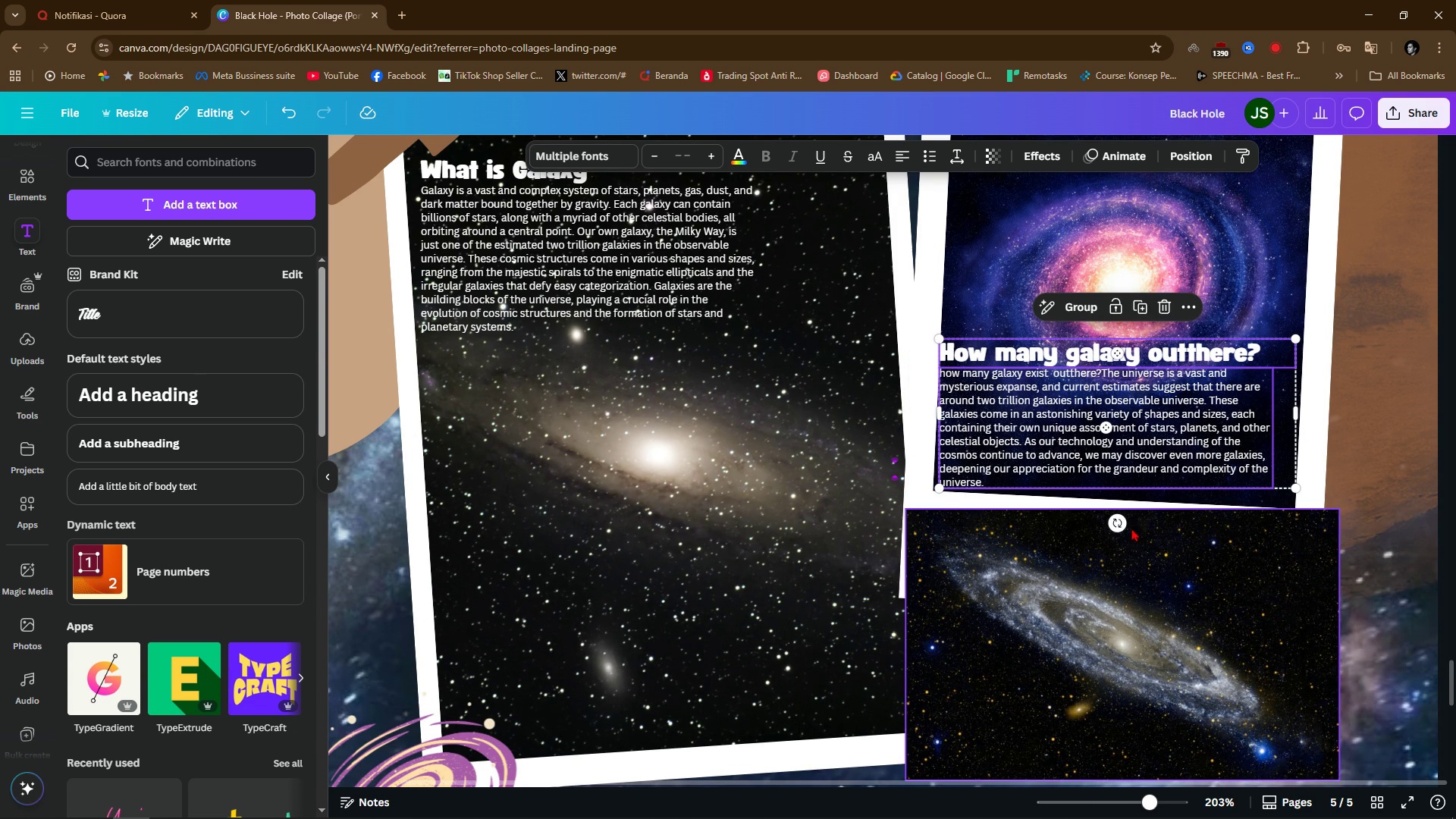 
left_click_drag(start_coordinate=[1122, 526], to_coordinate=[1117, 525])
 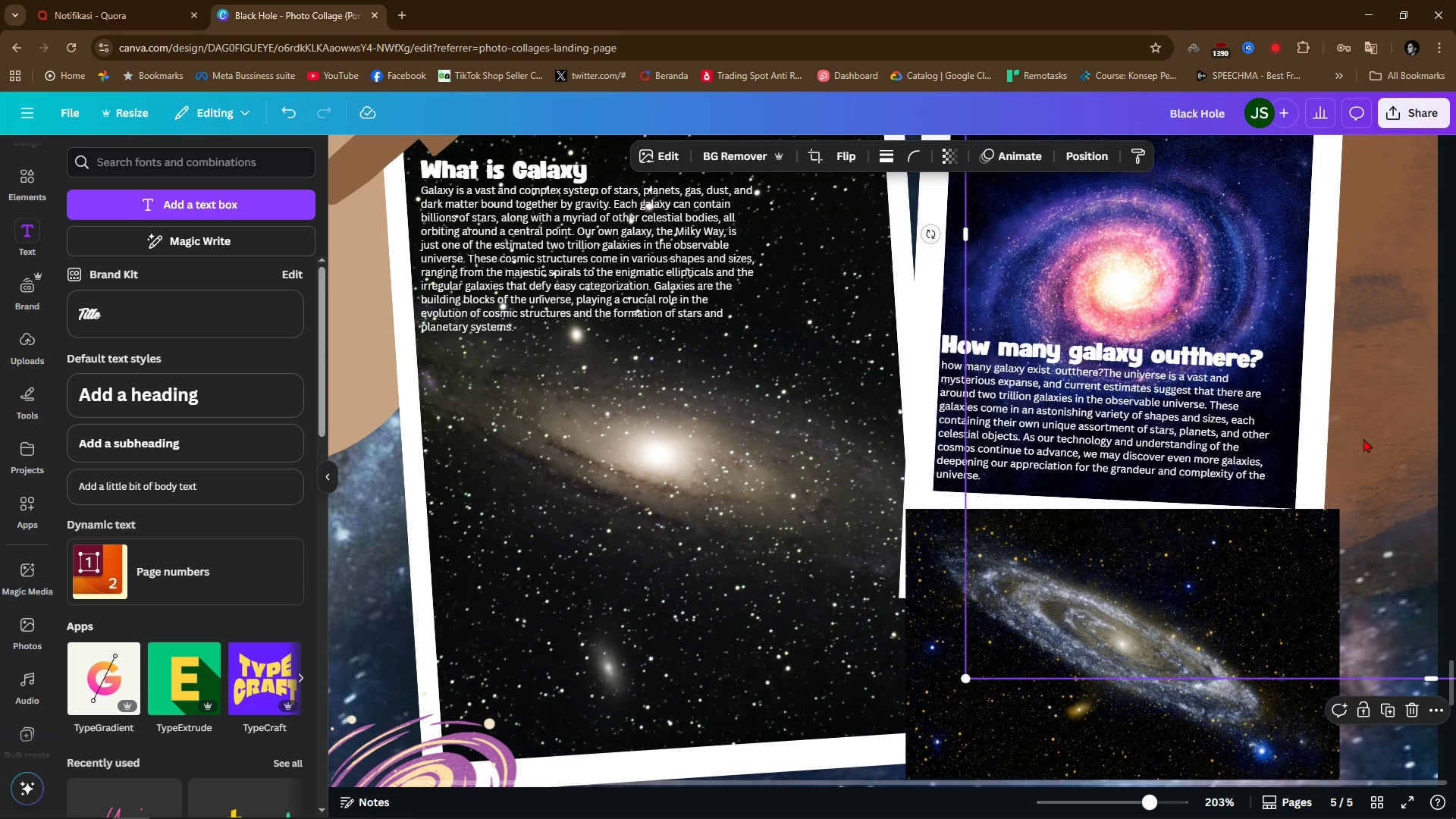 
left_click([1363, 438])
 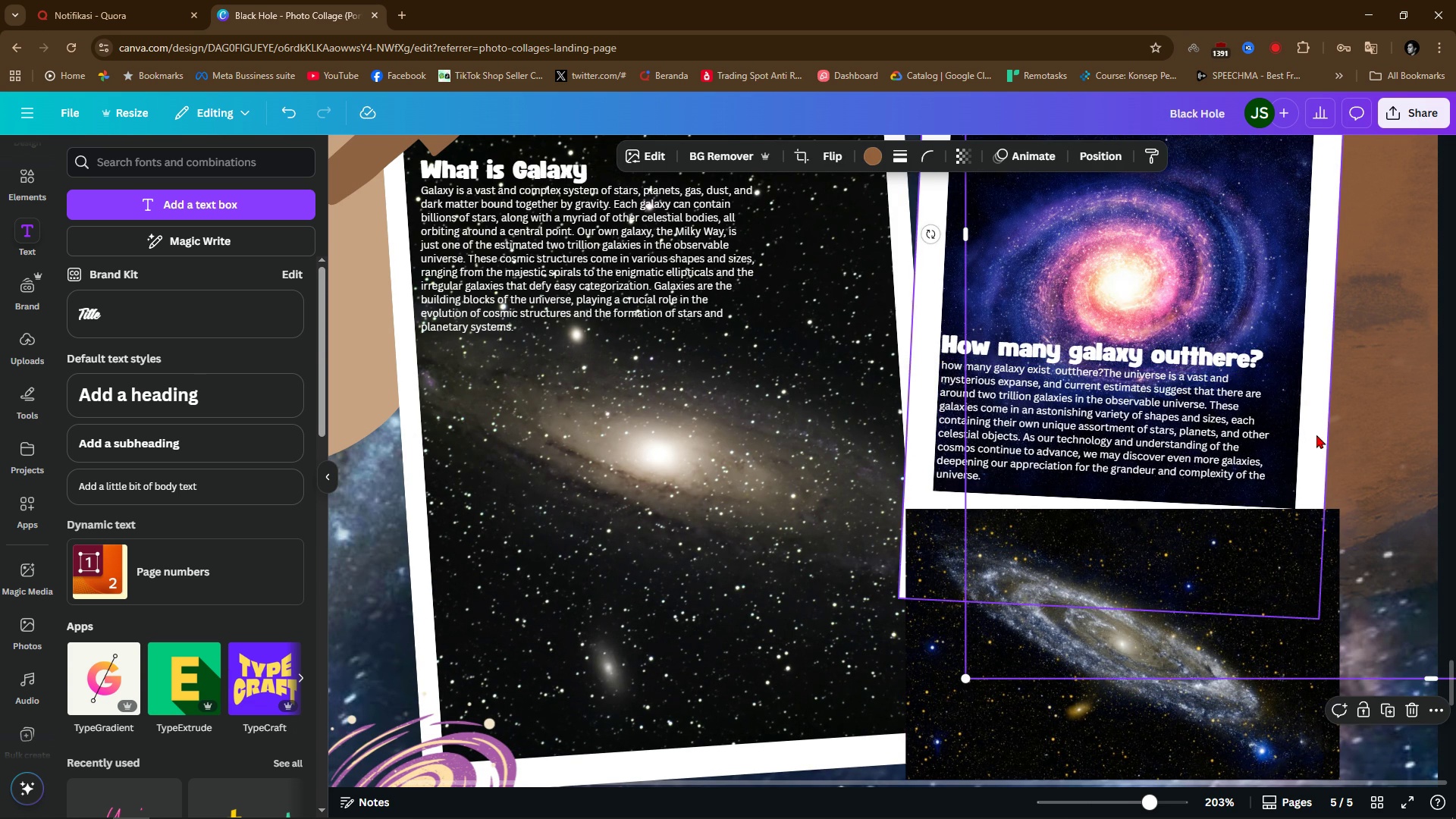 
hold_key(key=ControlLeft, duration=0.64)
scroll: coordinate [1316, 435], scroll_direction: down, amount: 3.0
 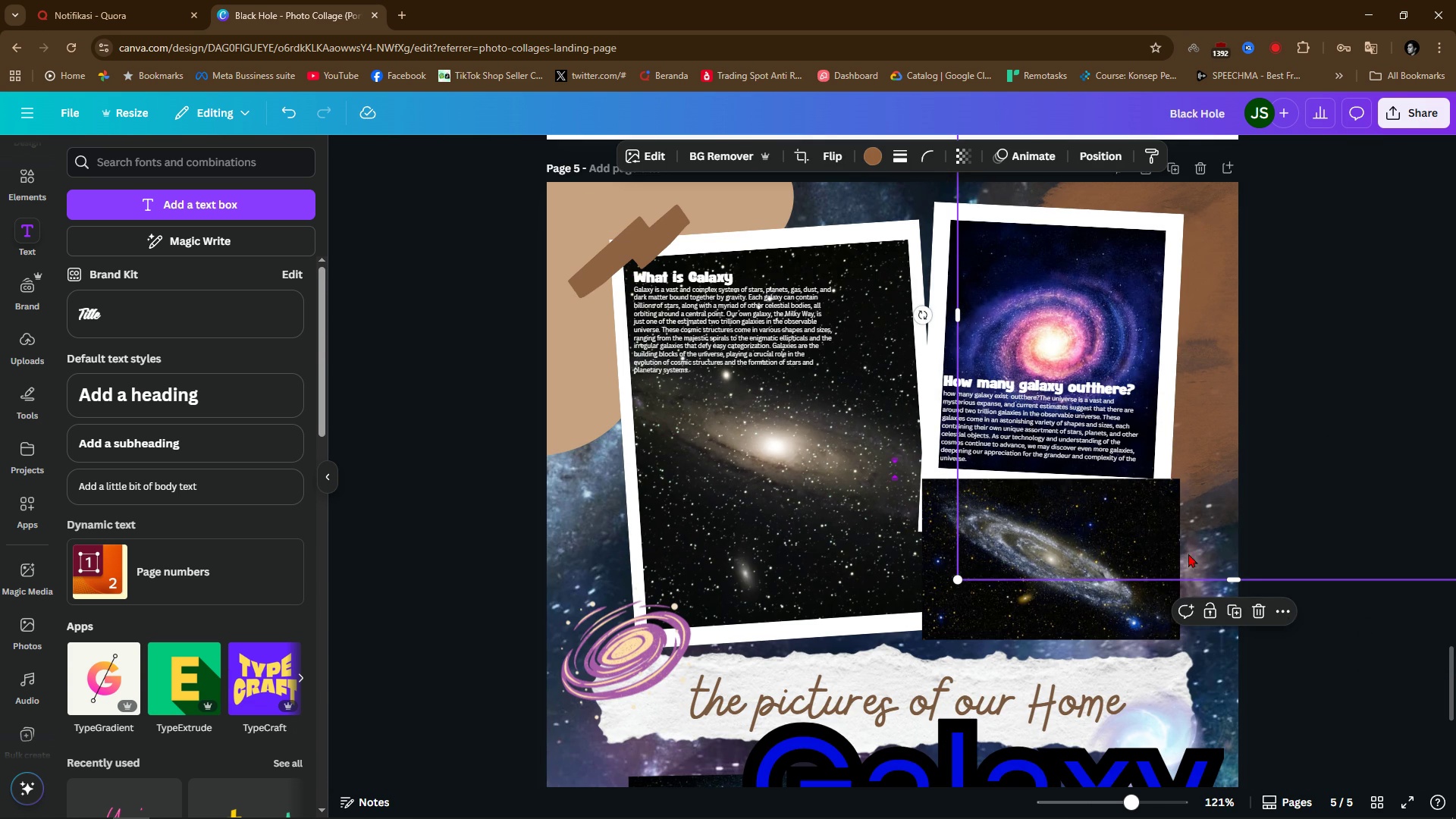 
hold_key(key=ControlLeft, duration=0.88)
scroll: coordinate [1097, 372], scroll_direction: up, amount: 5.0
 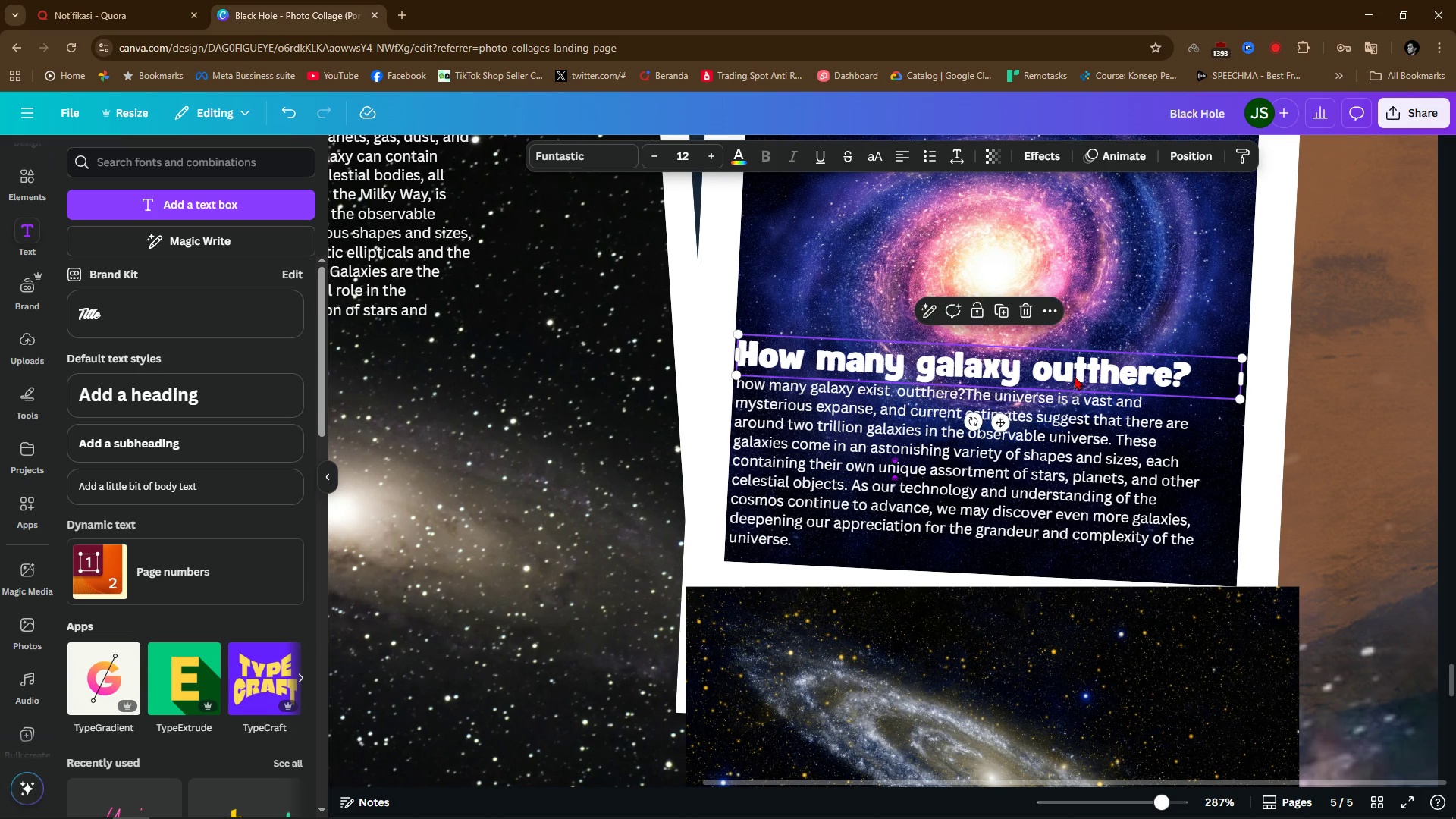 
double_click([1087, 374])
 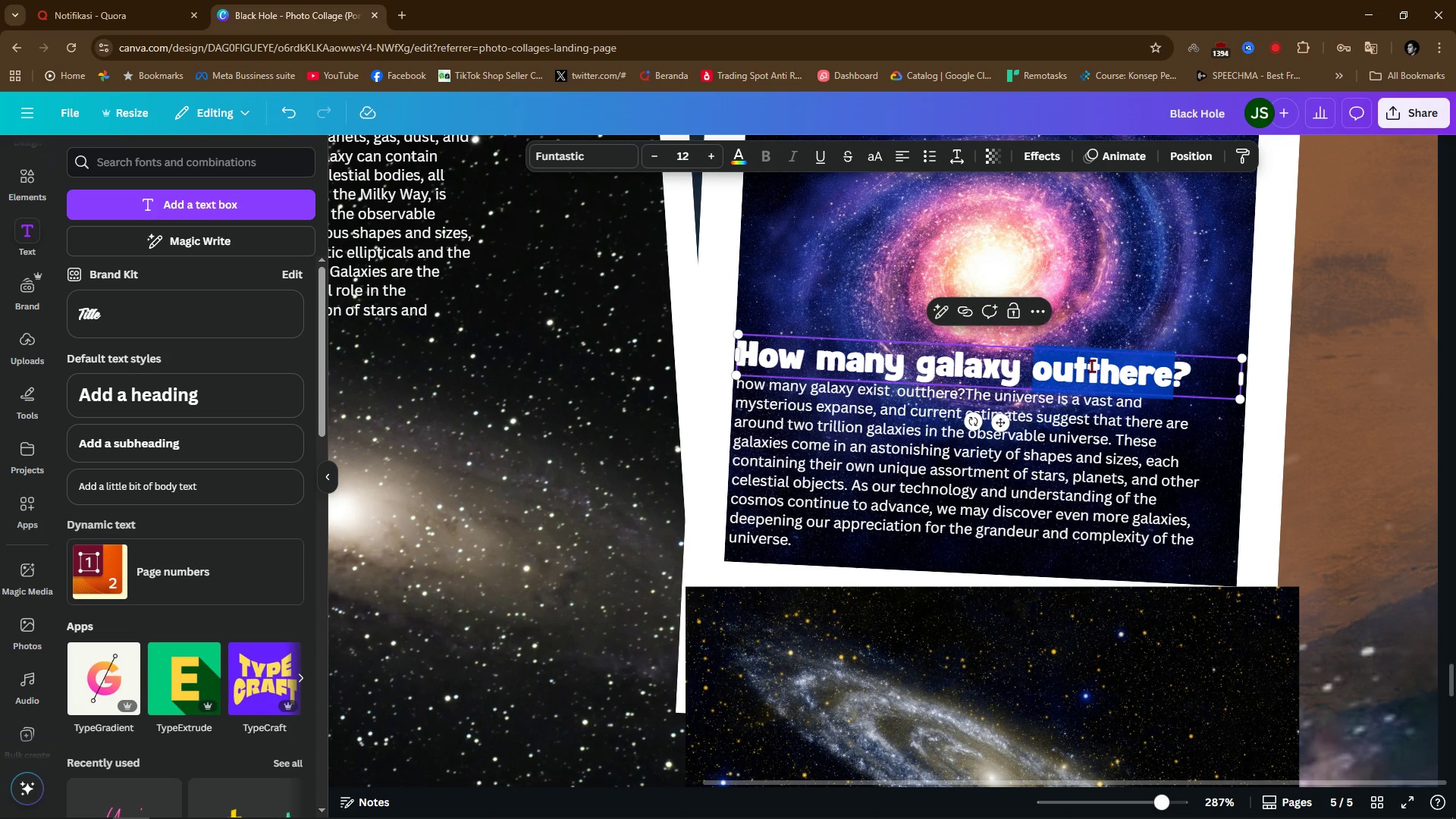 
left_click([1091, 366])
 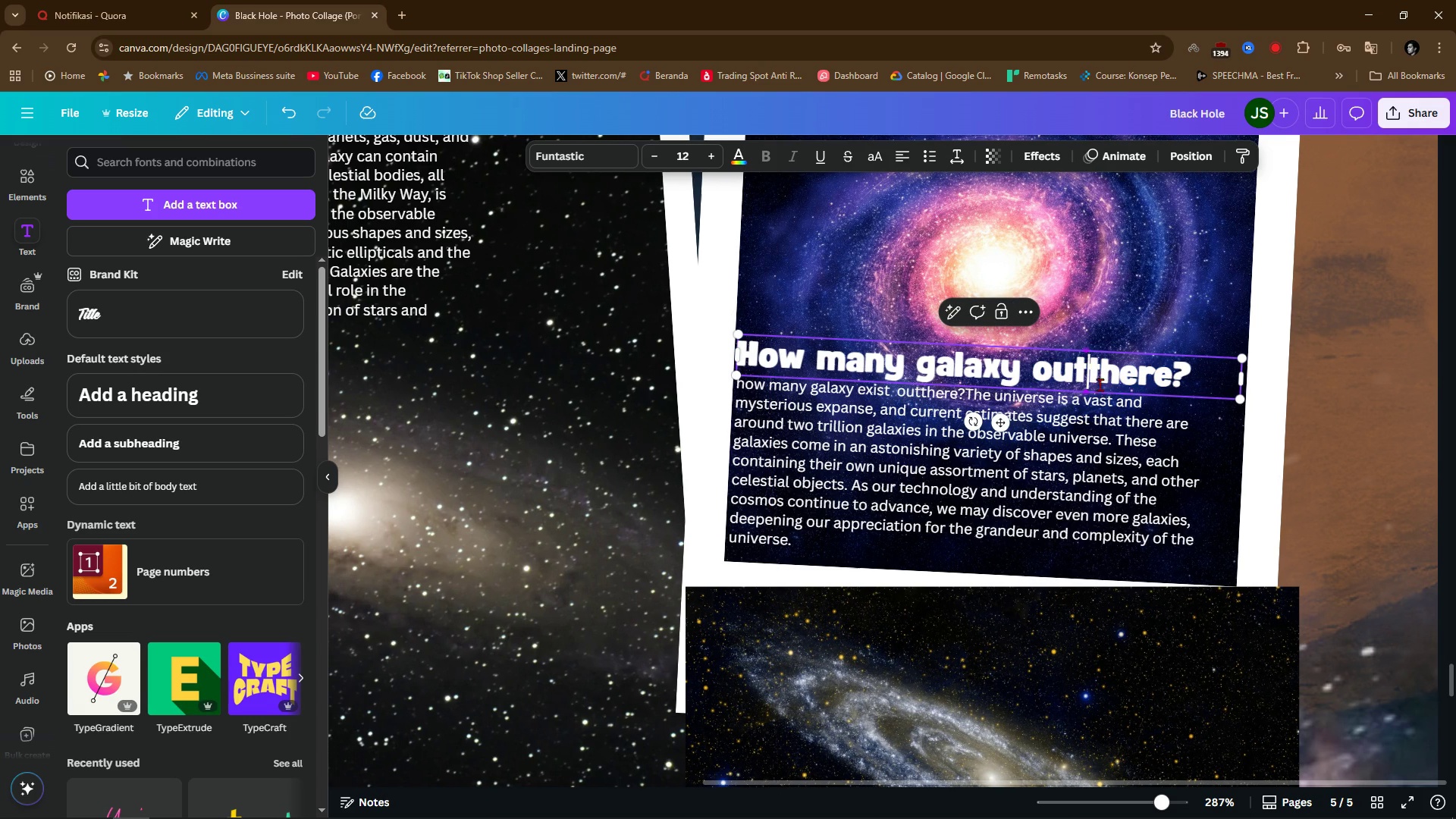 
key(Space)
 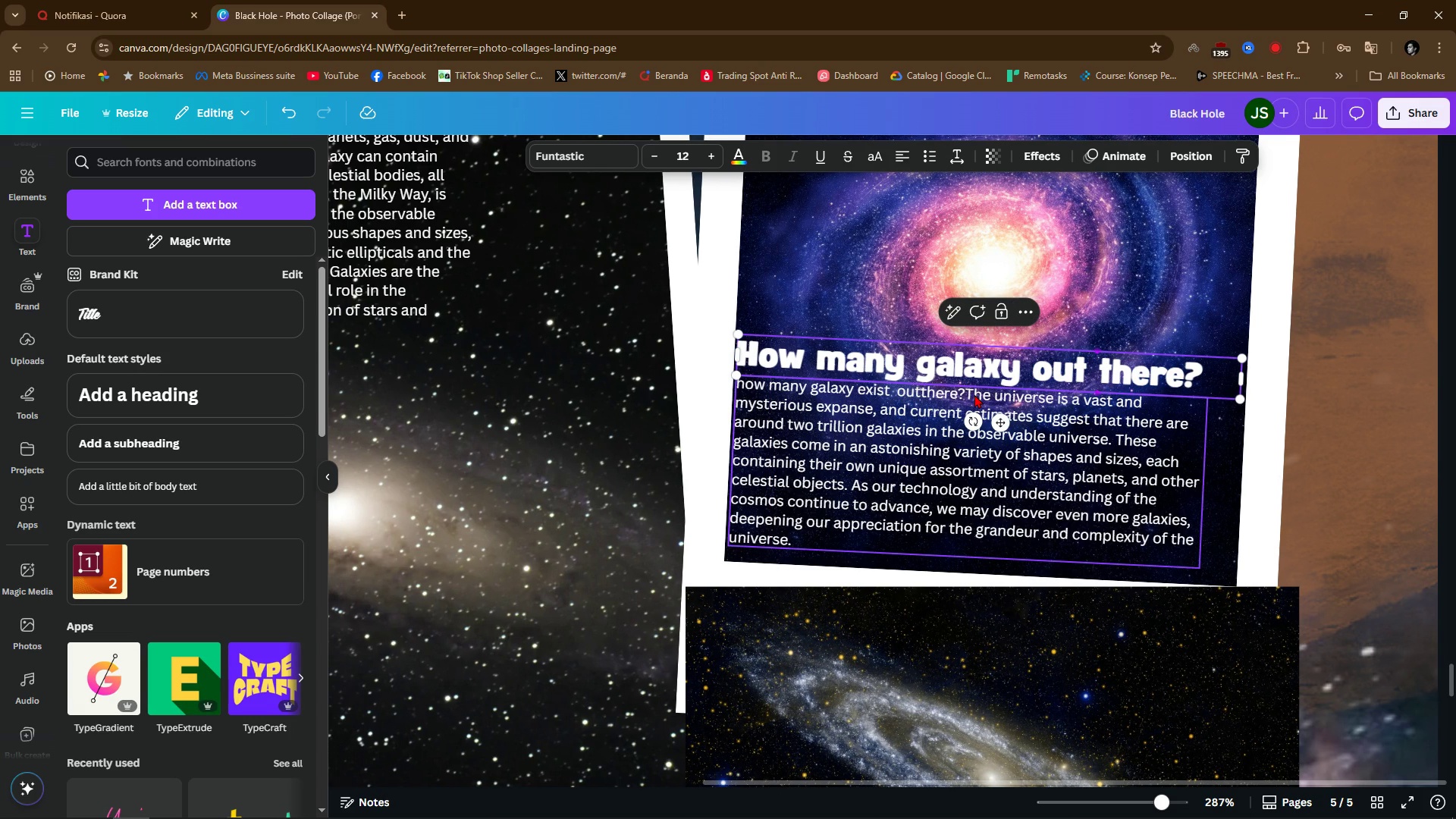 
double_click([968, 394])
 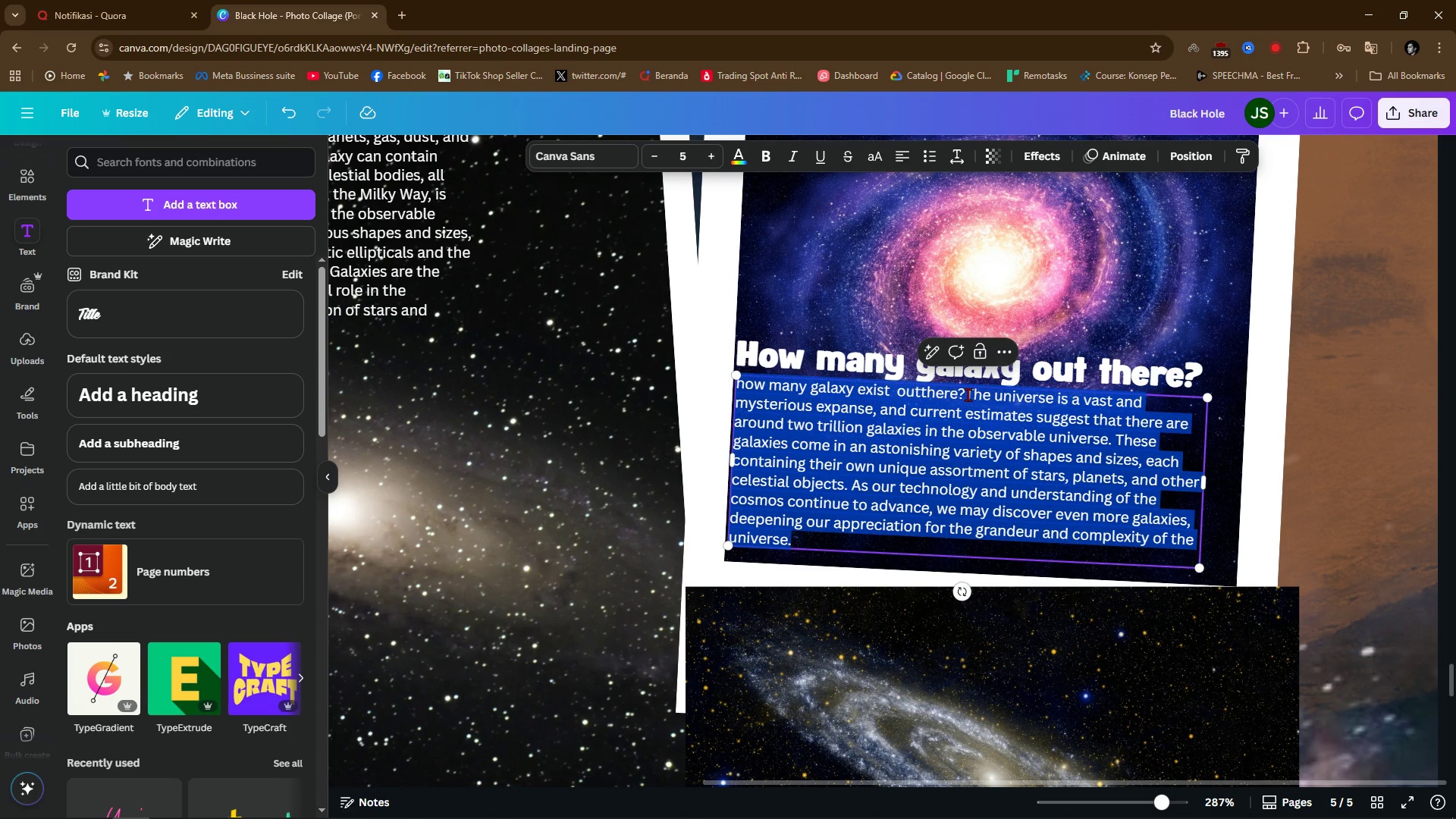 
left_click_drag(start_coordinate=[968, 394], to_coordinate=[789, 394])
 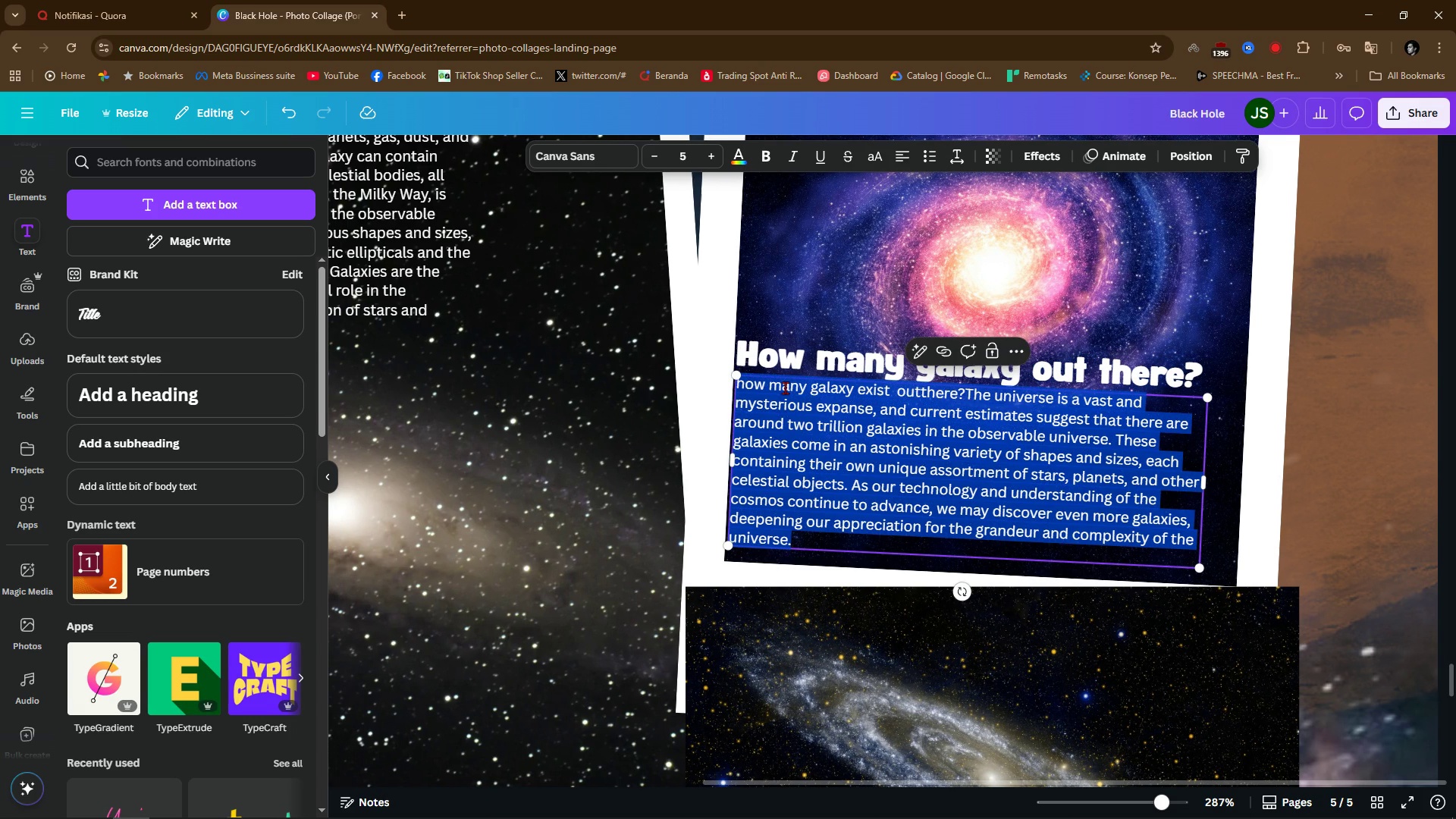 
left_click([785, 388])
 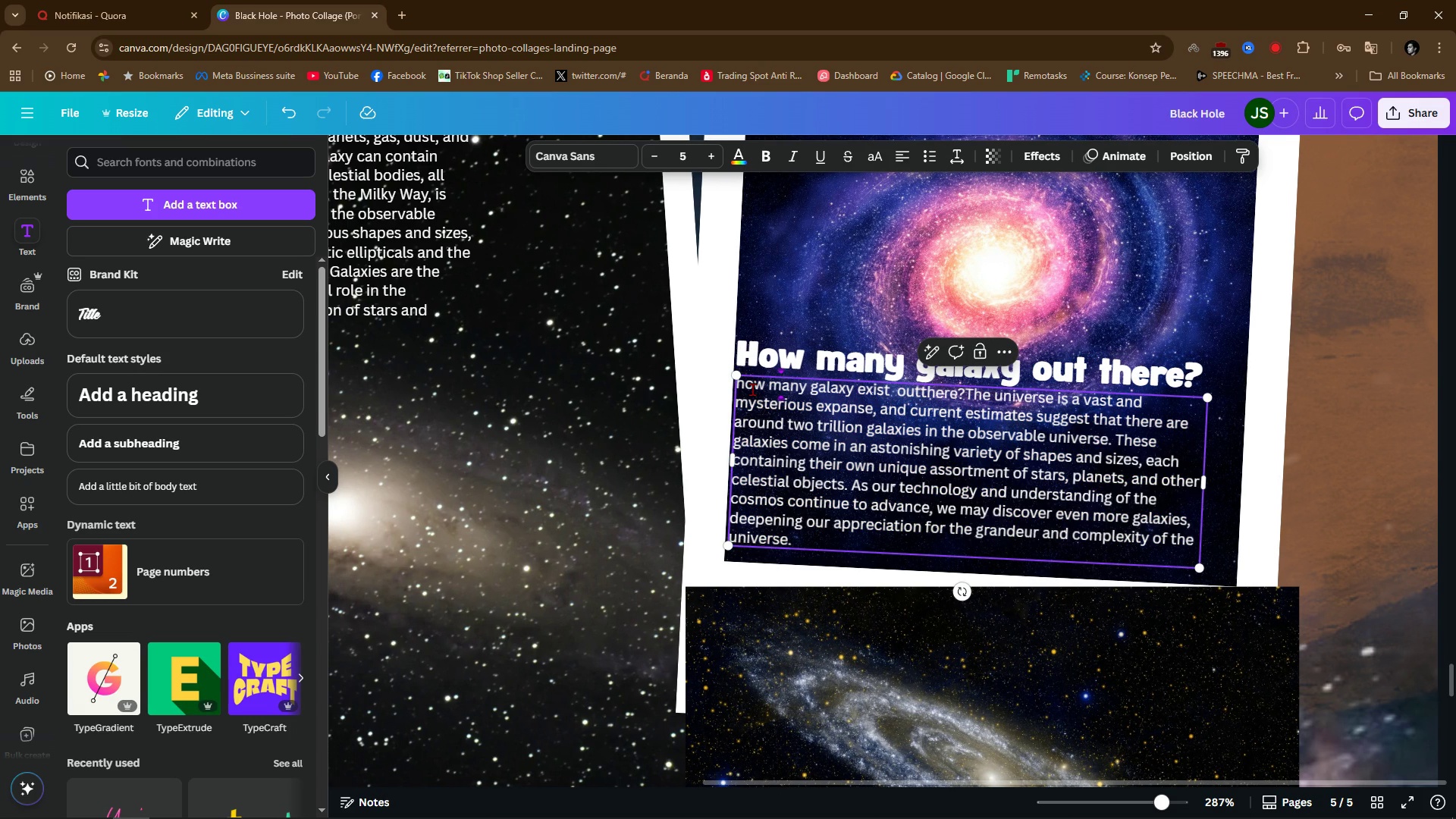 
left_click_drag(start_coordinate=[752, 389], to_coordinate=[964, 390])
 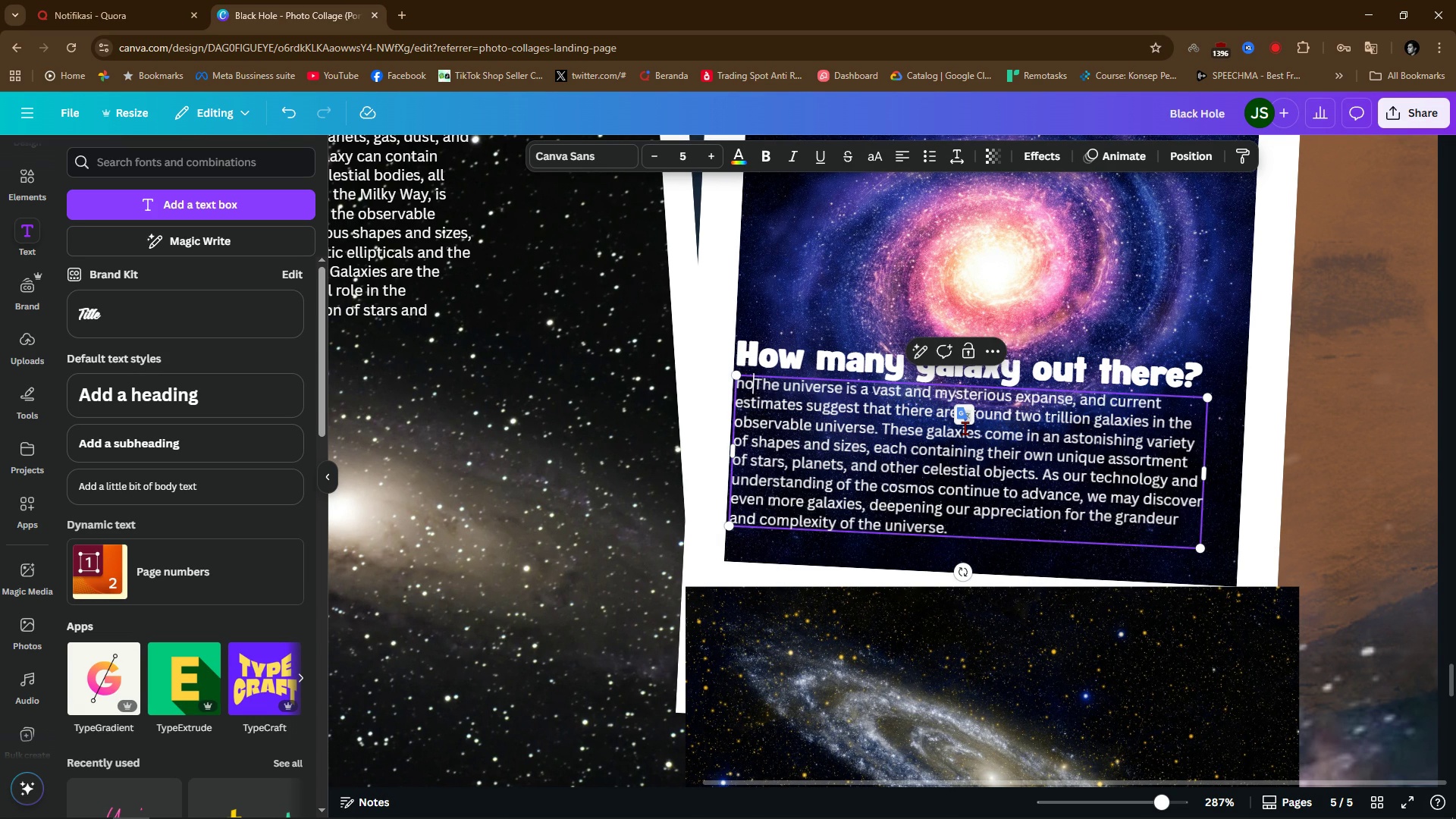 
key(Backspace)
 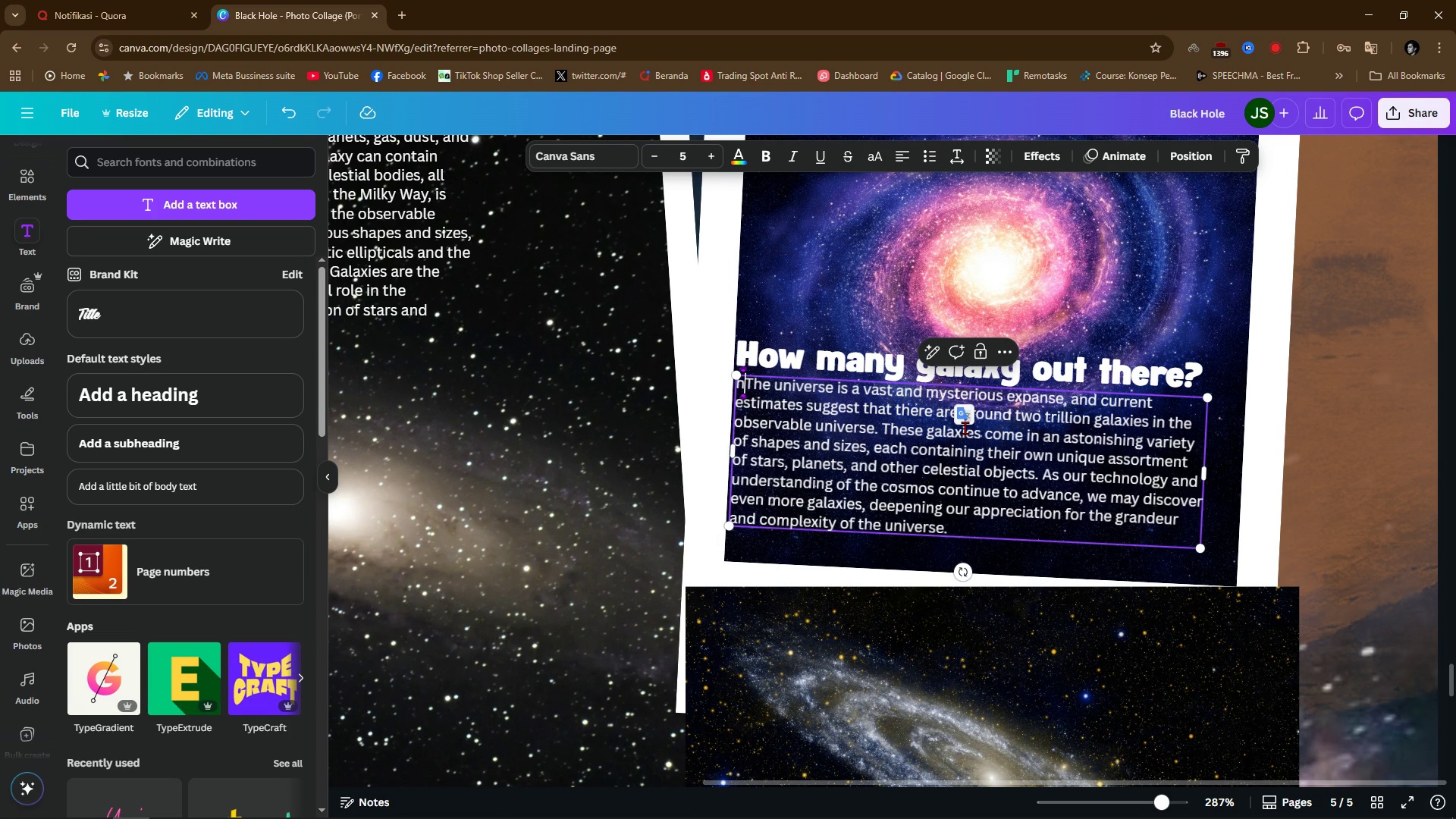 
key(Backspace)
 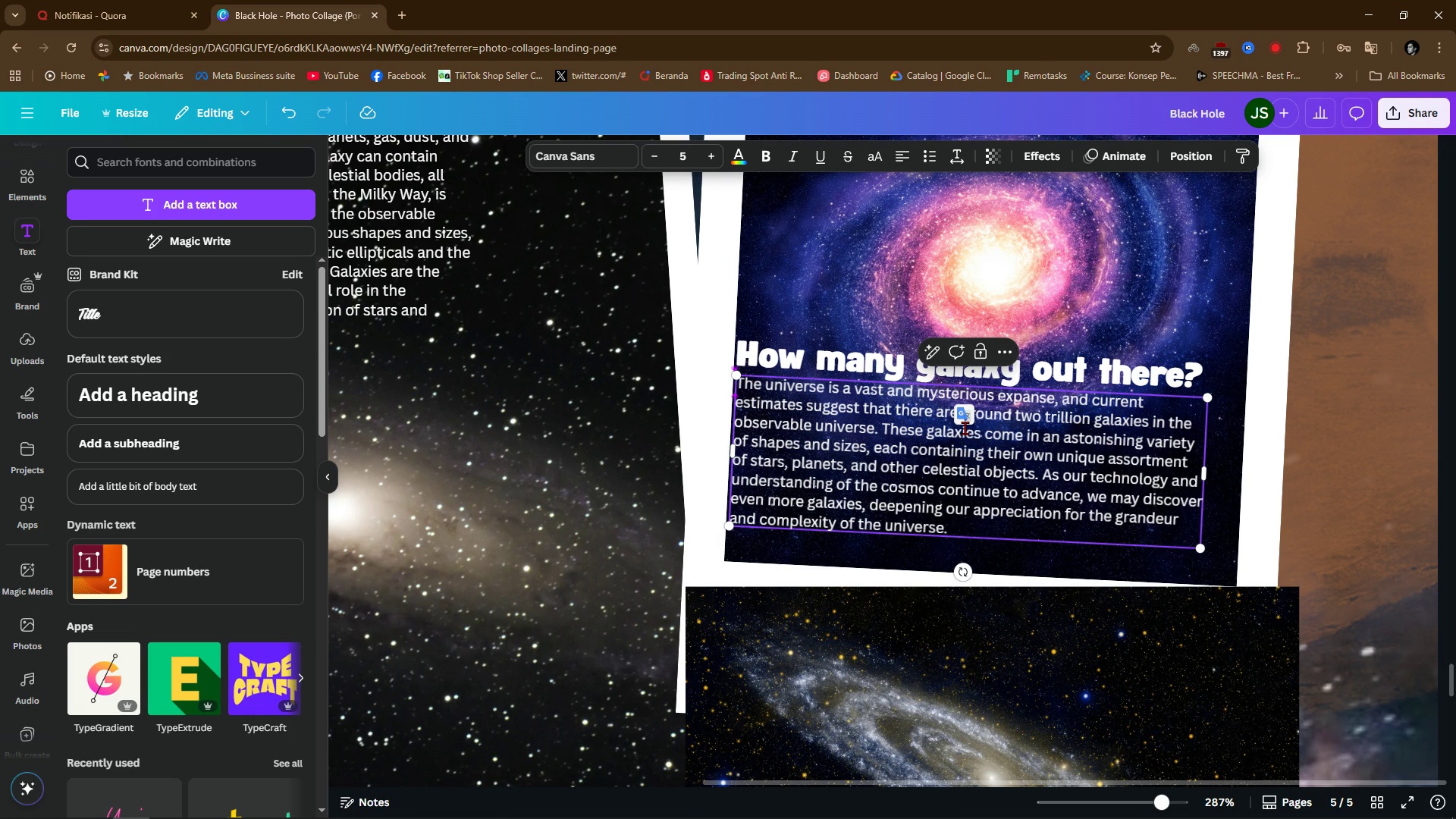 
key(Backspace)
 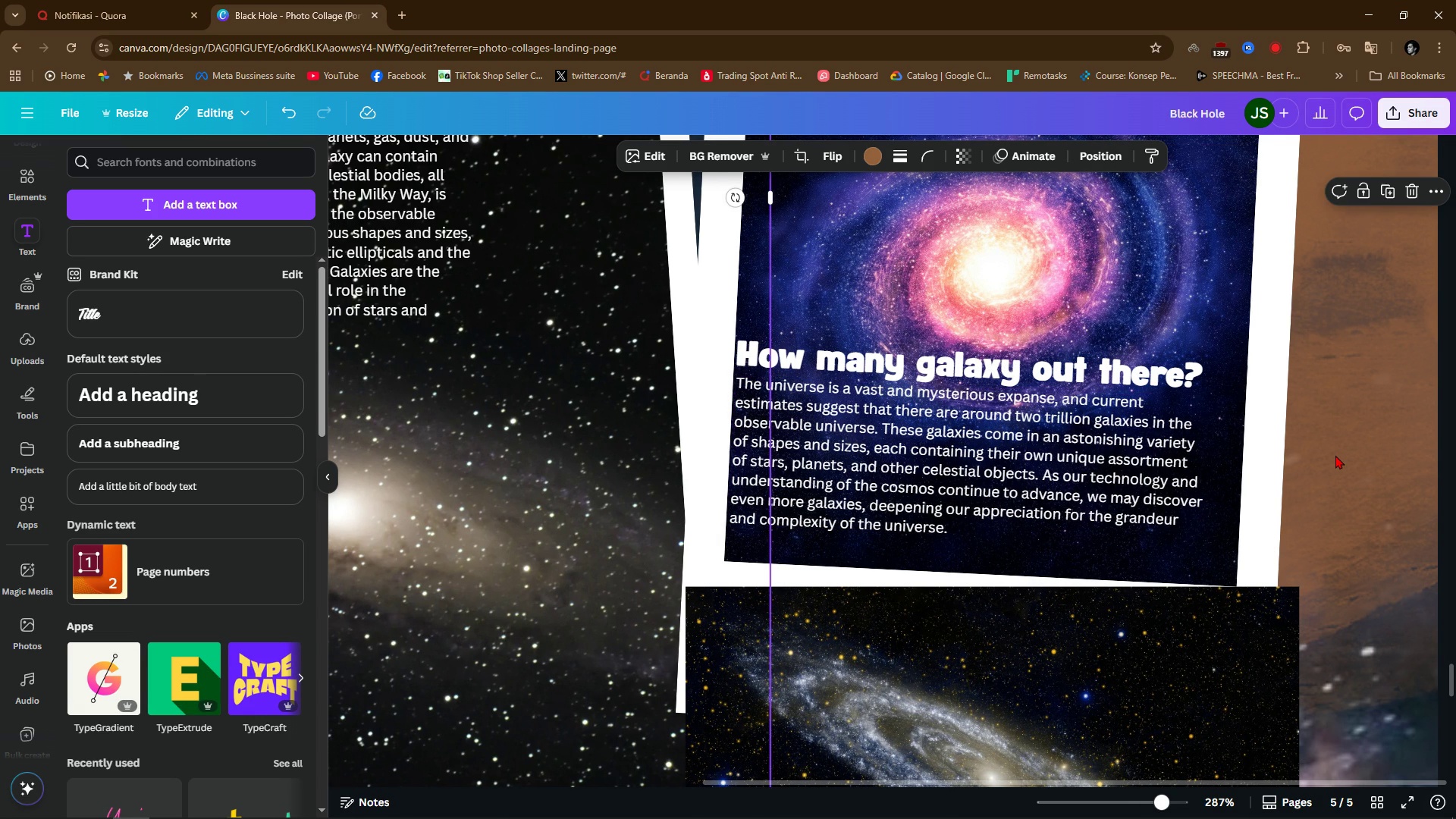 
hold_key(key=ControlLeft, duration=0.7)
scroll: coordinate [1053, 482], scroll_direction: down, amount: 4.0
 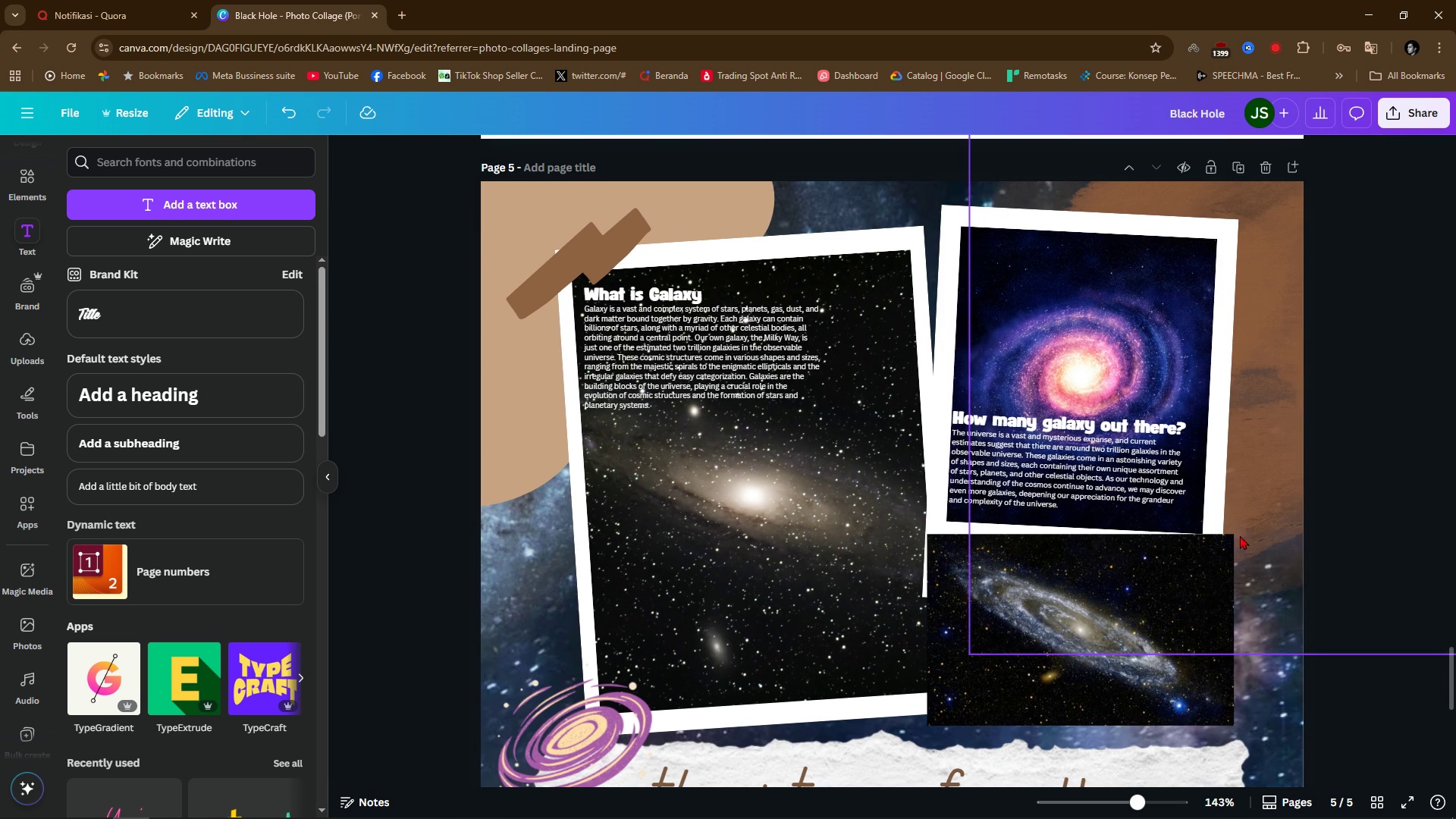 
hold_key(key=ControlLeft, duration=0.77)
scroll: coordinate [928, 510], scroll_direction: down, amount: 3.0
 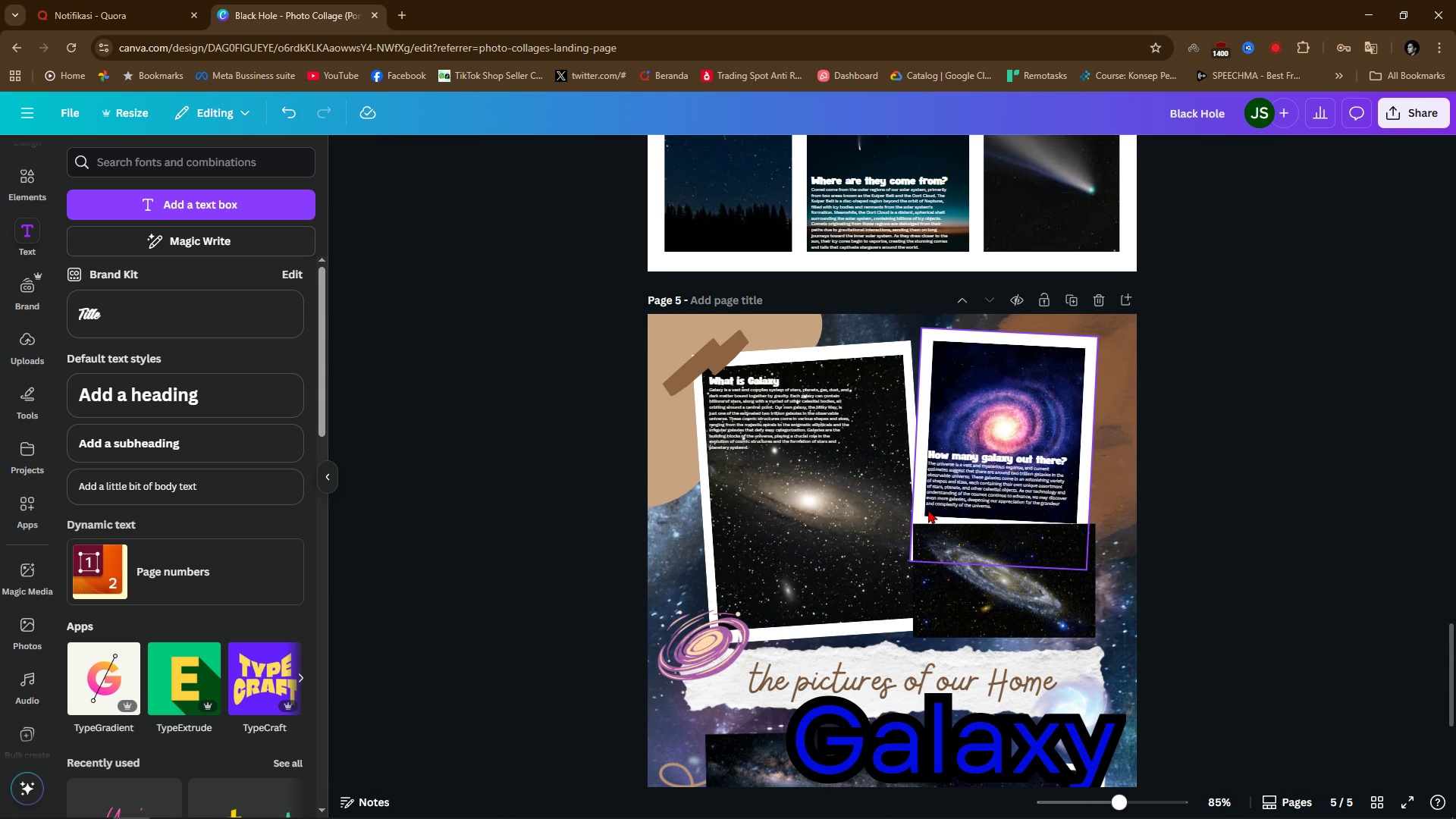 
wait(6.47)
 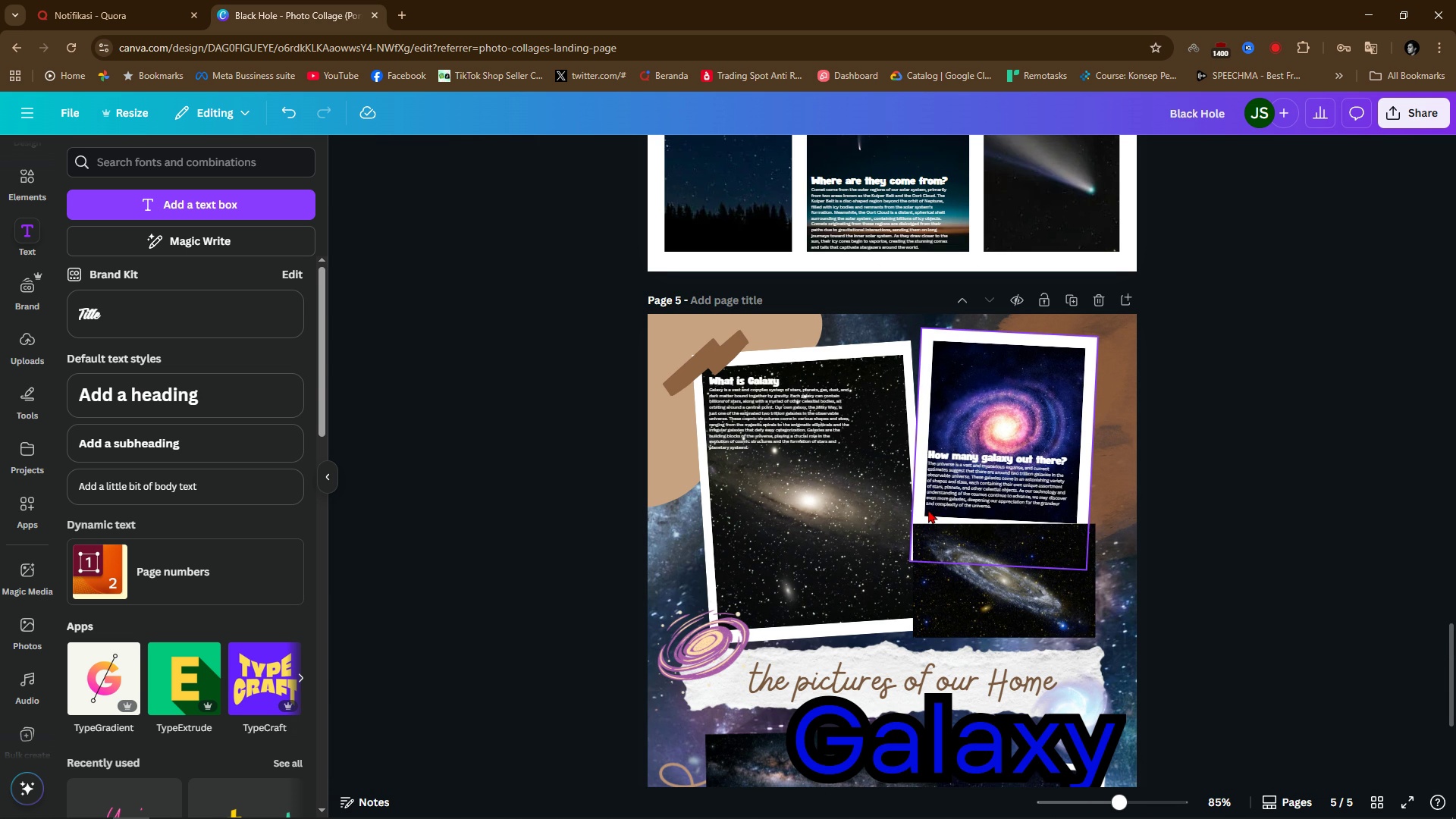 
left_click([1266, 522])
 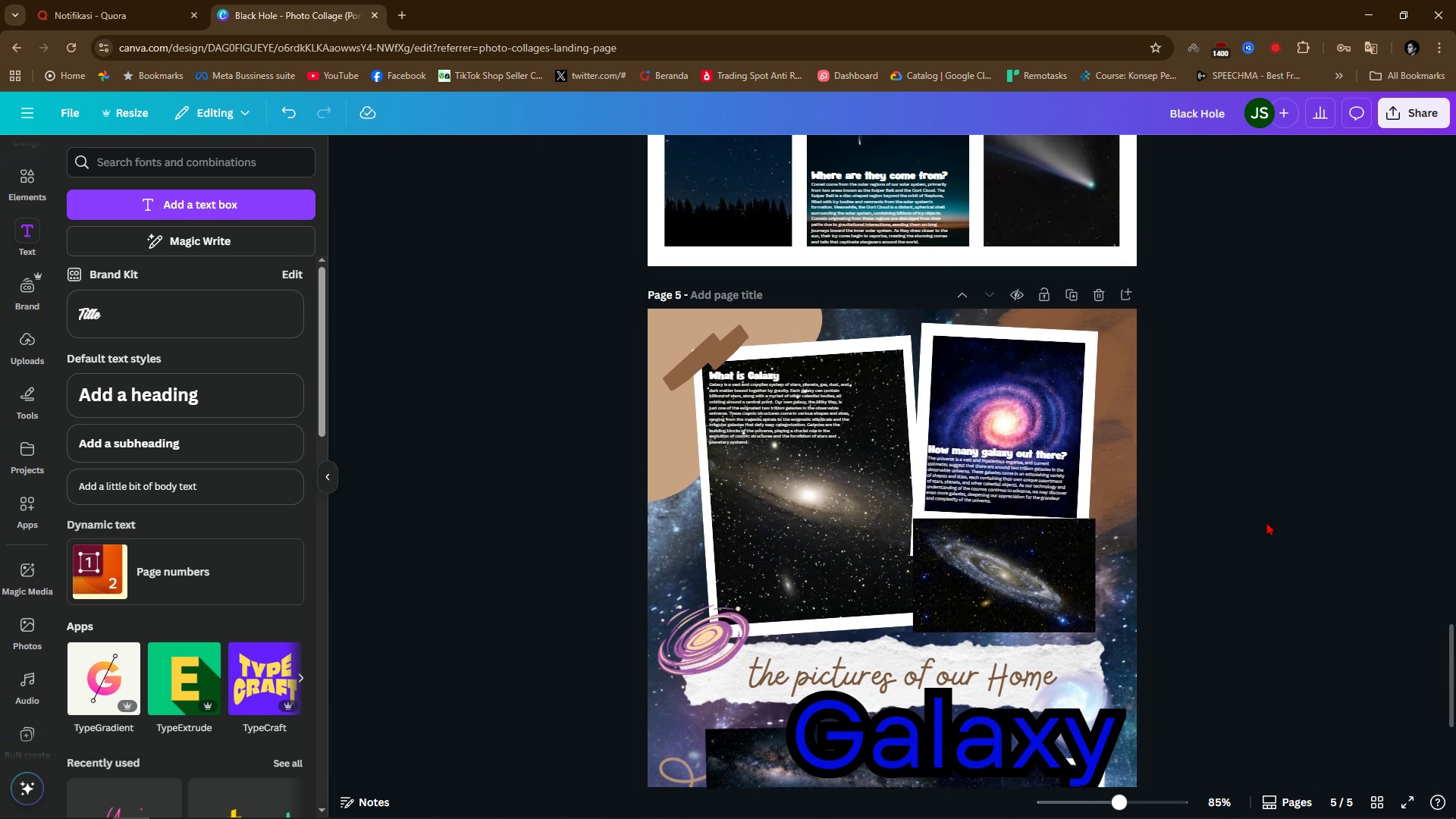 
scroll: coordinate [1266, 522], scroll_direction: down, amount: 7.0
 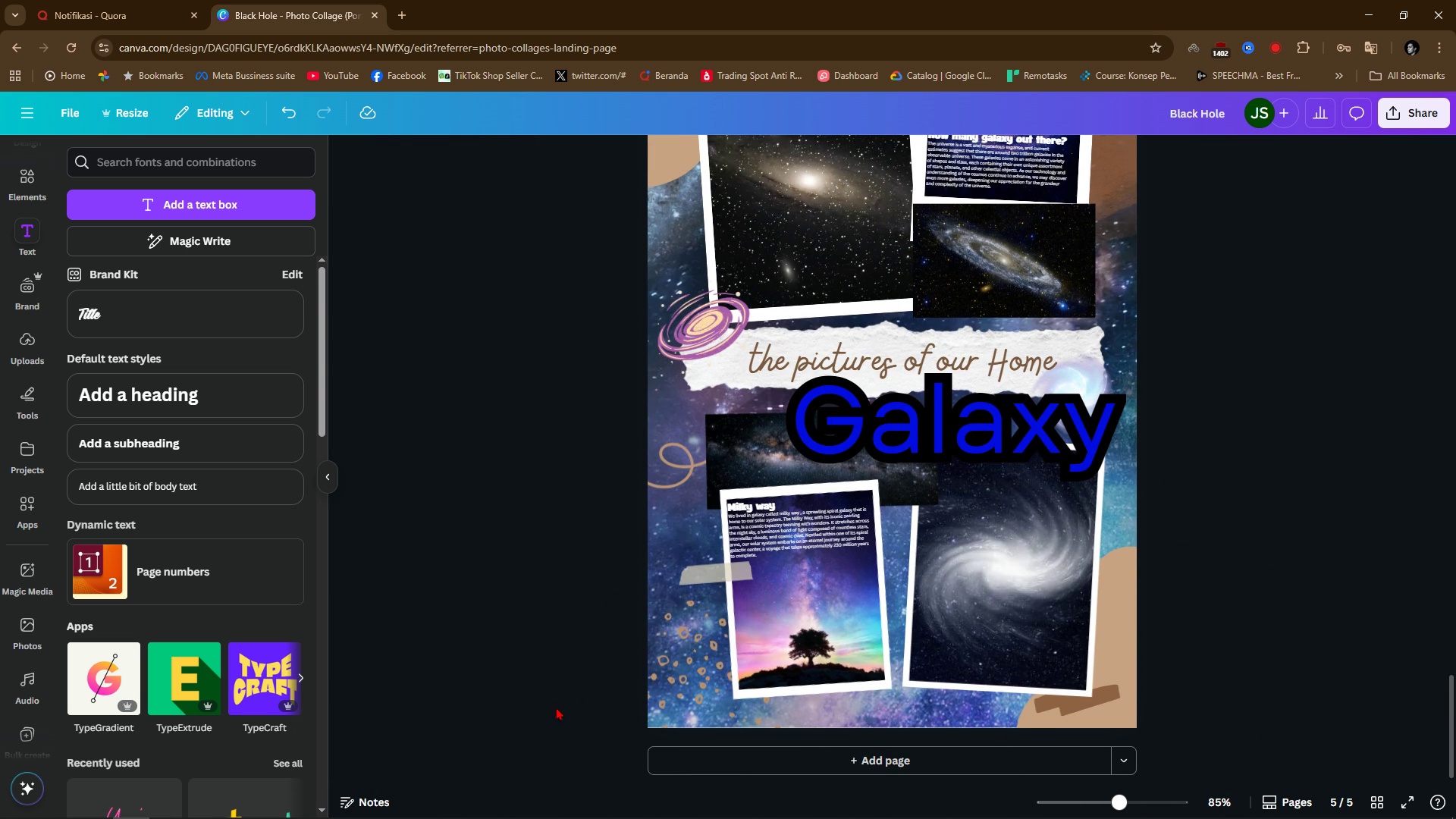 
key(Alt+Tab)
 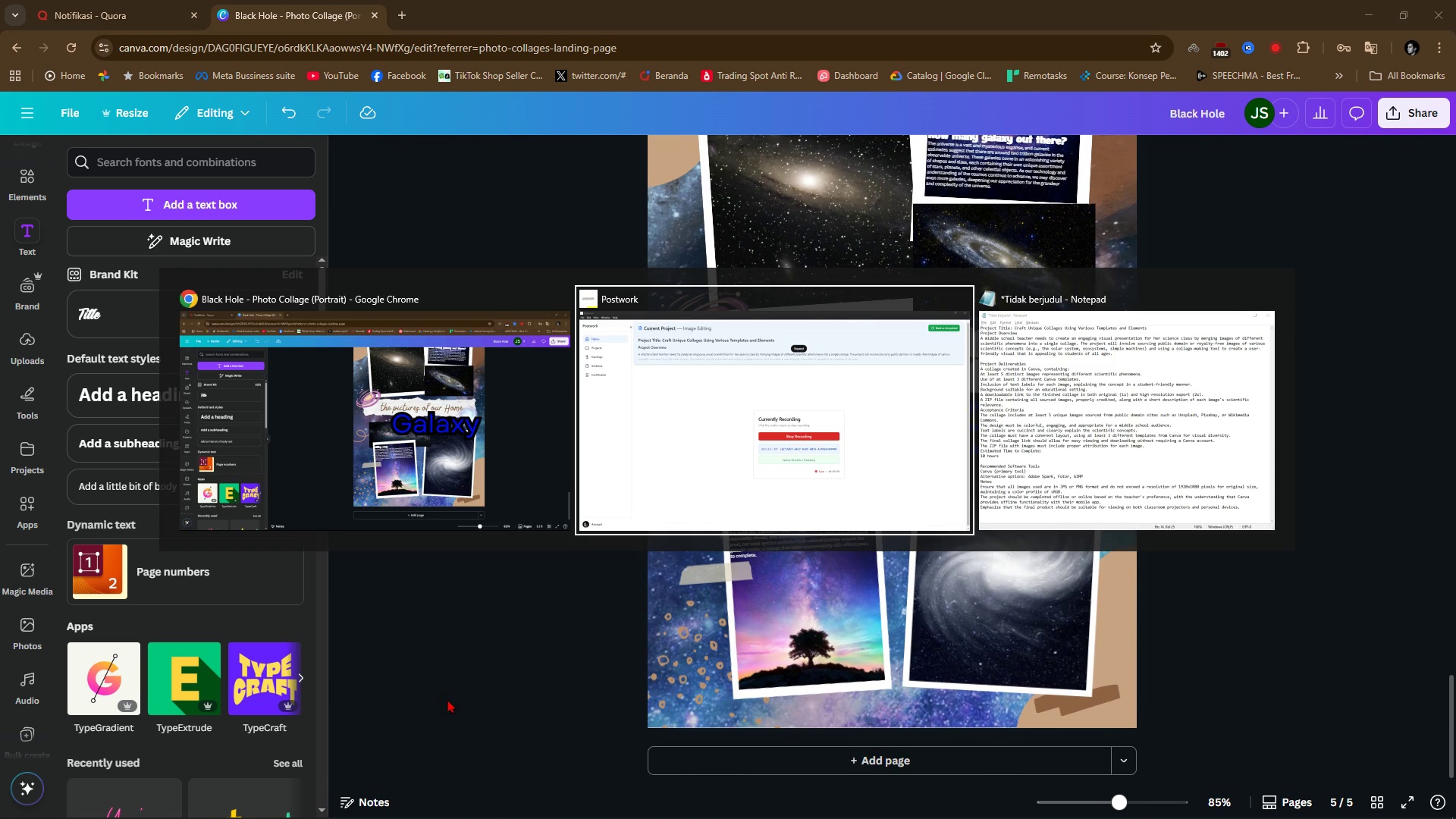 
key(Alt+Tab)
 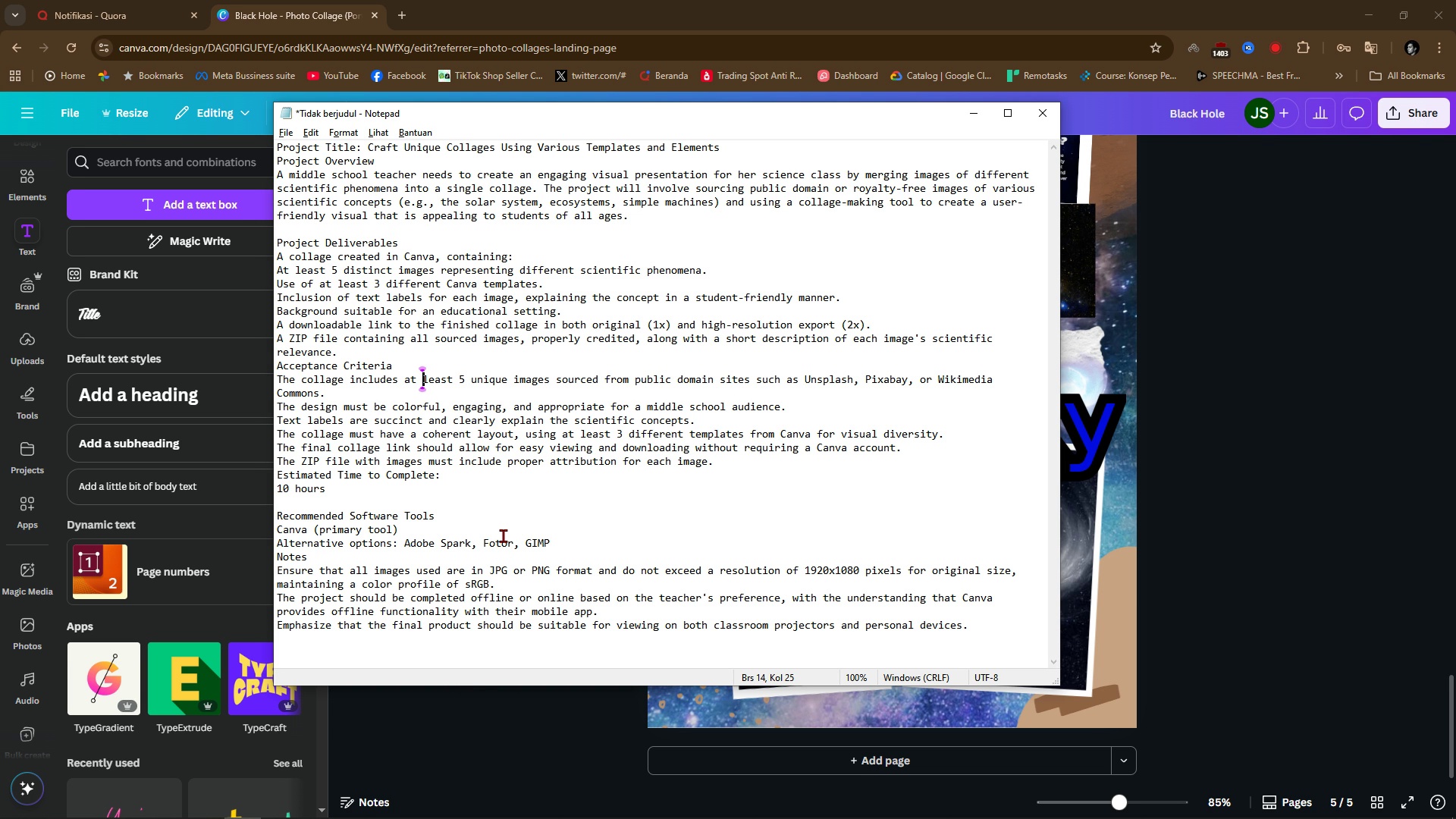 
wait(24.63)
 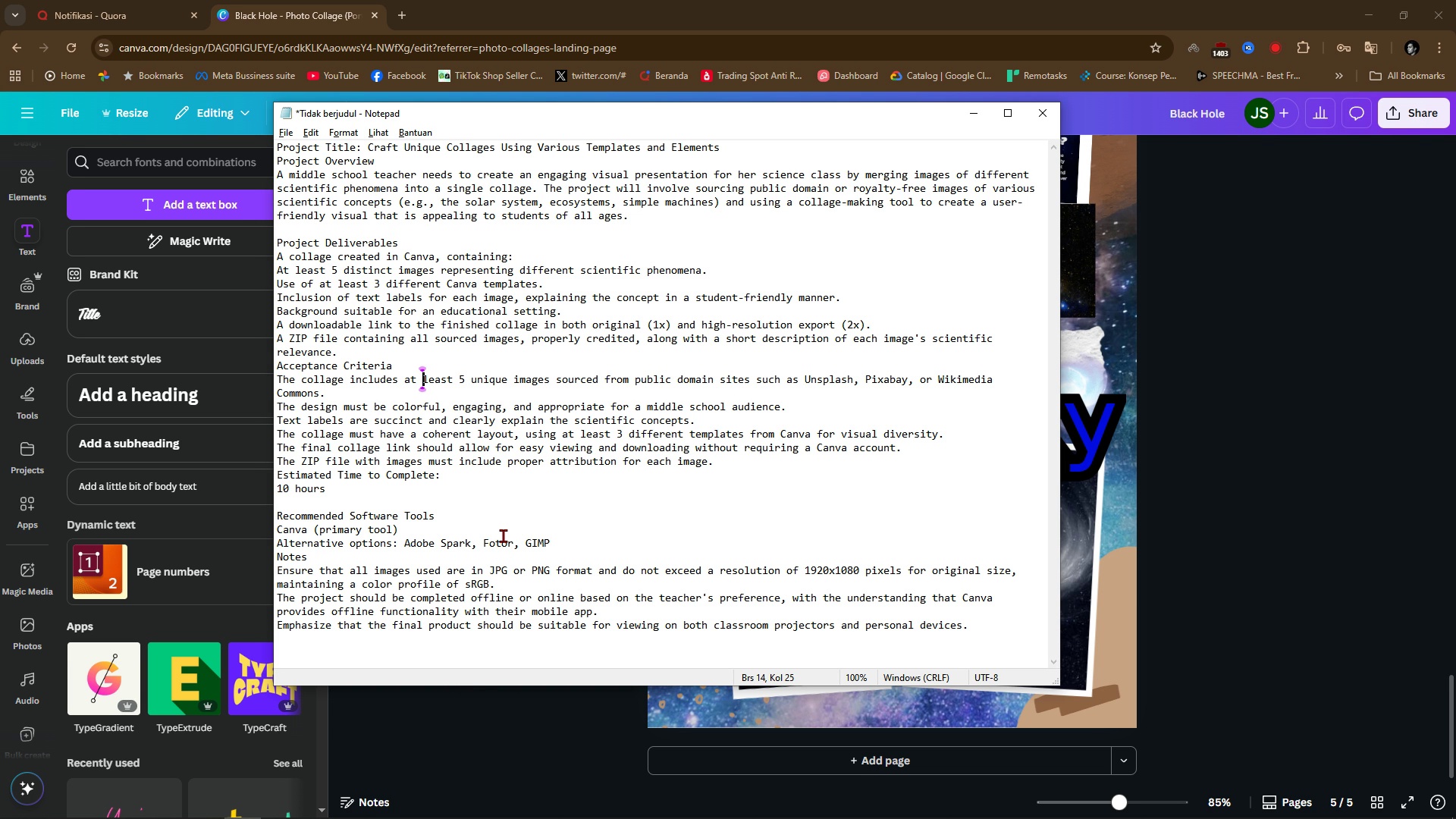 
left_click([1323, 431])
 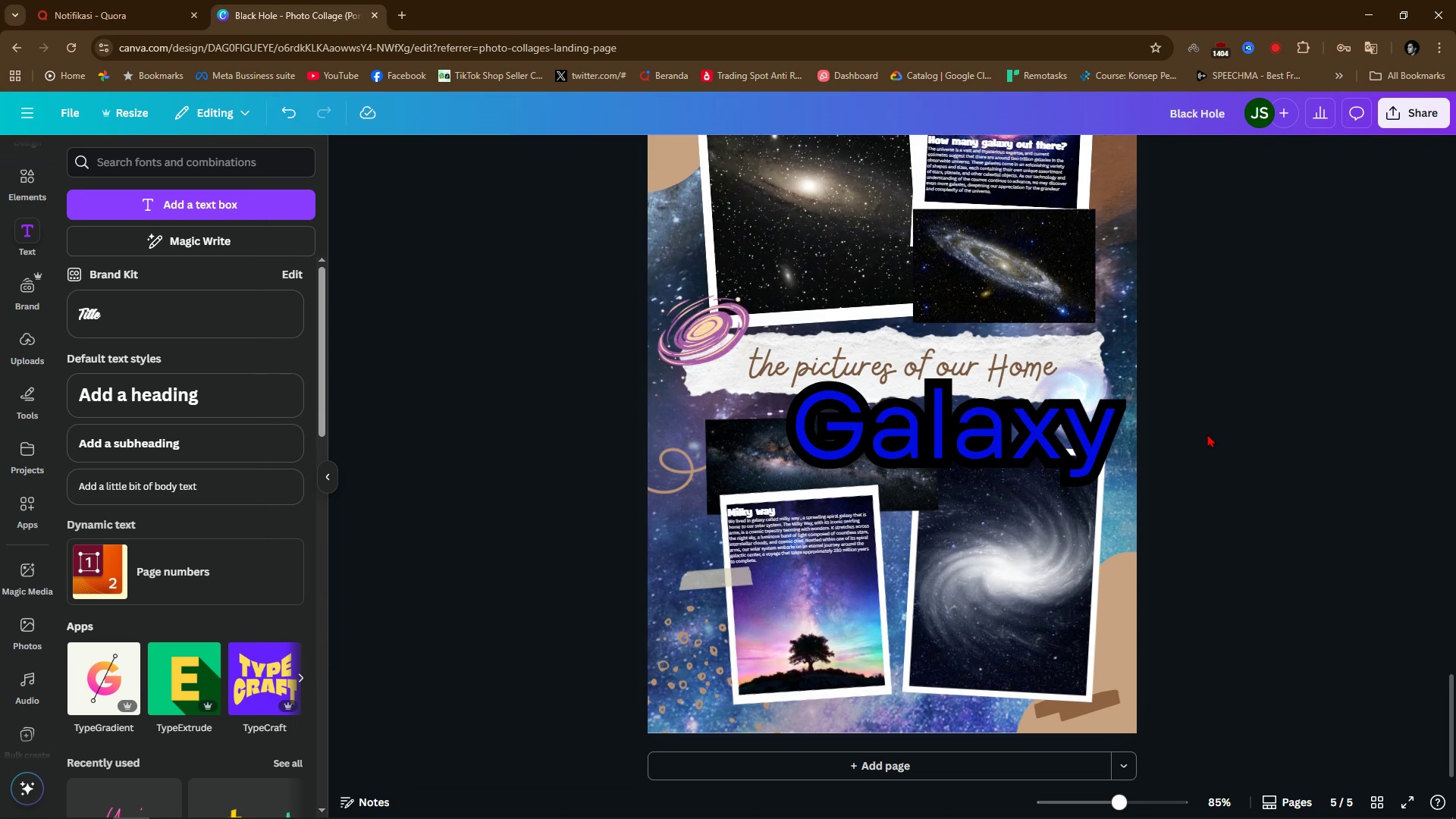 
scroll: coordinate [1207, 434], scroll_direction: up, amount: 2.0
 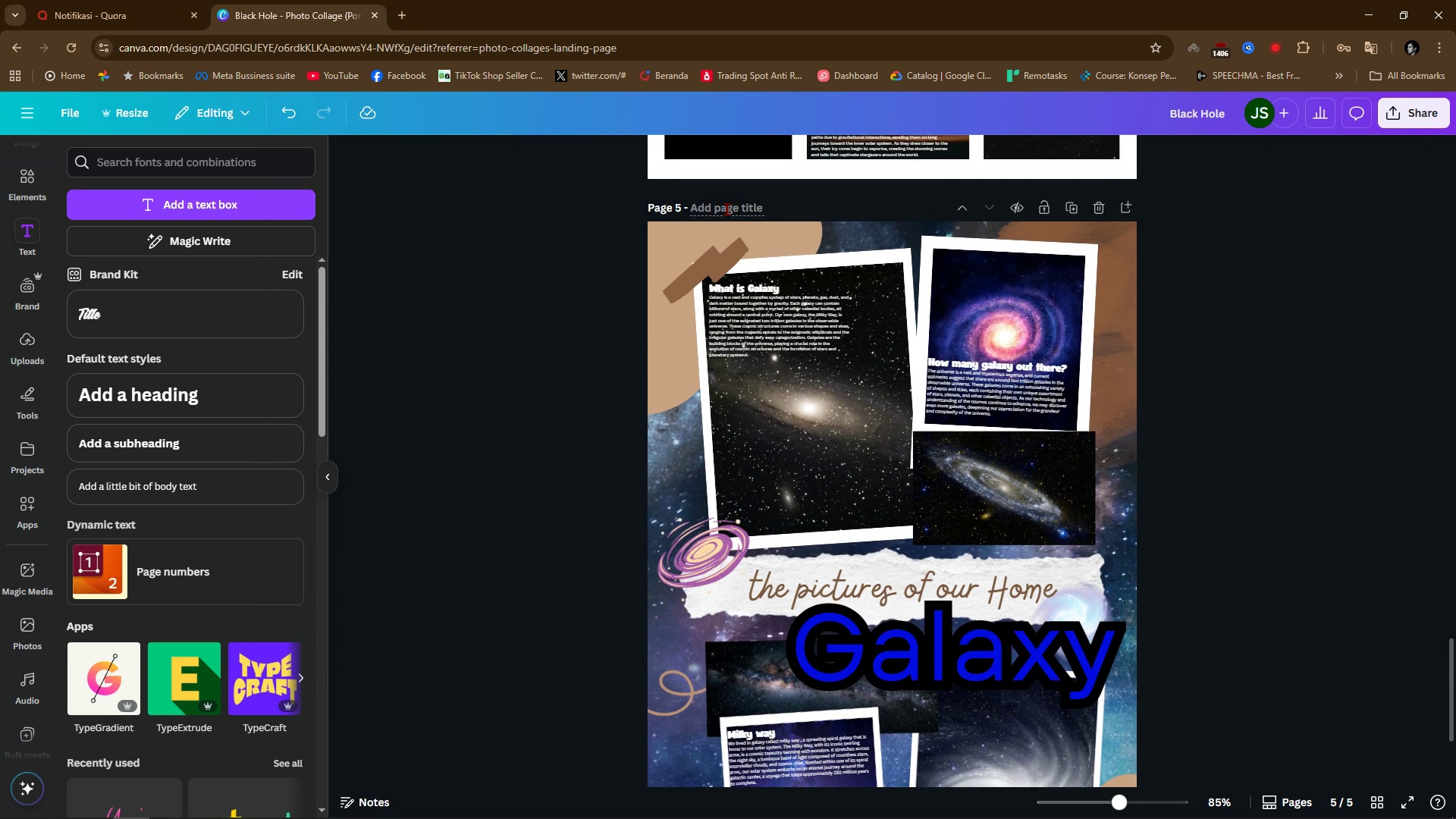 
left_click([726, 209])
 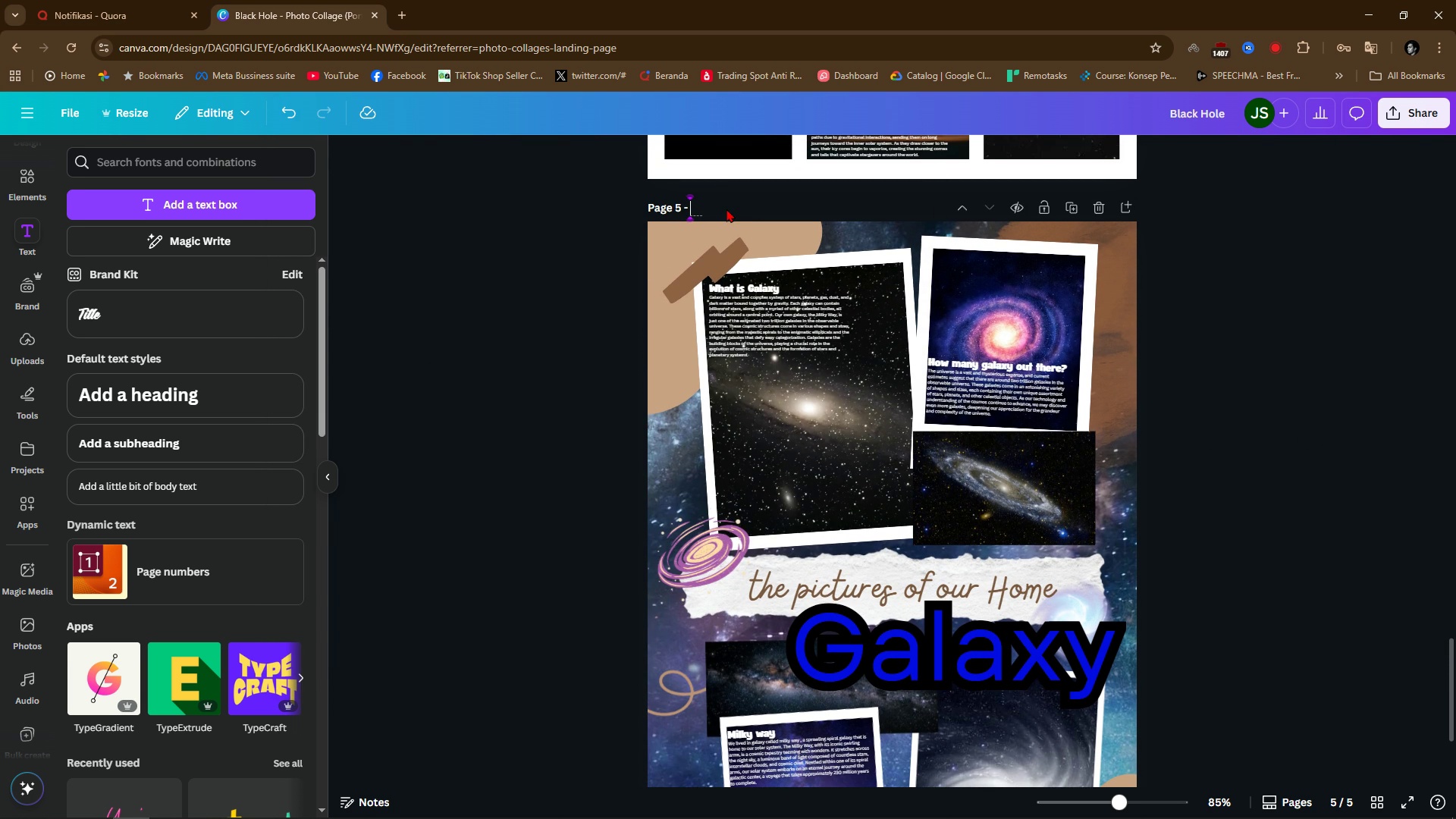 
type(Galaxy)
 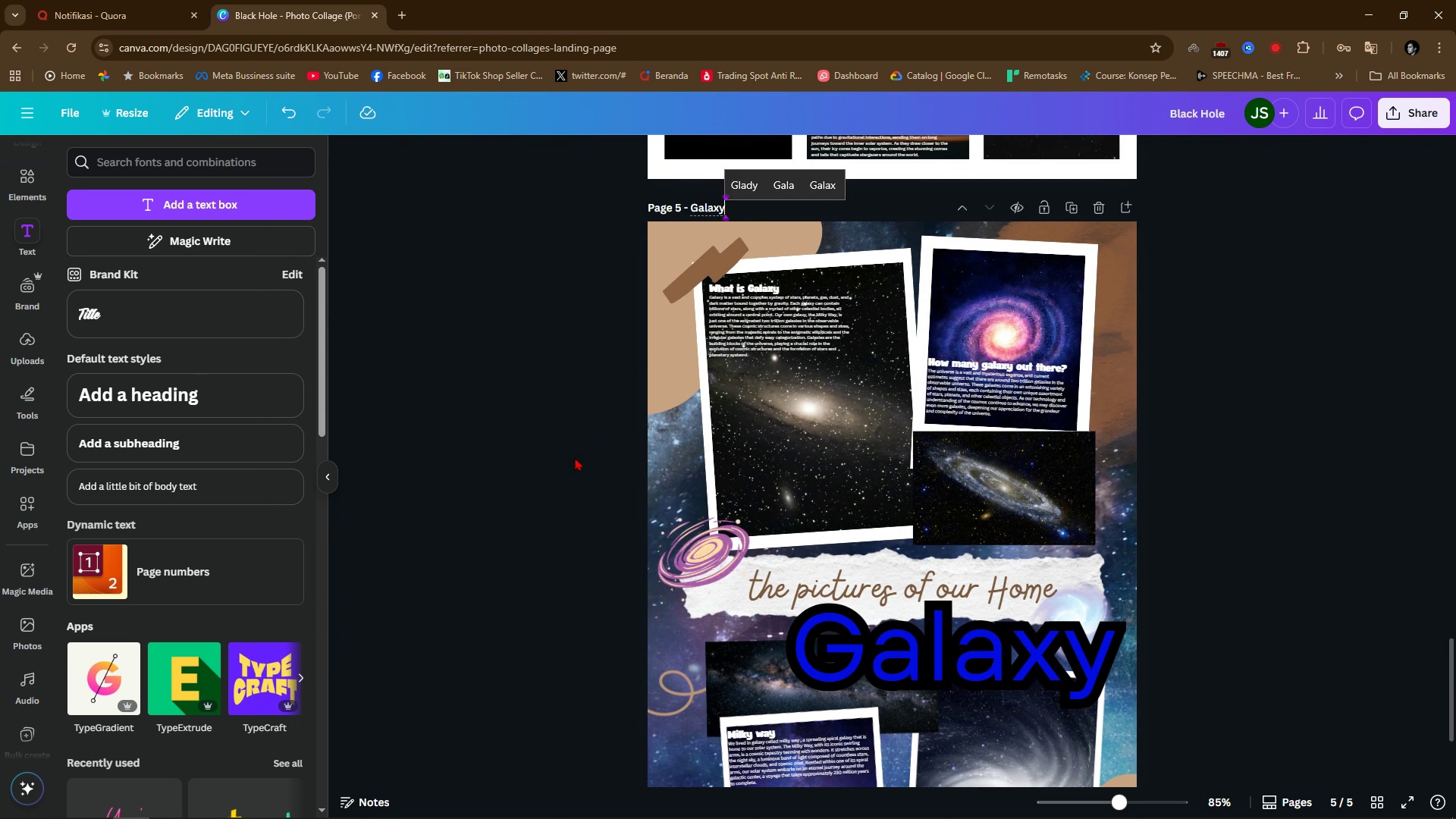 
left_click([599, 390])
 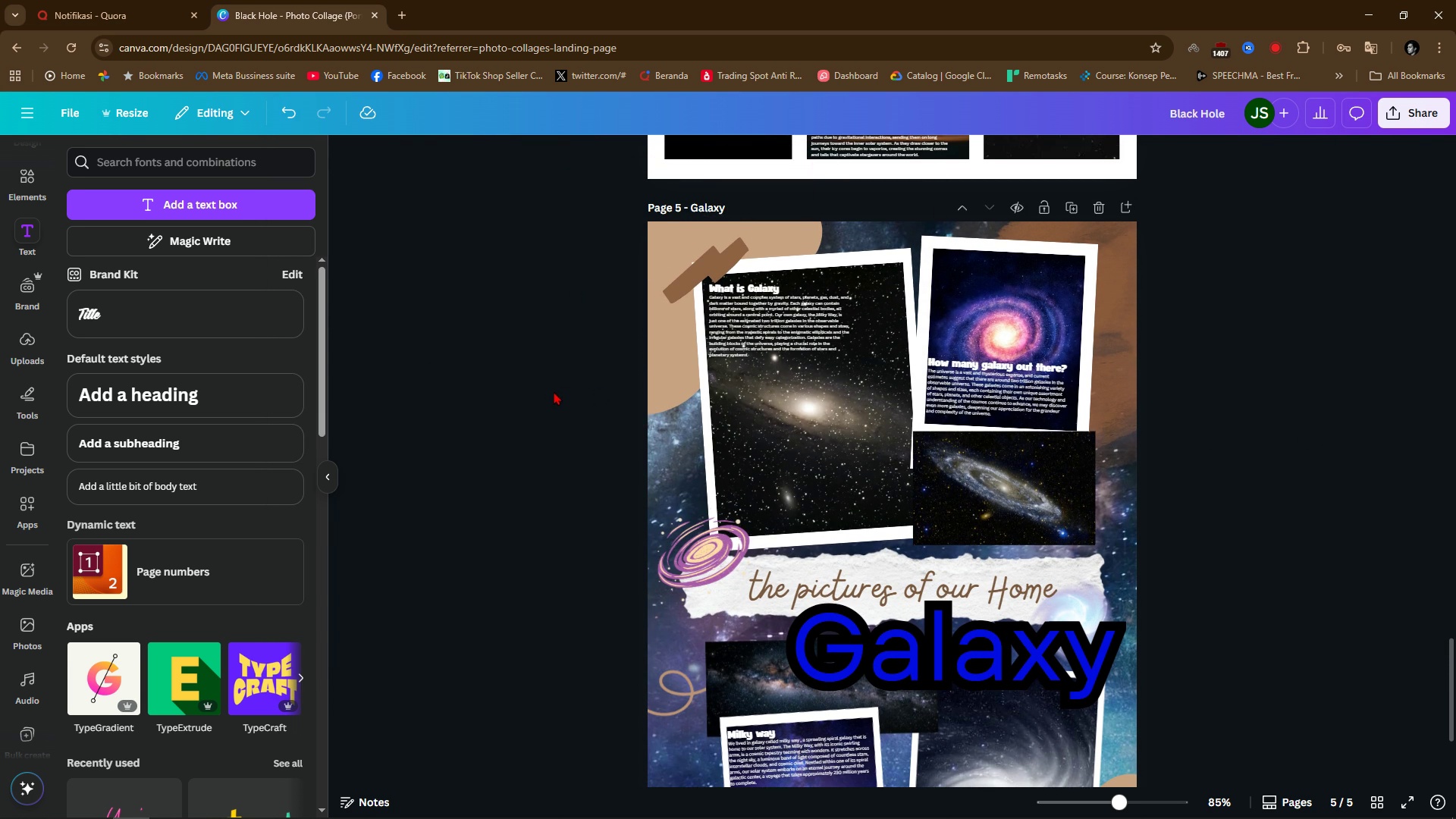 
scroll: coordinate [549, 389], scroll_direction: up, amount: 16.0
 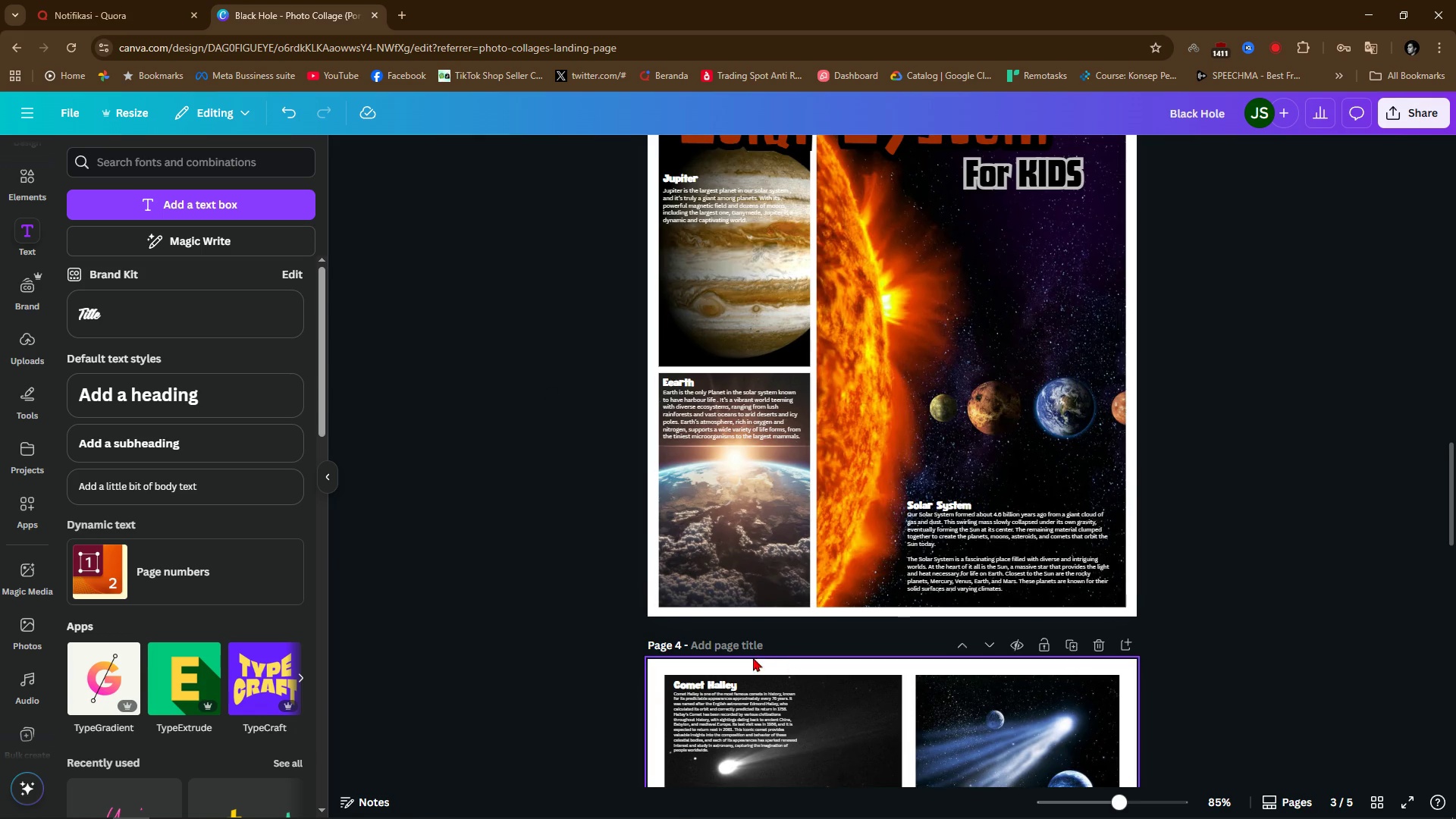 
scroll: coordinate [643, 634], scroll_direction: down, amount: 3.0
 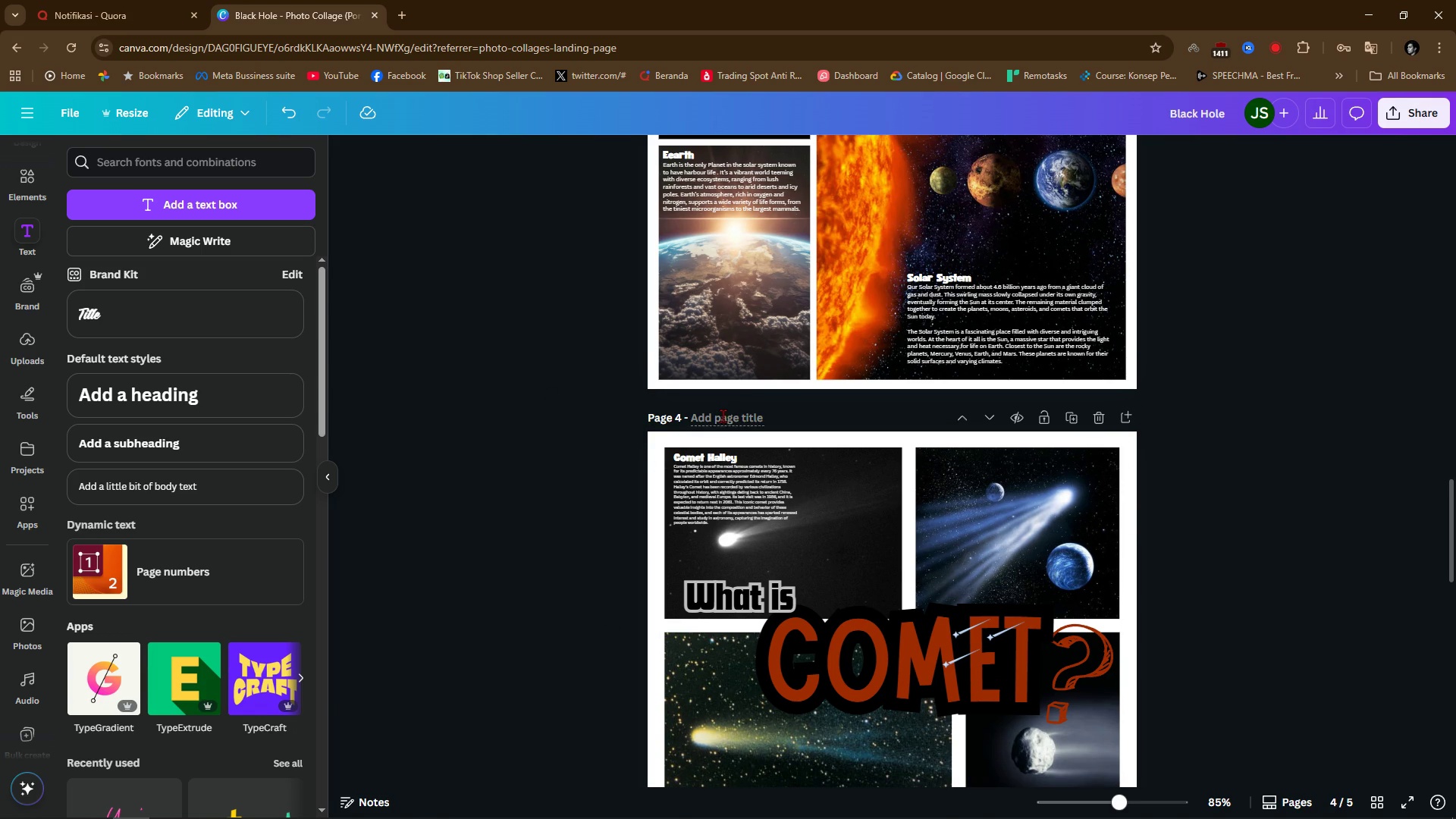 
left_click([718, 417])
 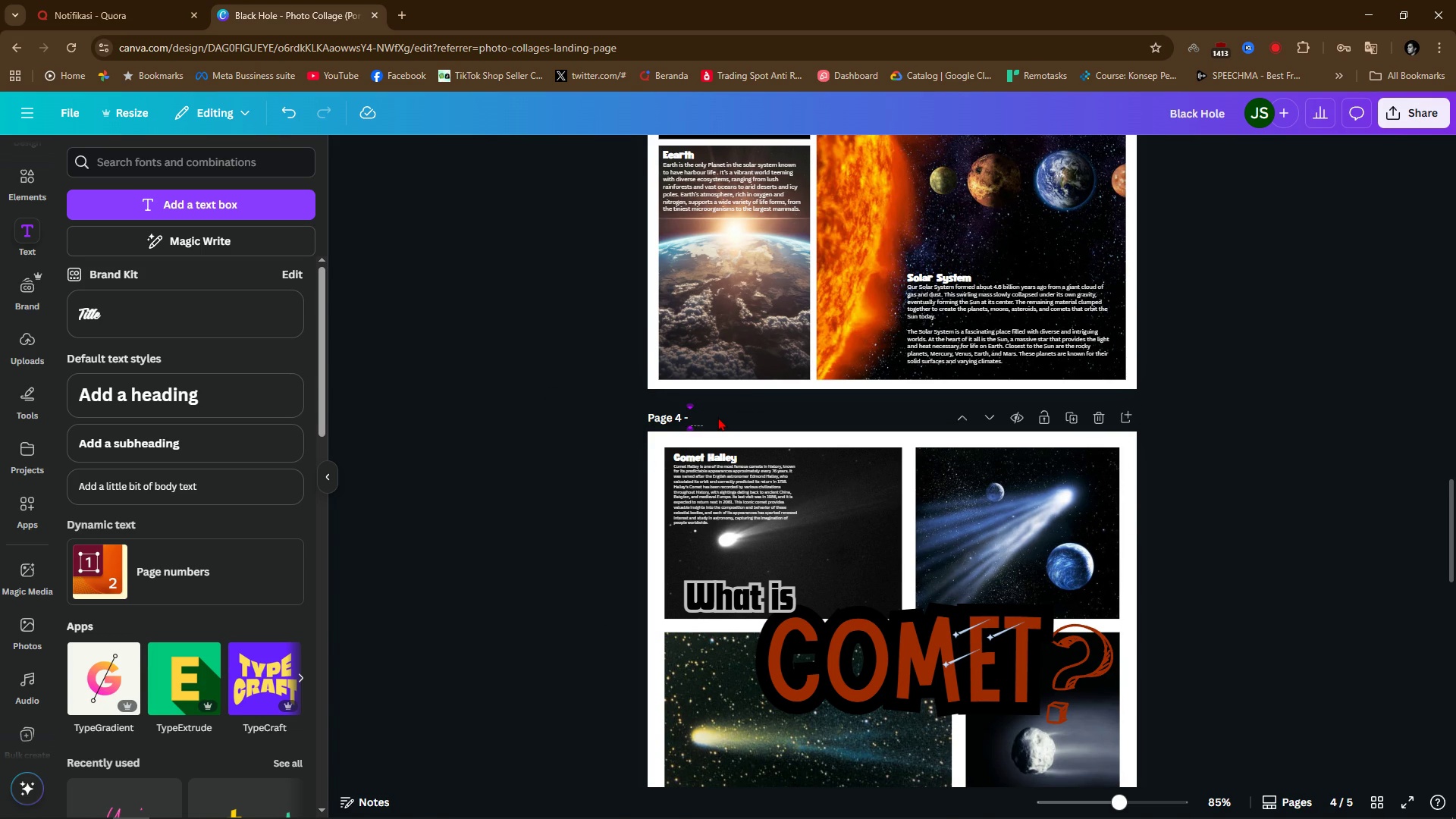 
type(Comet)
 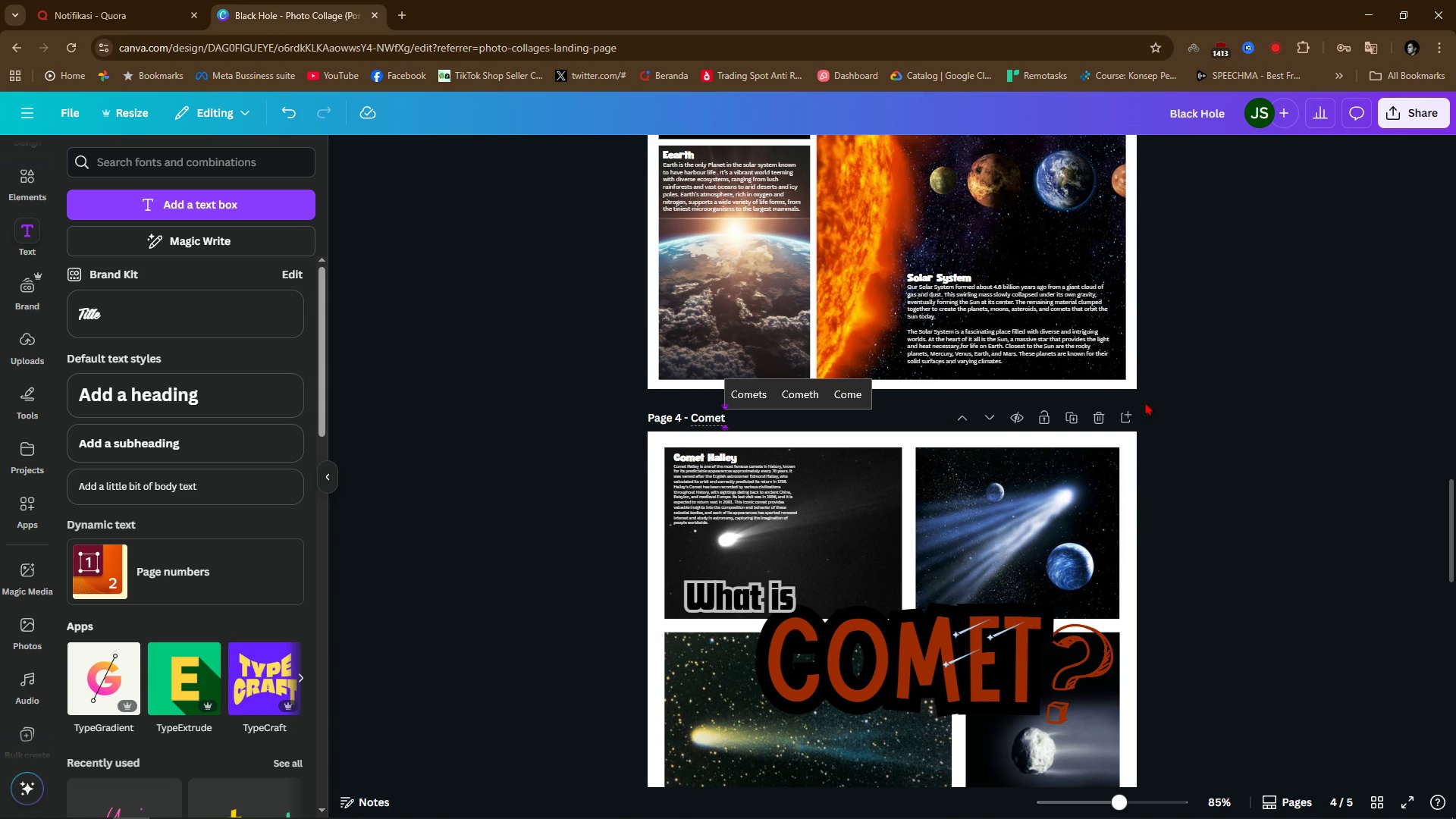 
left_click([1227, 425])
 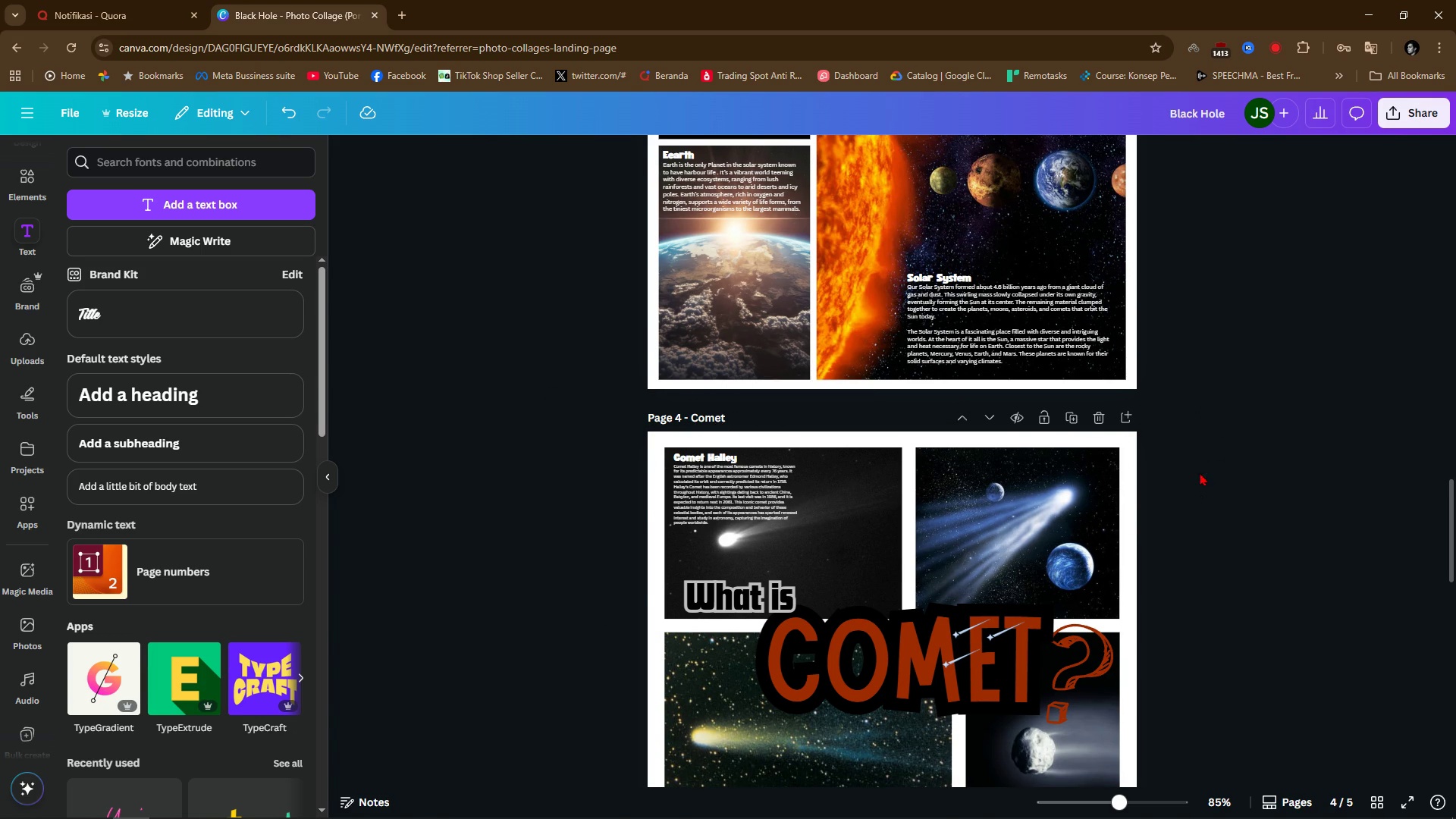 
scroll: coordinate [1226, 482], scroll_direction: up, amount: 9.0
 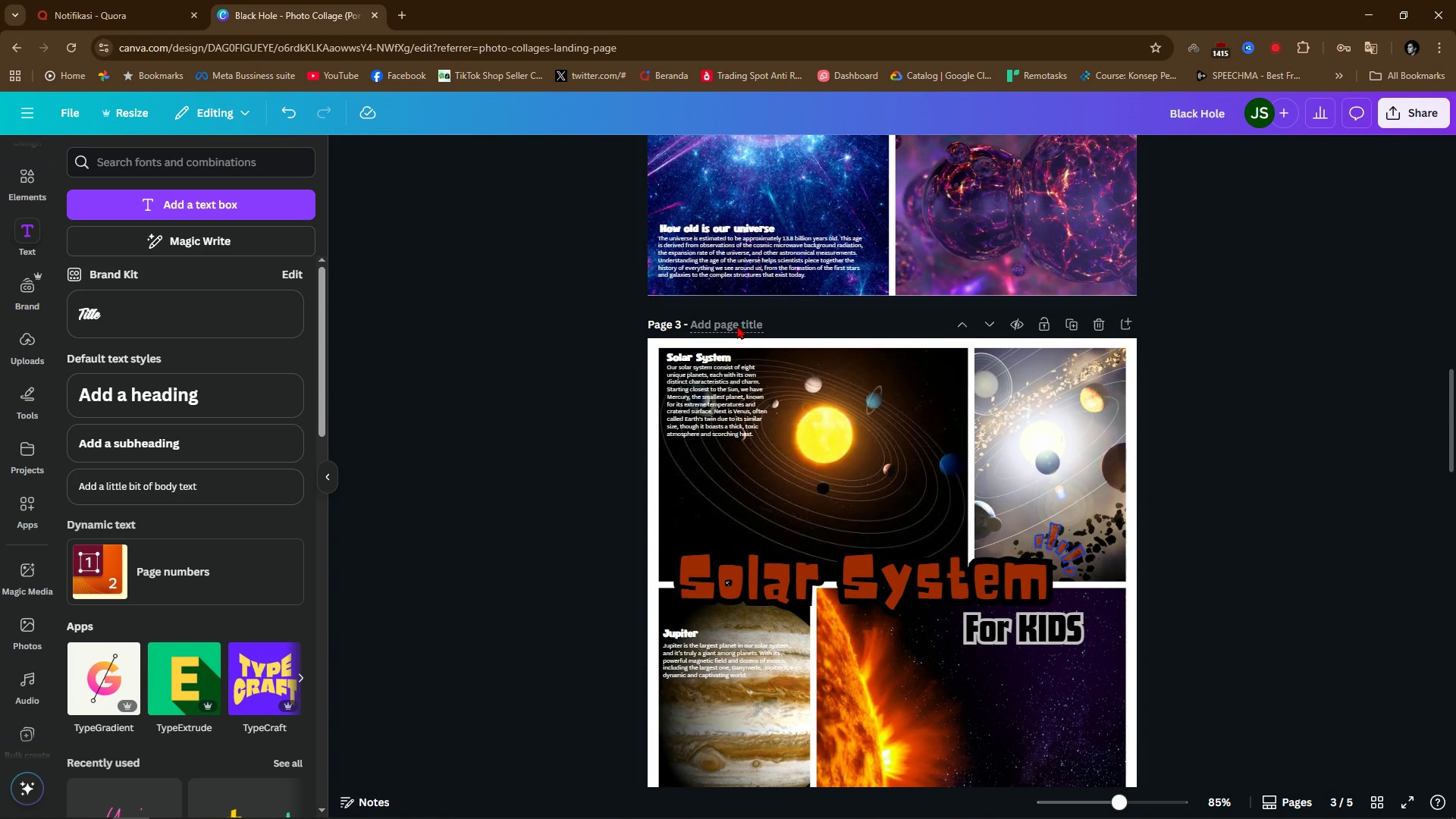 
left_click([737, 325])
 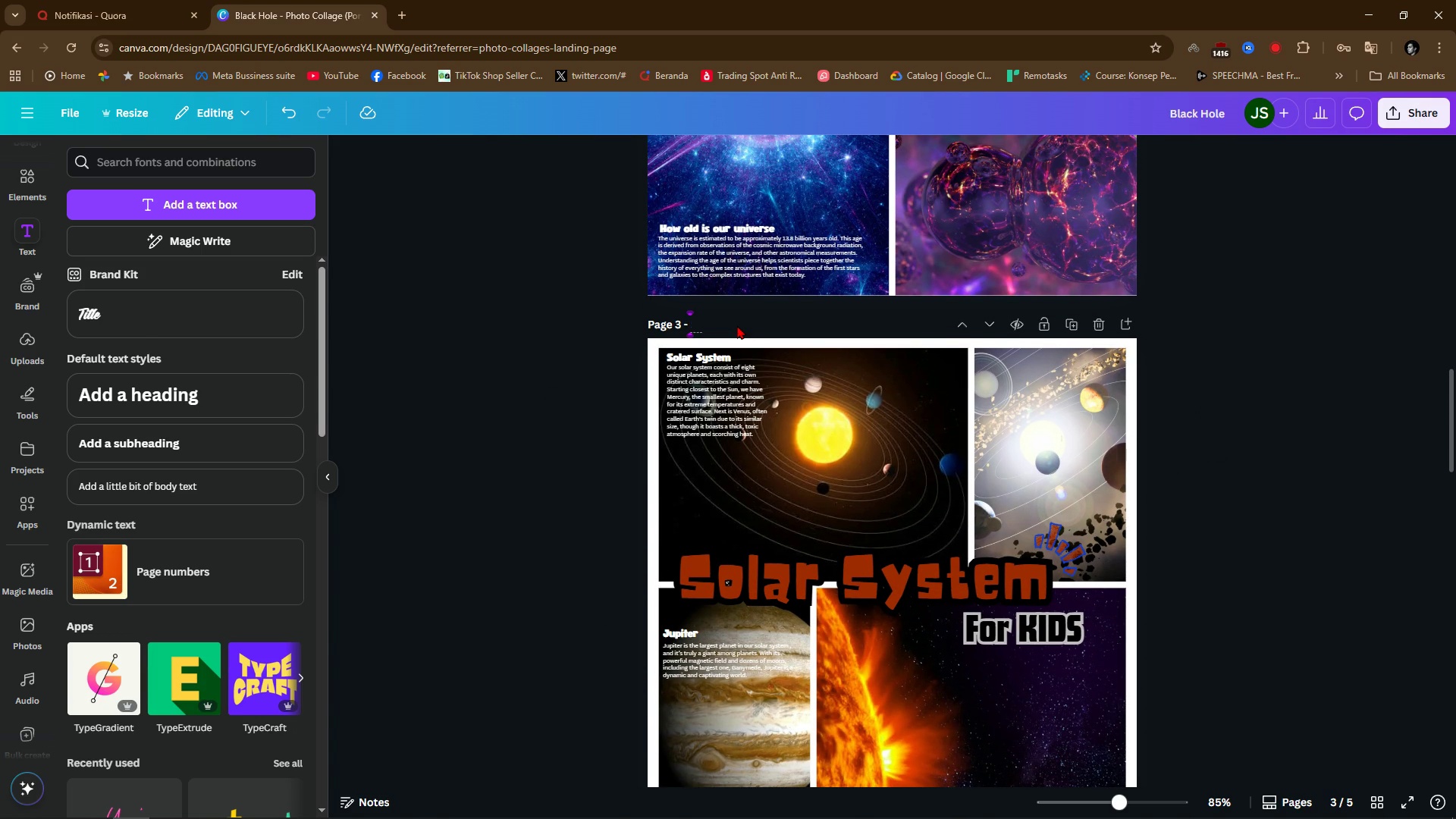 
type(Solar System)
 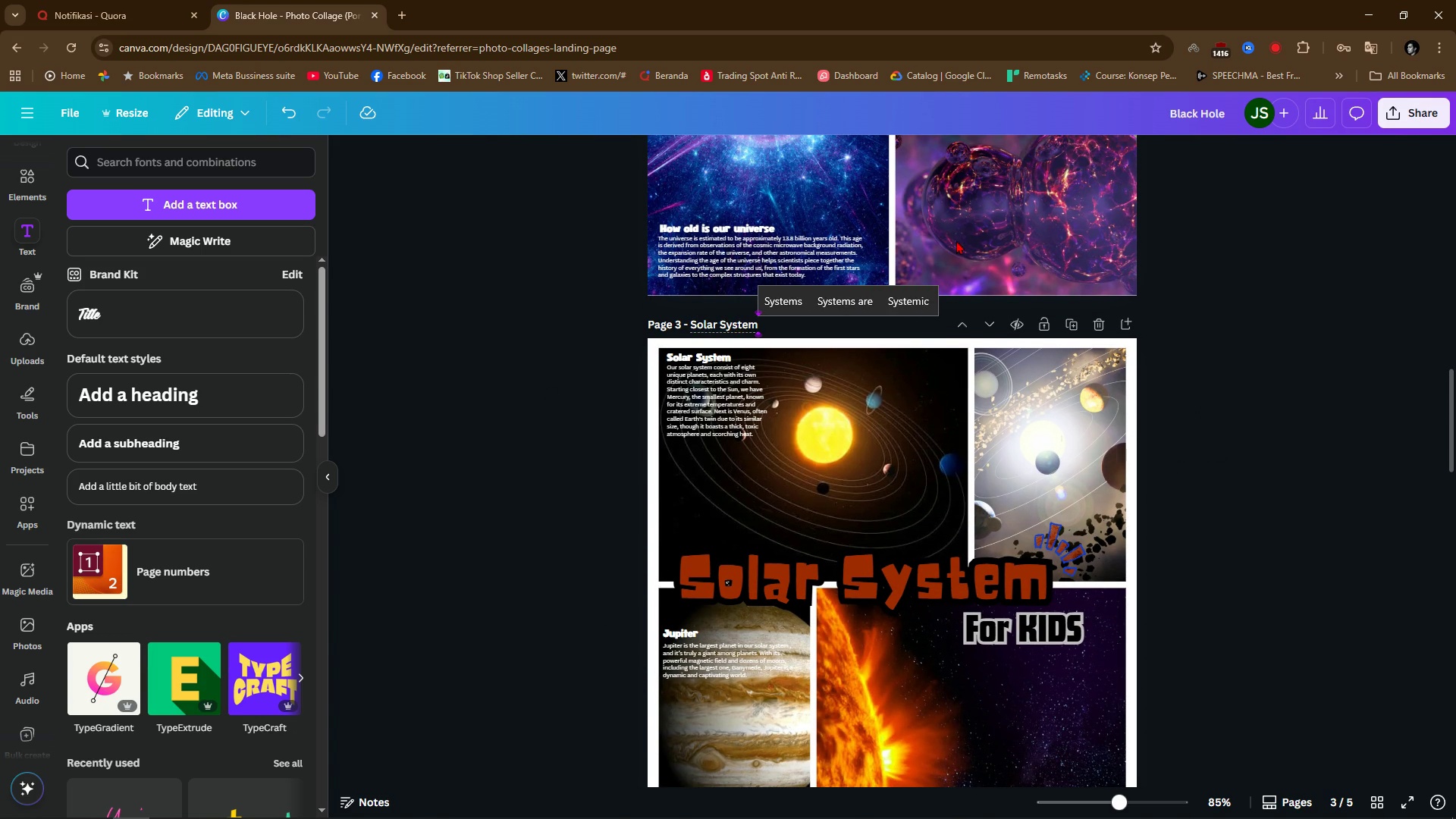 
scroll: coordinate [764, 412], scroll_direction: up, amount: 9.0
 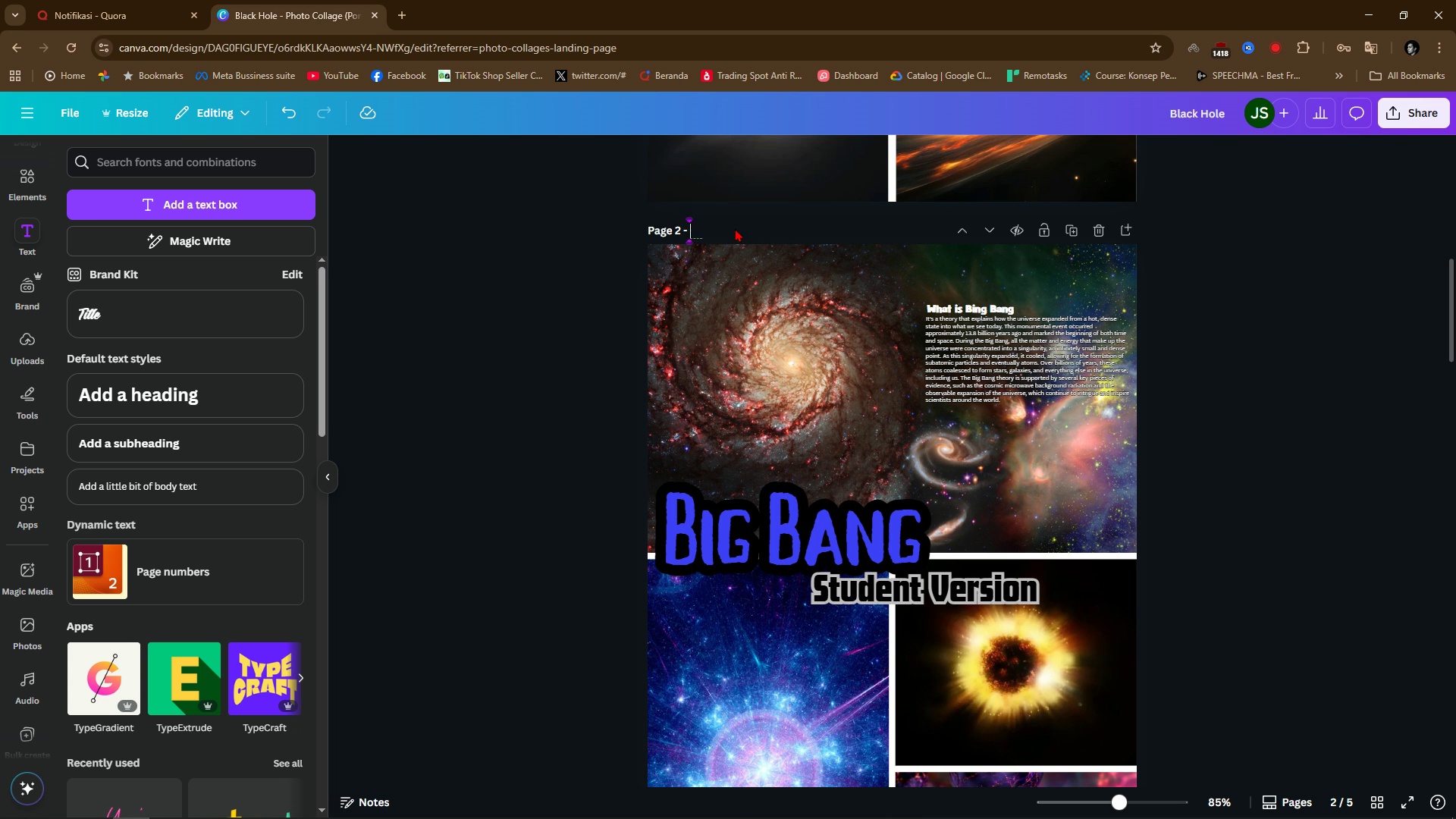 
double_click([735, 228])
 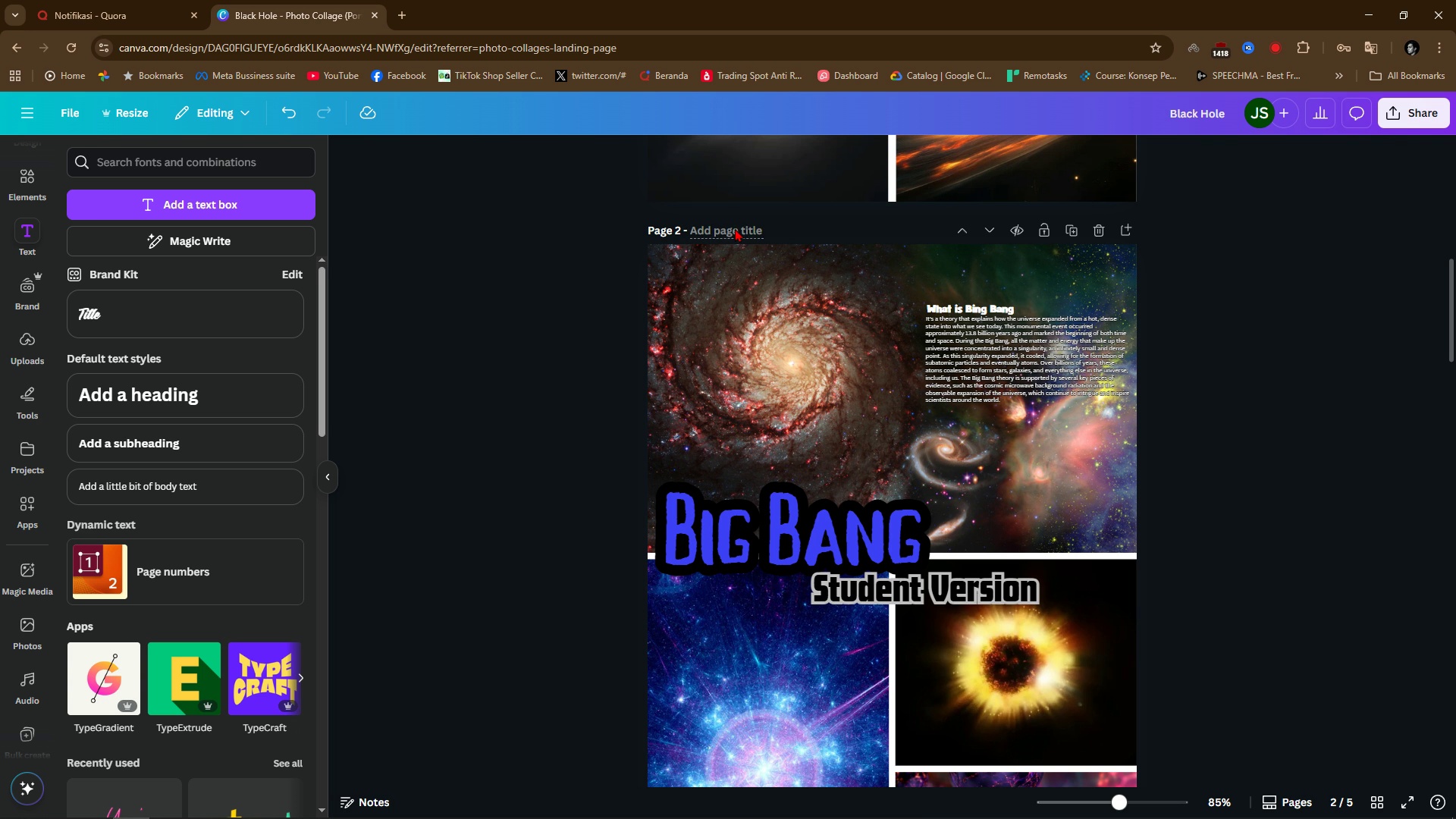 
double_click([735, 228])
 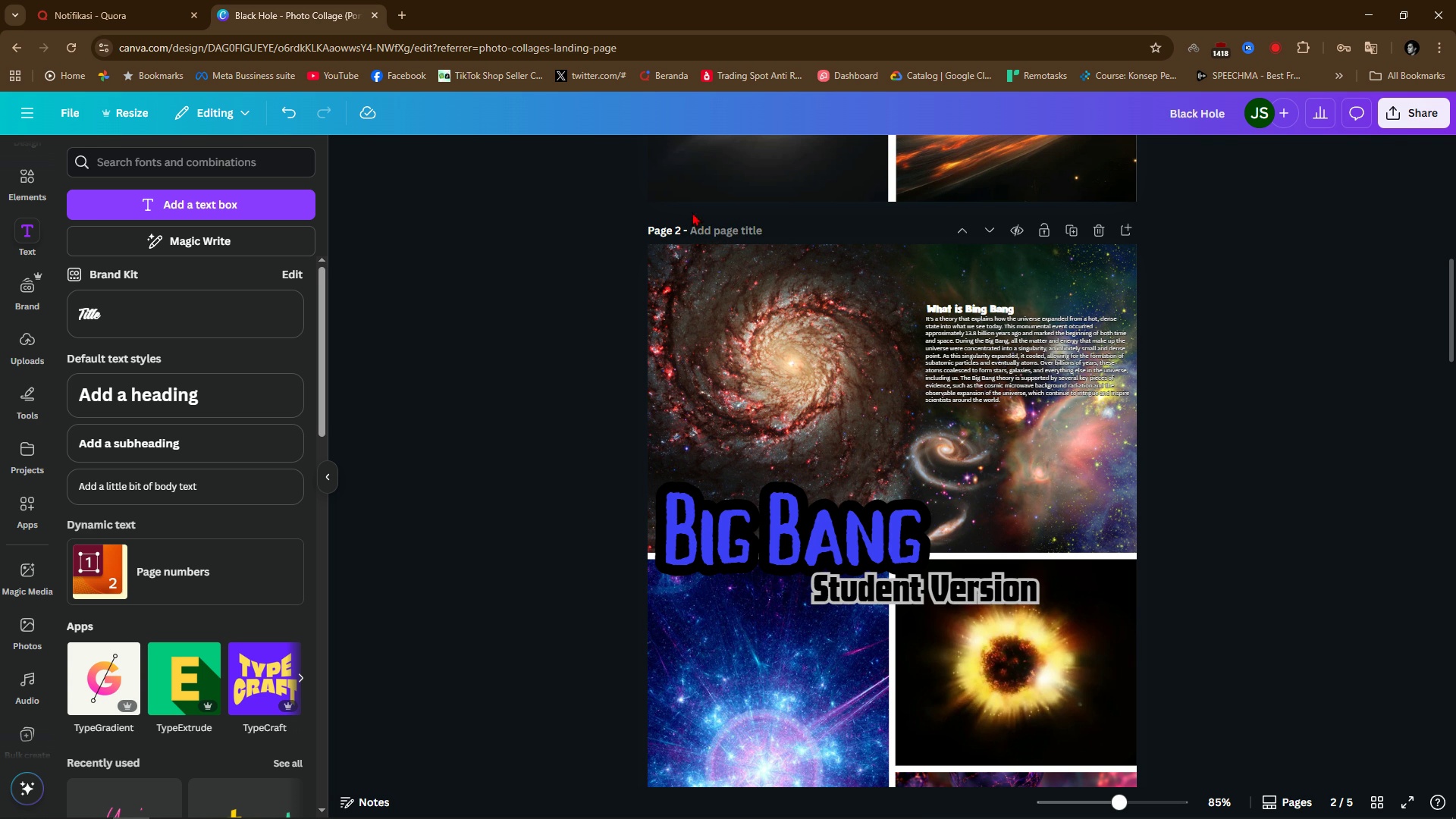 
left_click([742, 230])
 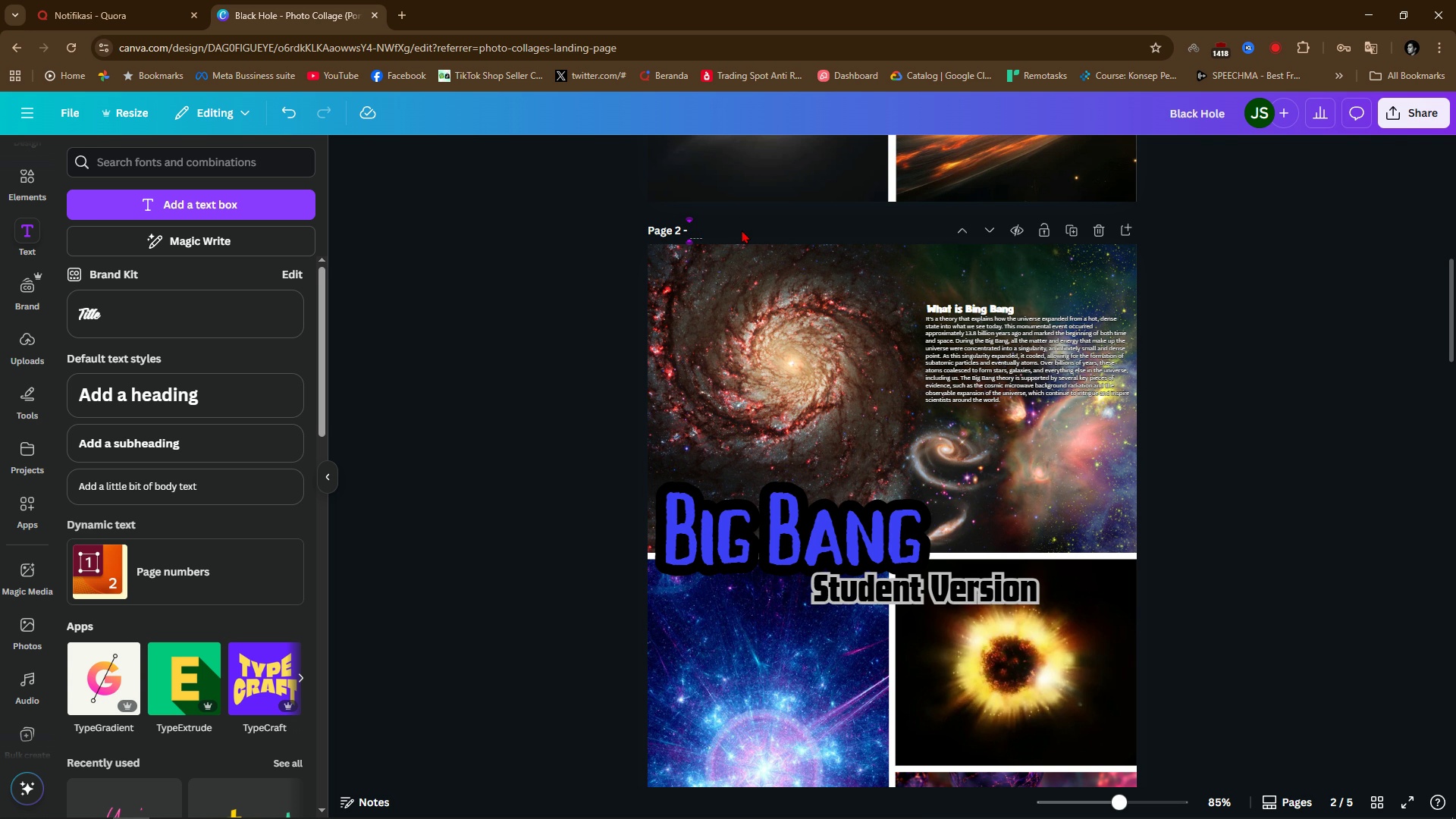 
type(Big Bang)
 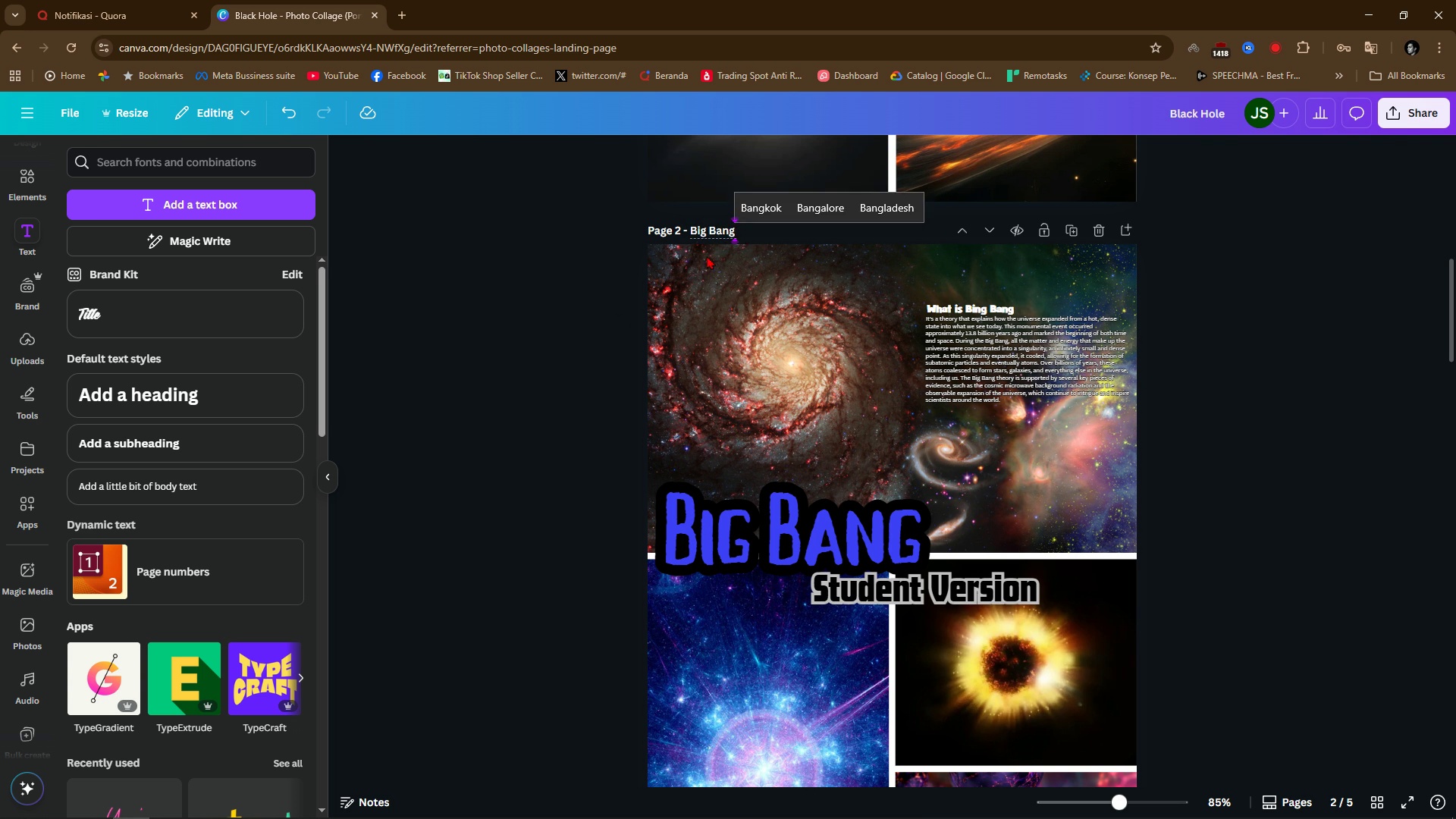 
scroll: coordinate [546, 340], scroll_direction: up, amount: 11.0
 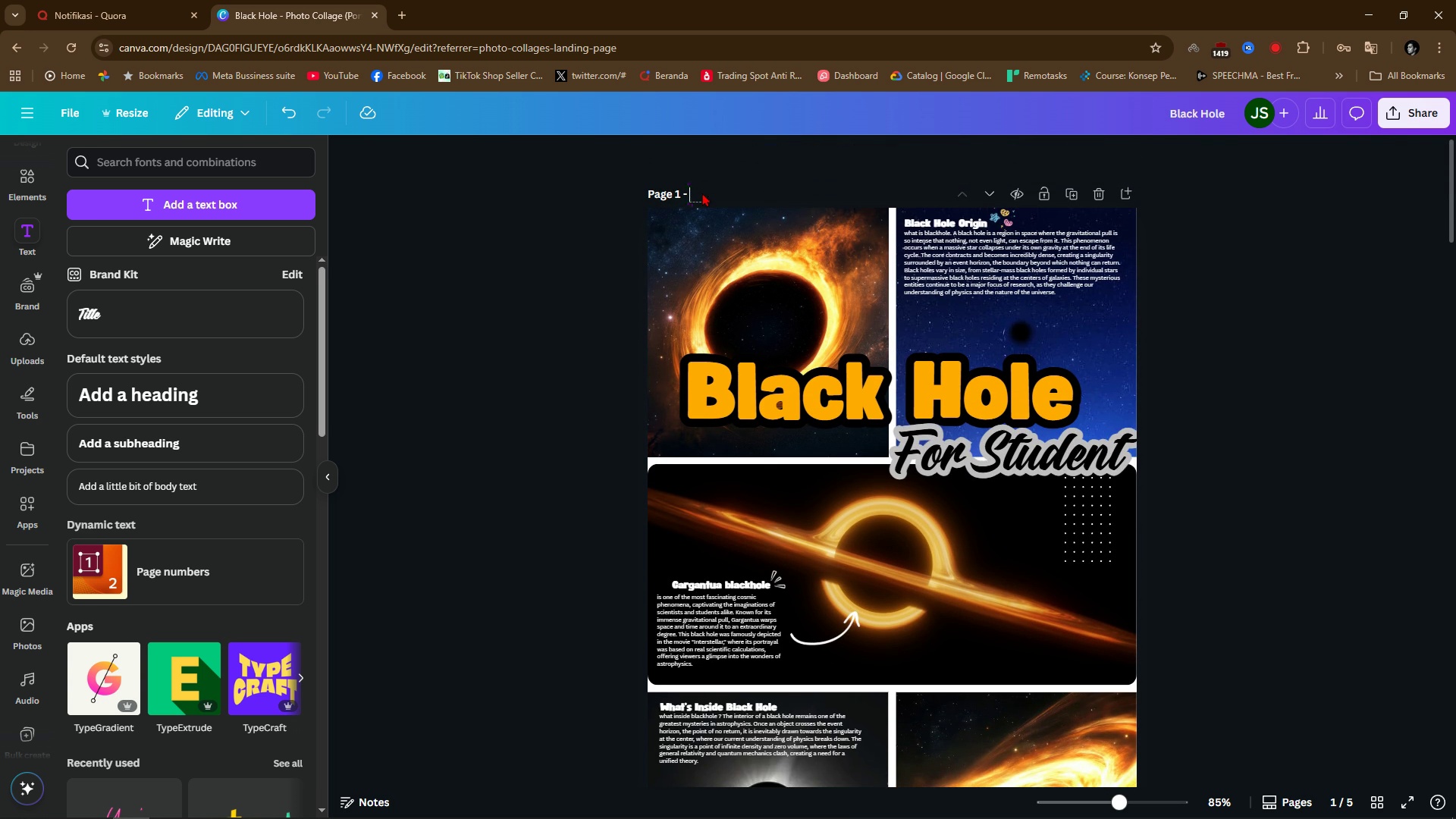 
left_click([702, 193])
 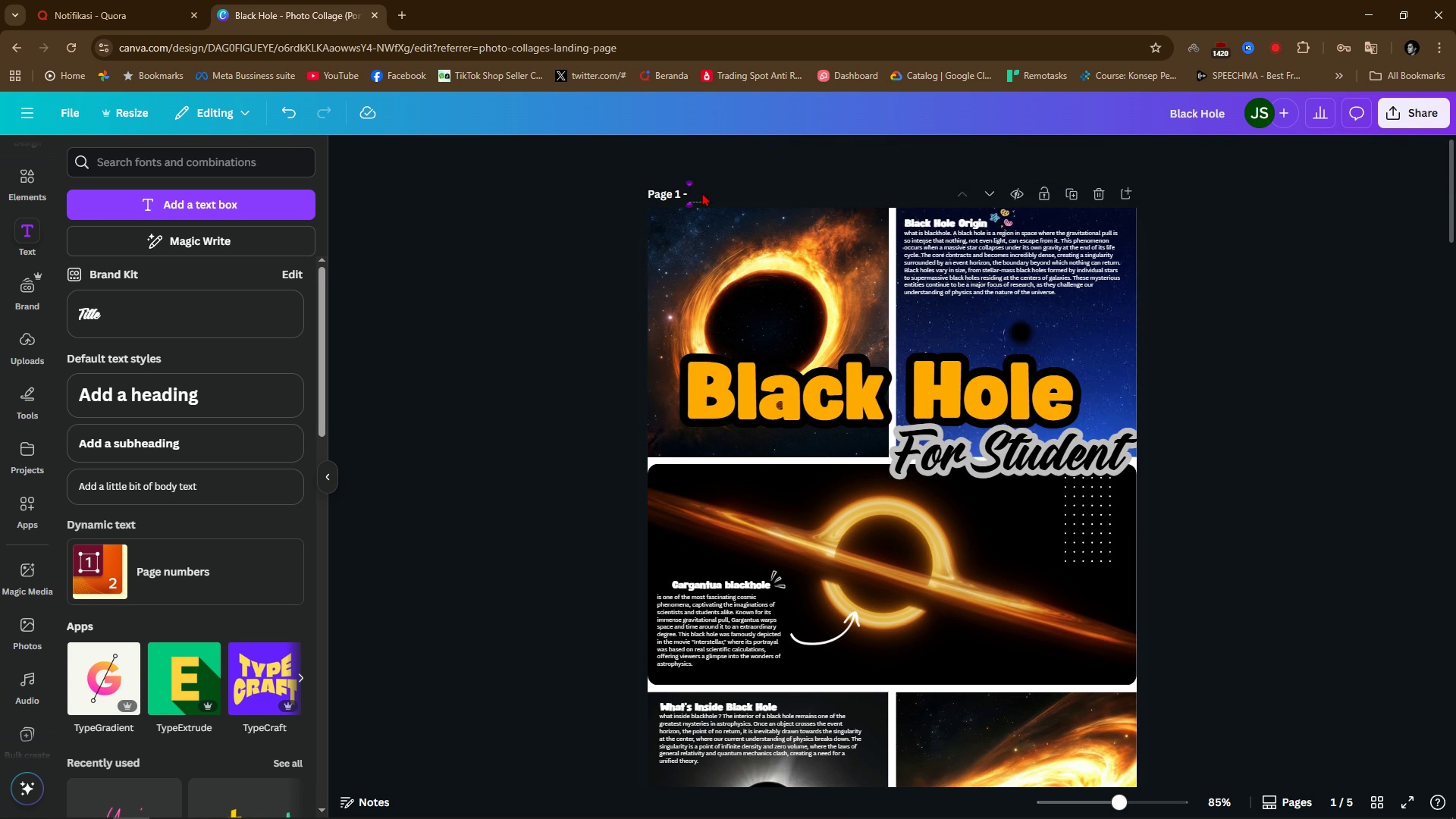 
type(Black Hole)
 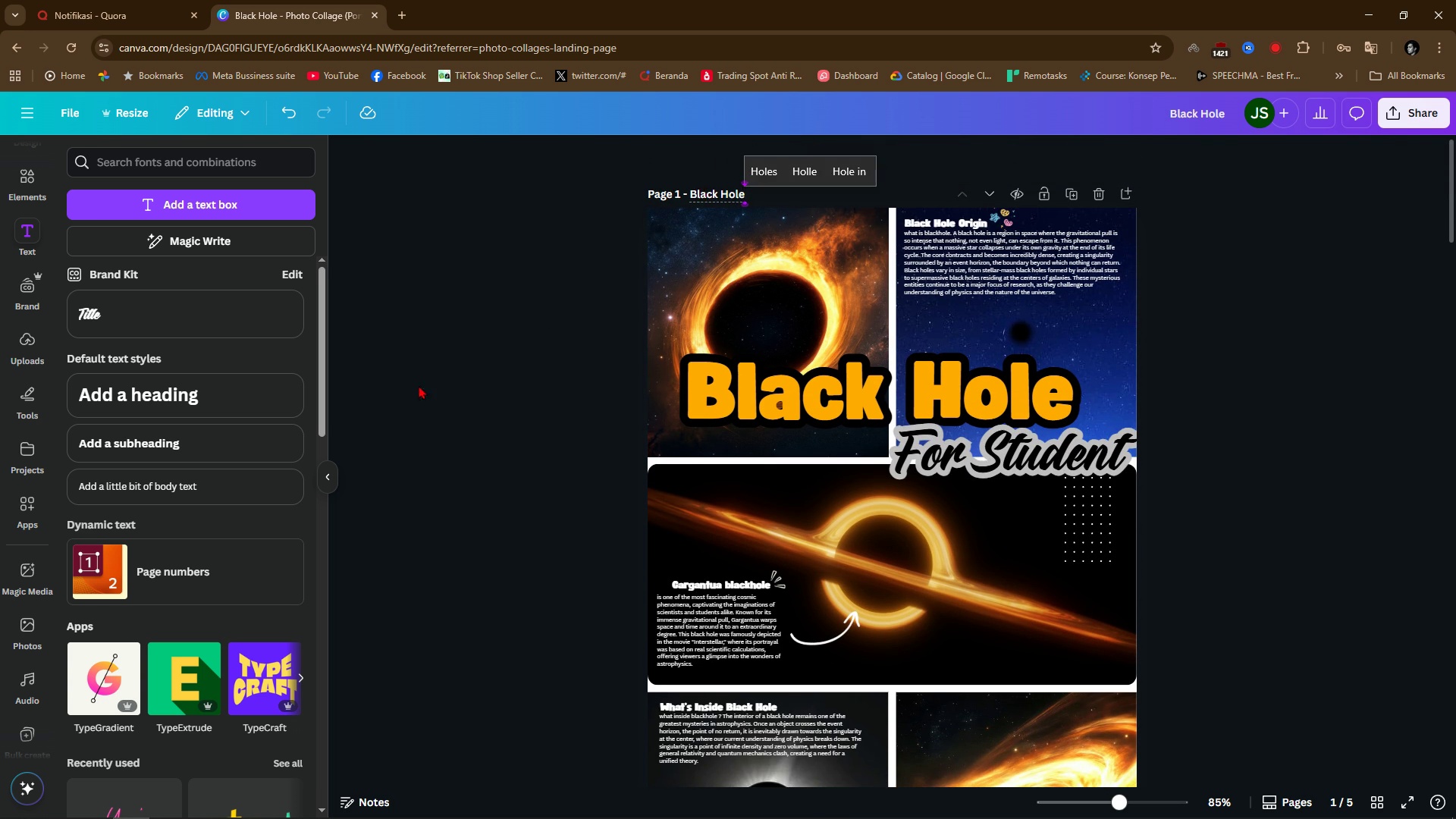 
left_click([471, 347])
 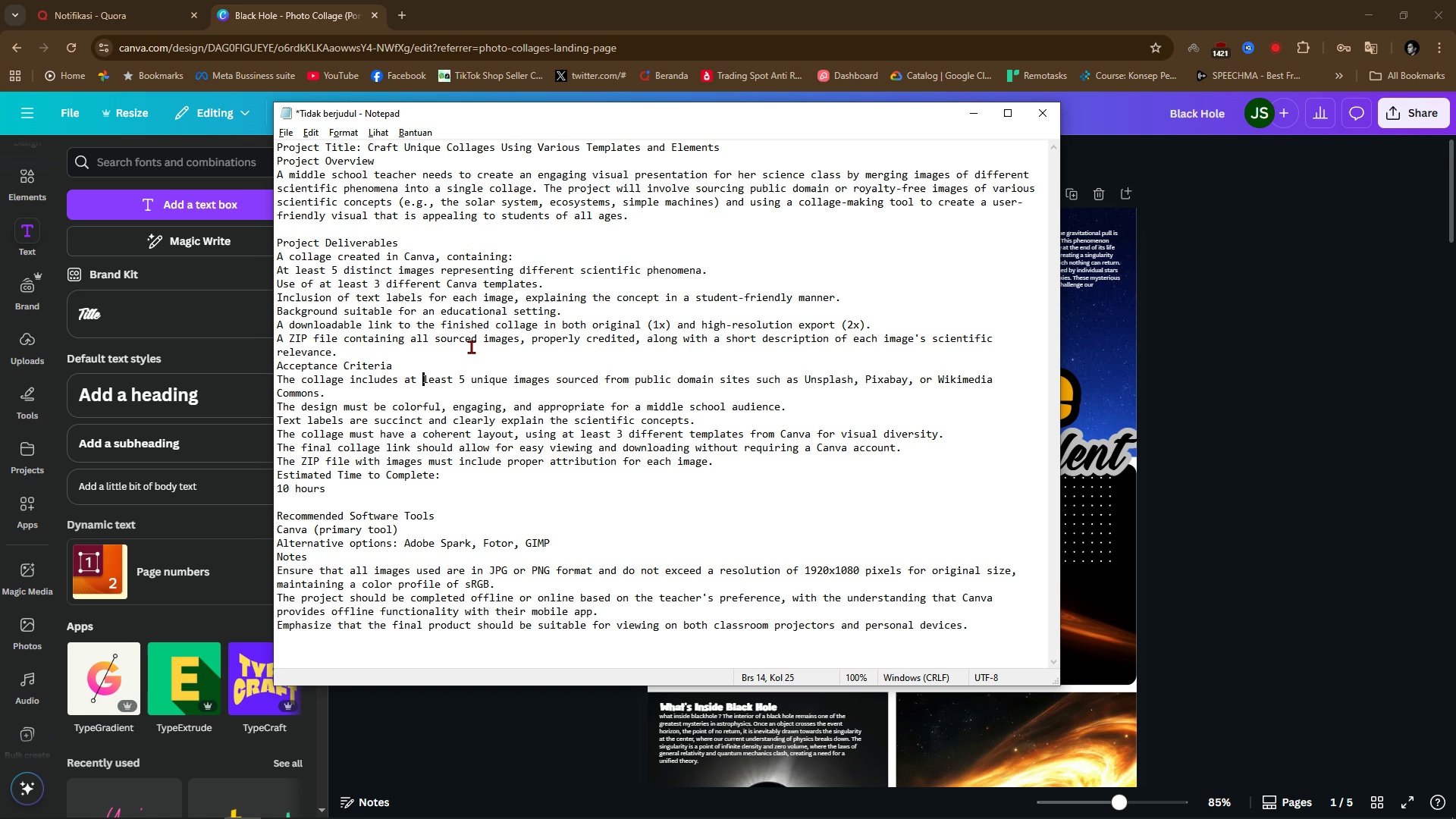 
key(Alt+AltLeft)
 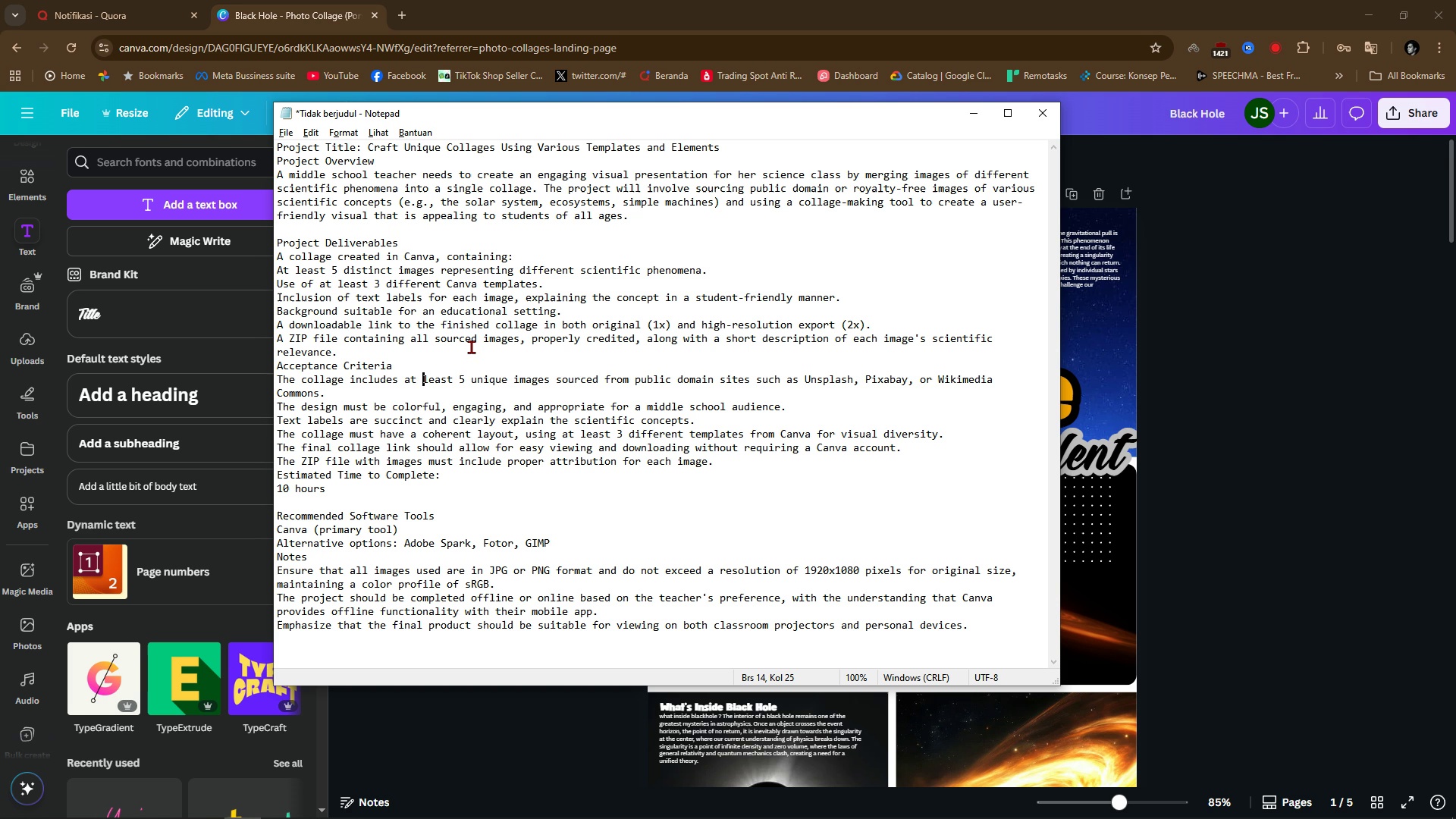 
key(Alt+Tab)
 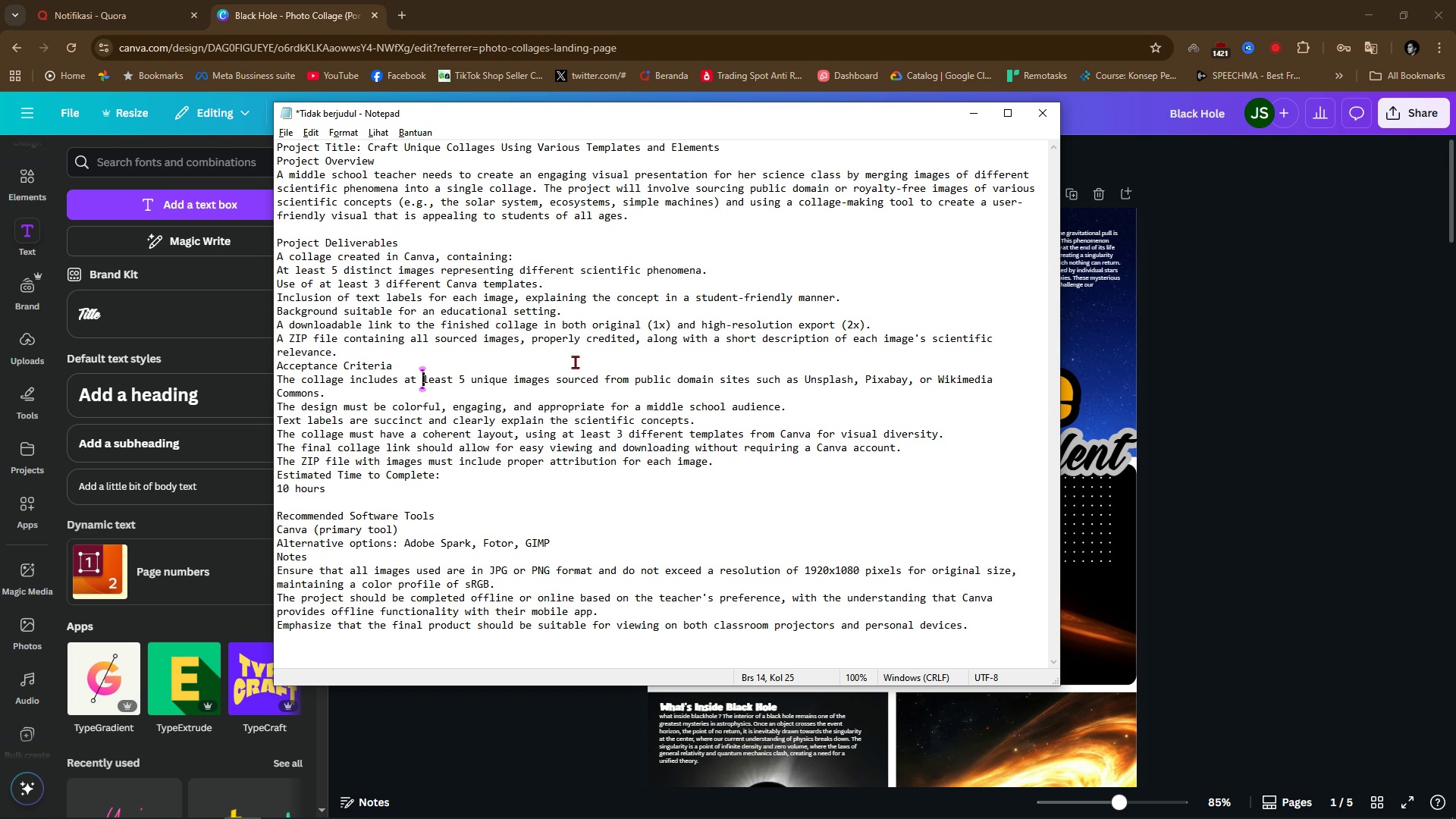 
left_click([599, 443])
 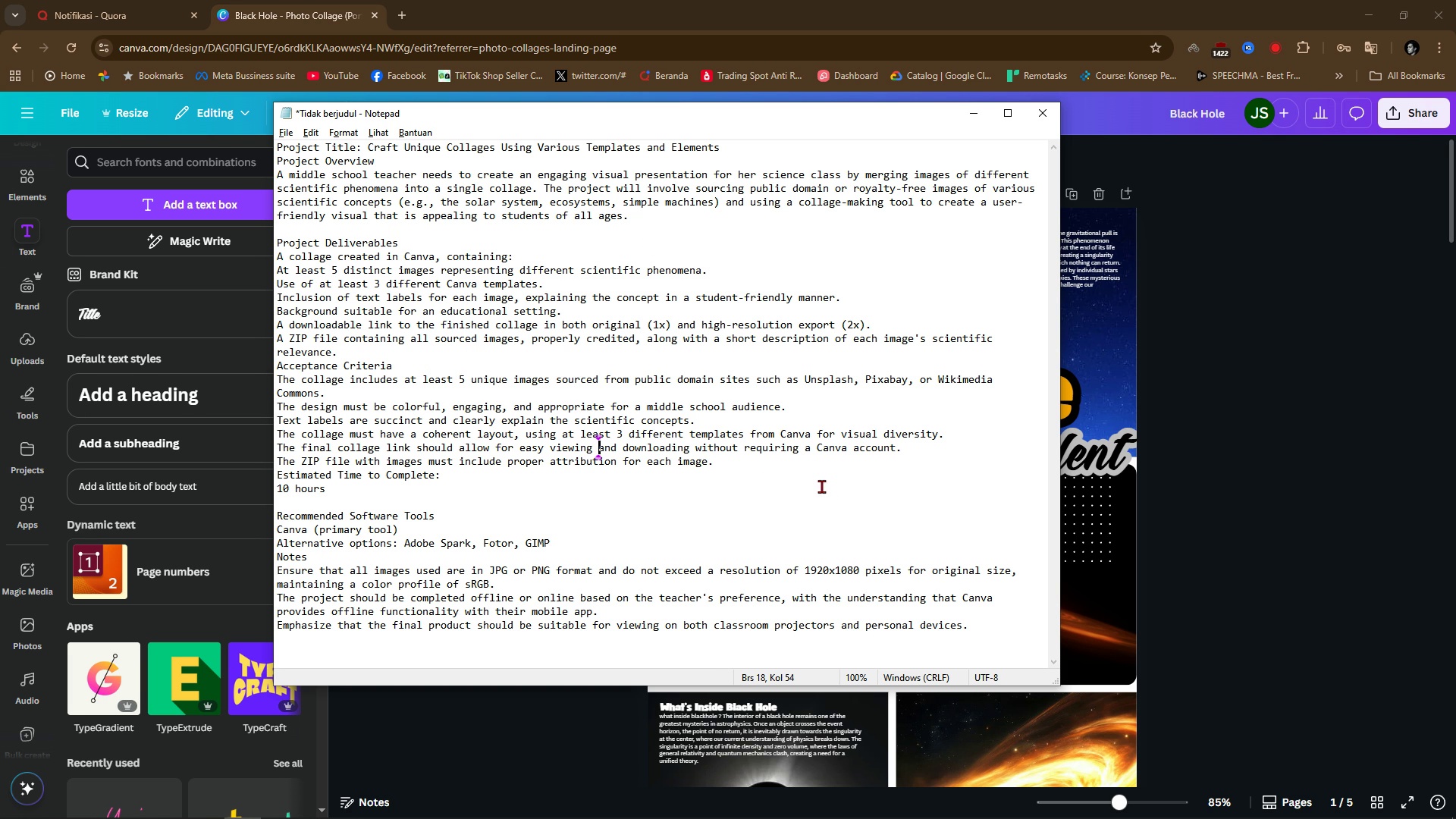 
wait(19.36)
 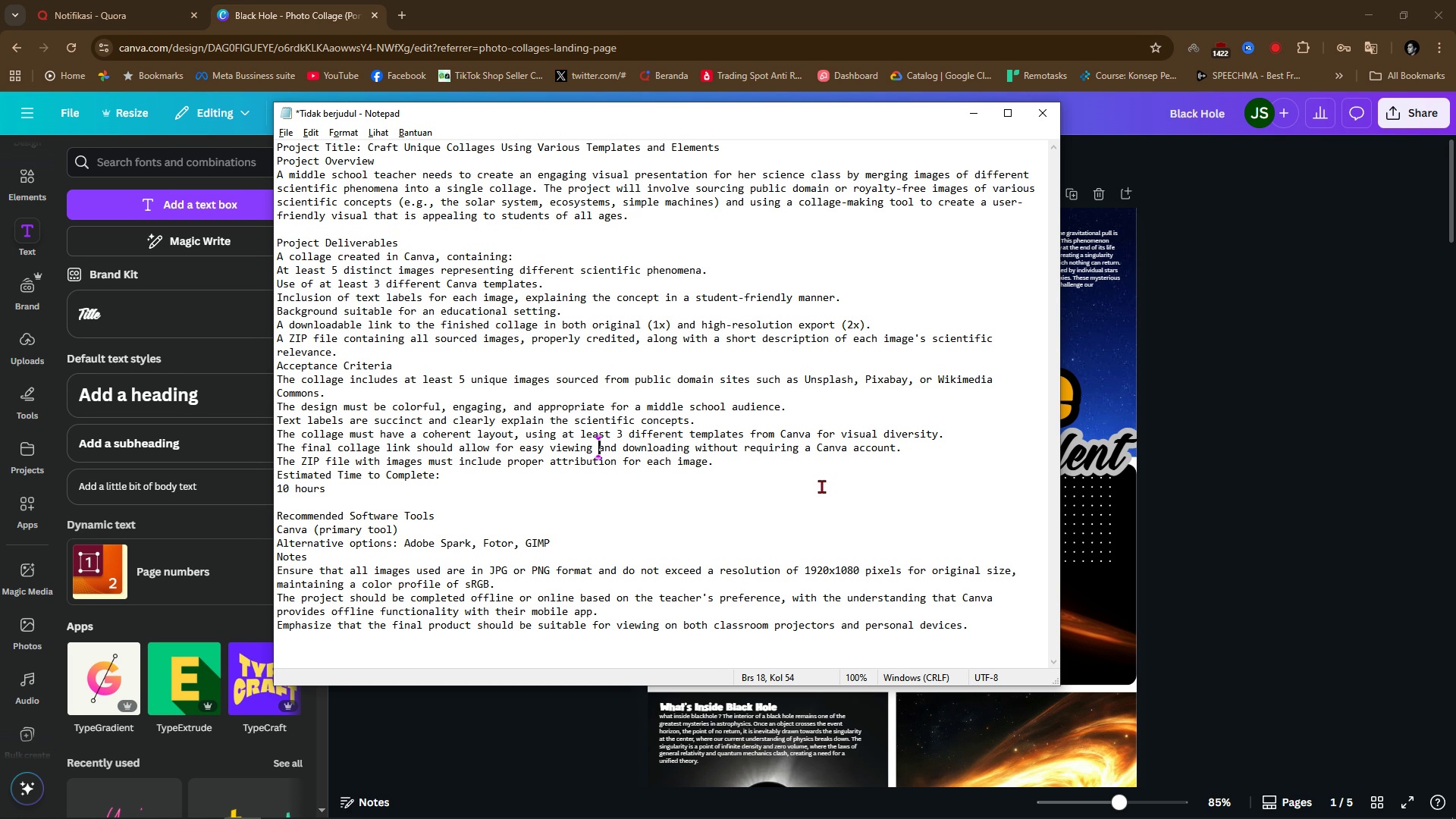 
scroll: coordinate [1270, 500], scroll_direction: down, amount: 12.0
 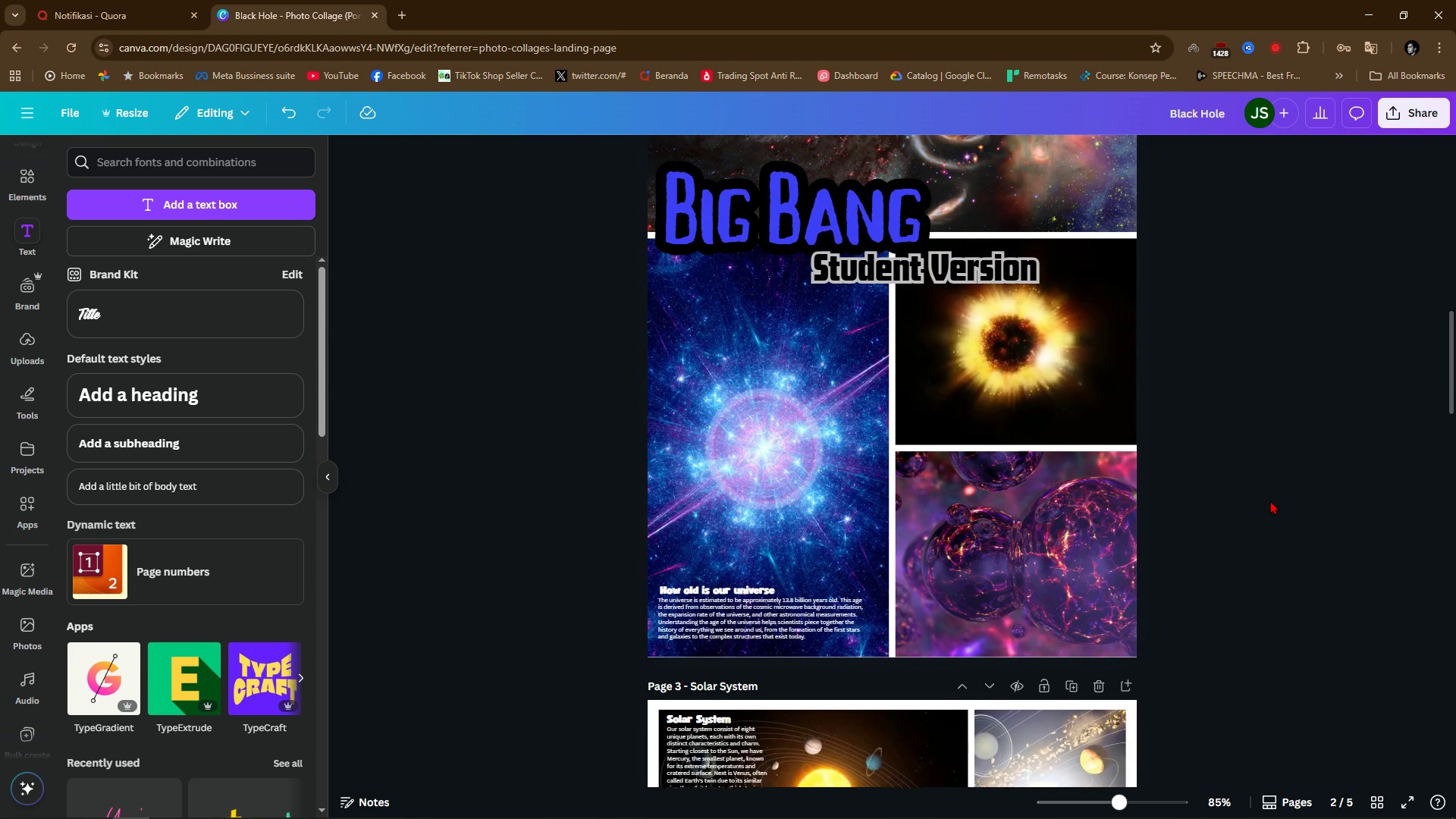 
scroll: coordinate [1270, 500], scroll_direction: up, amount: 12.0
 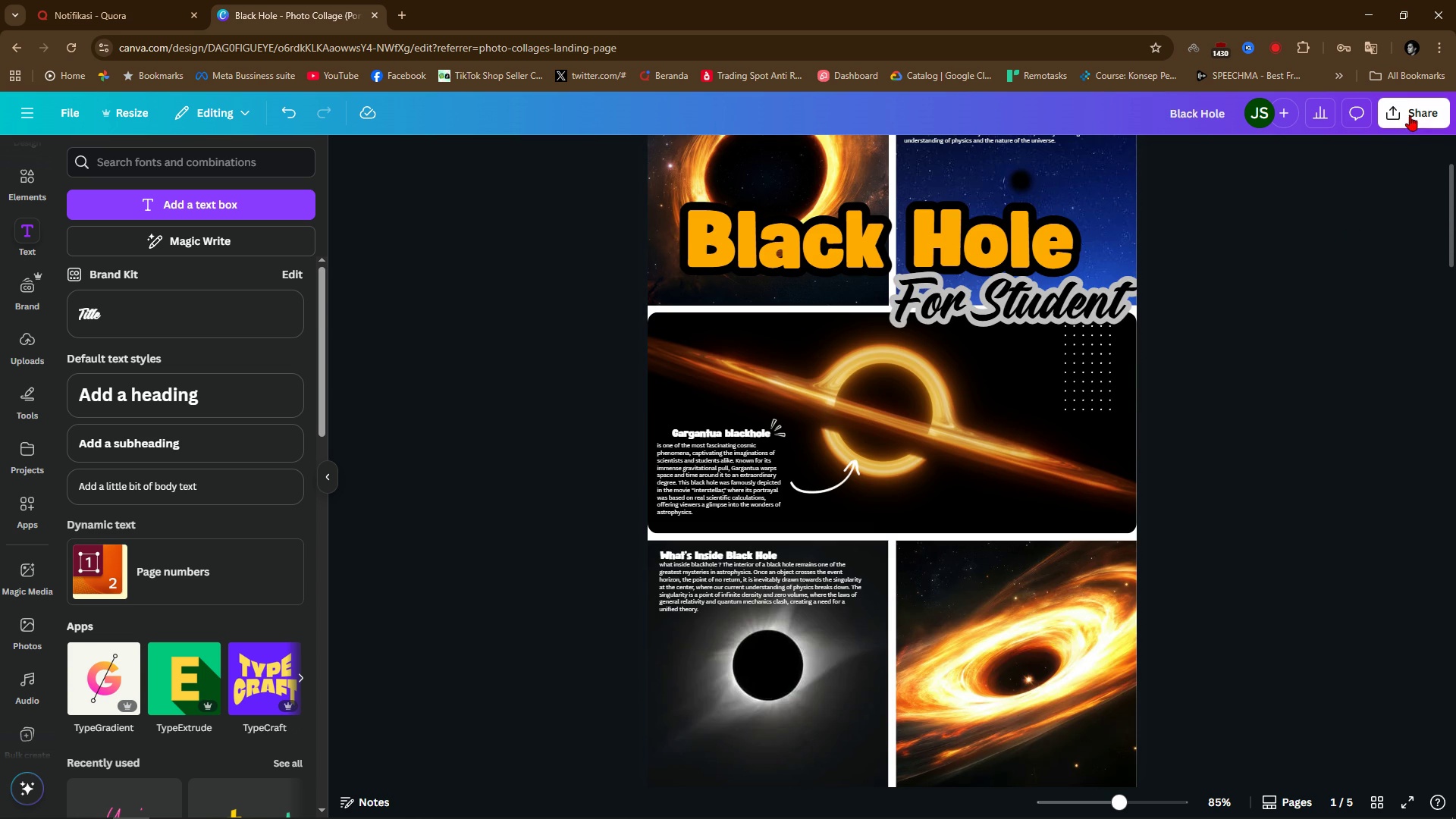 
left_click([1410, 115])
 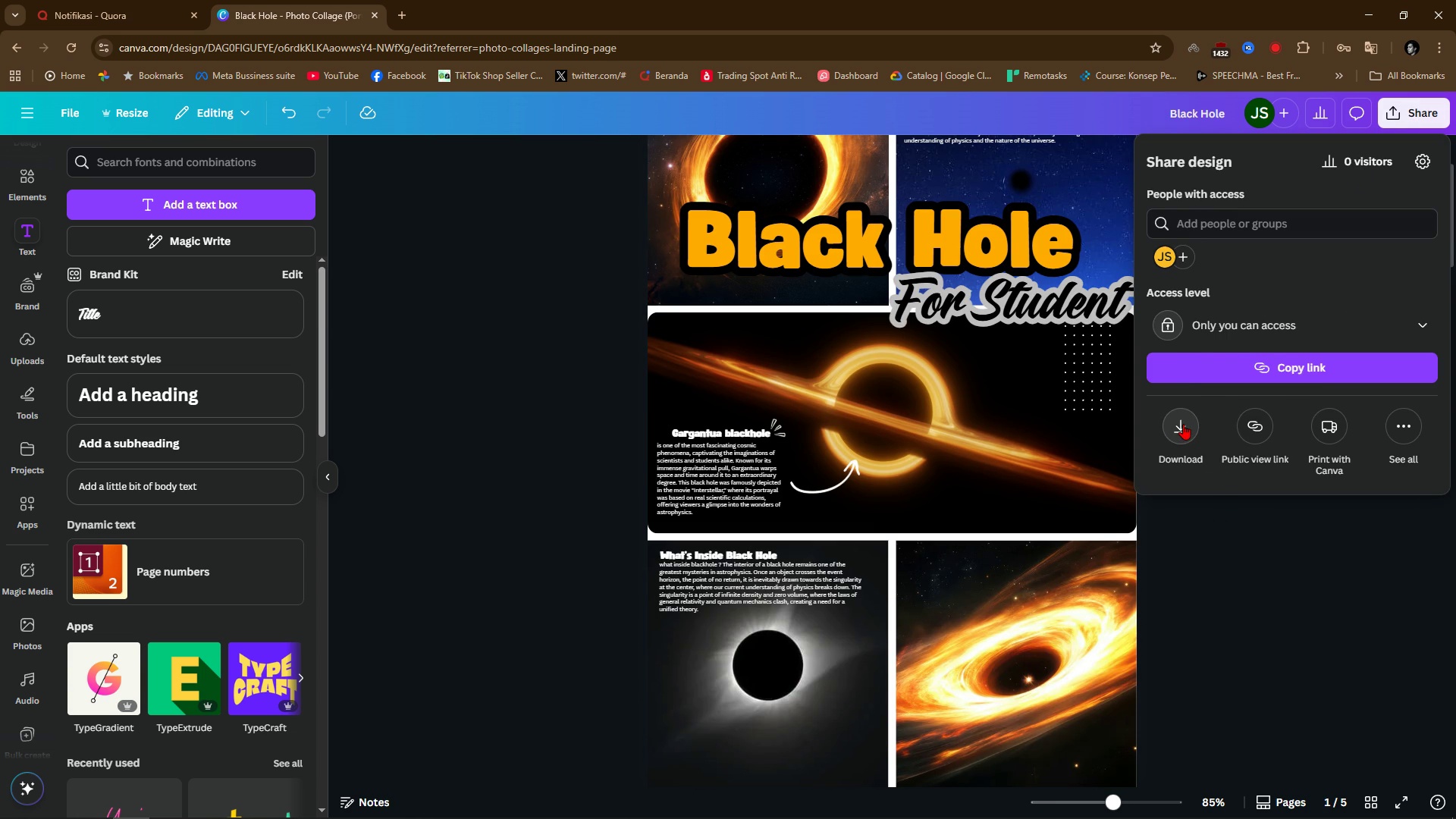 
left_click([1183, 424])
 